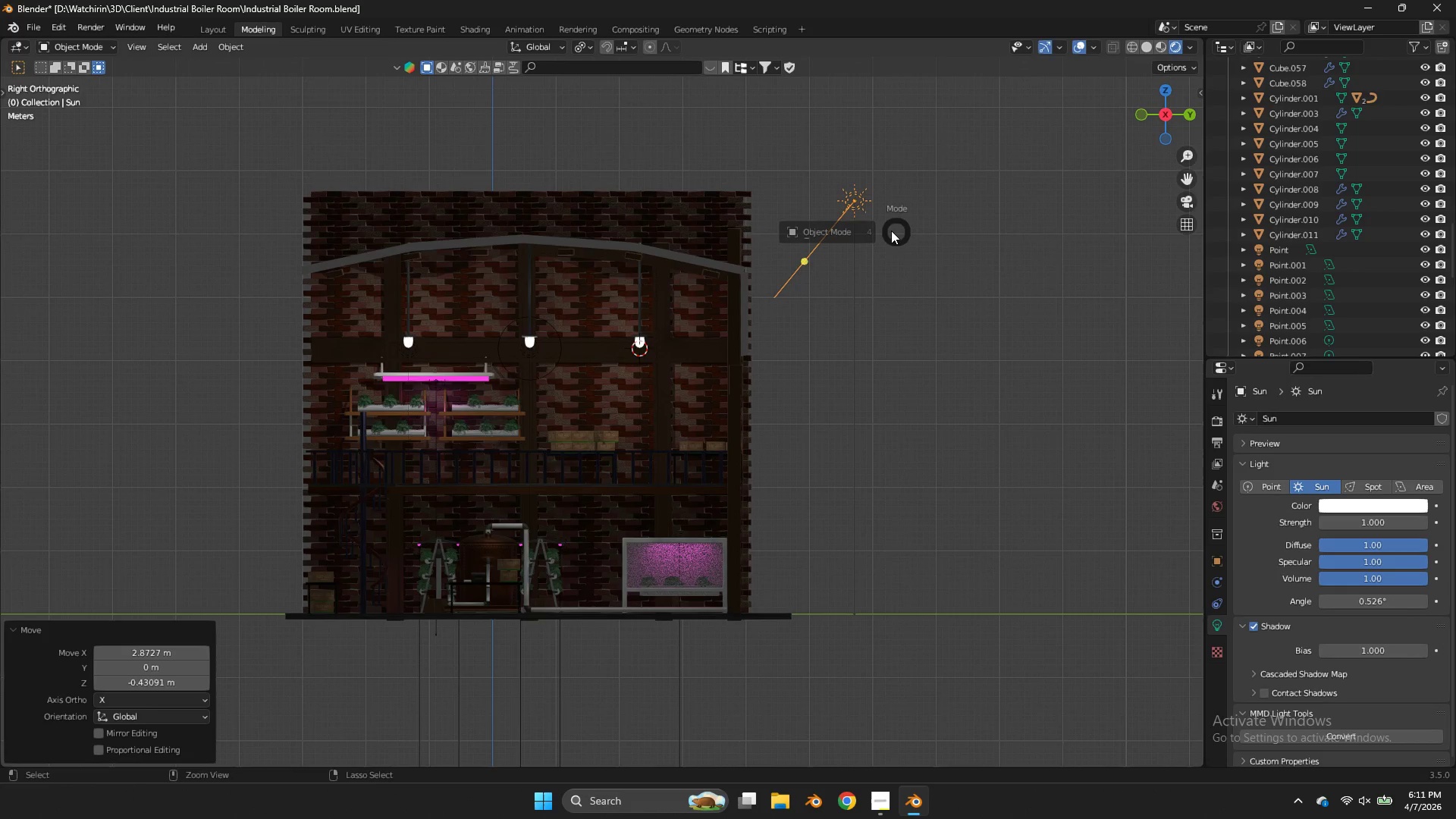 
key(Control+Tab)
 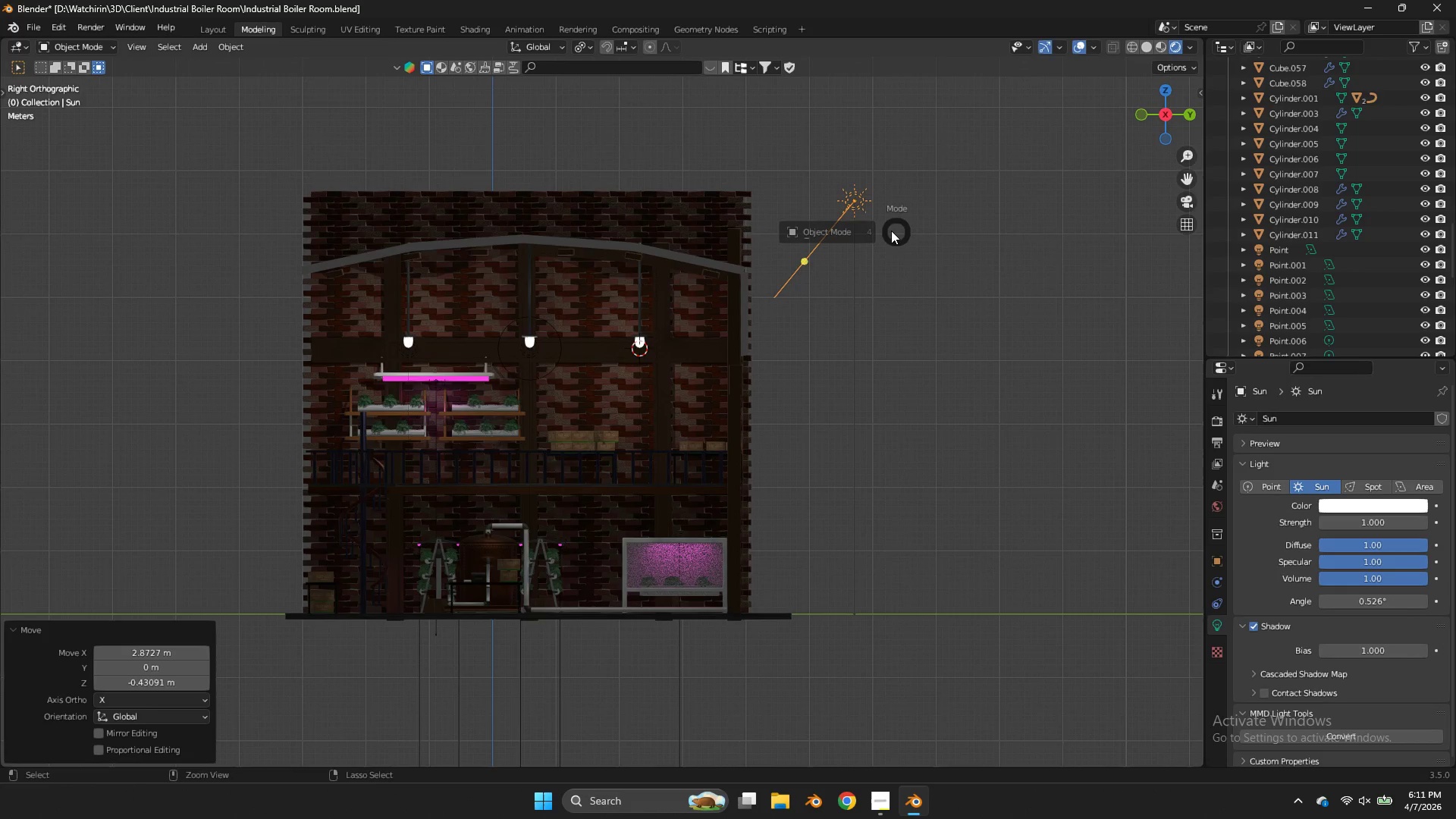 
key(Control+Tab)
 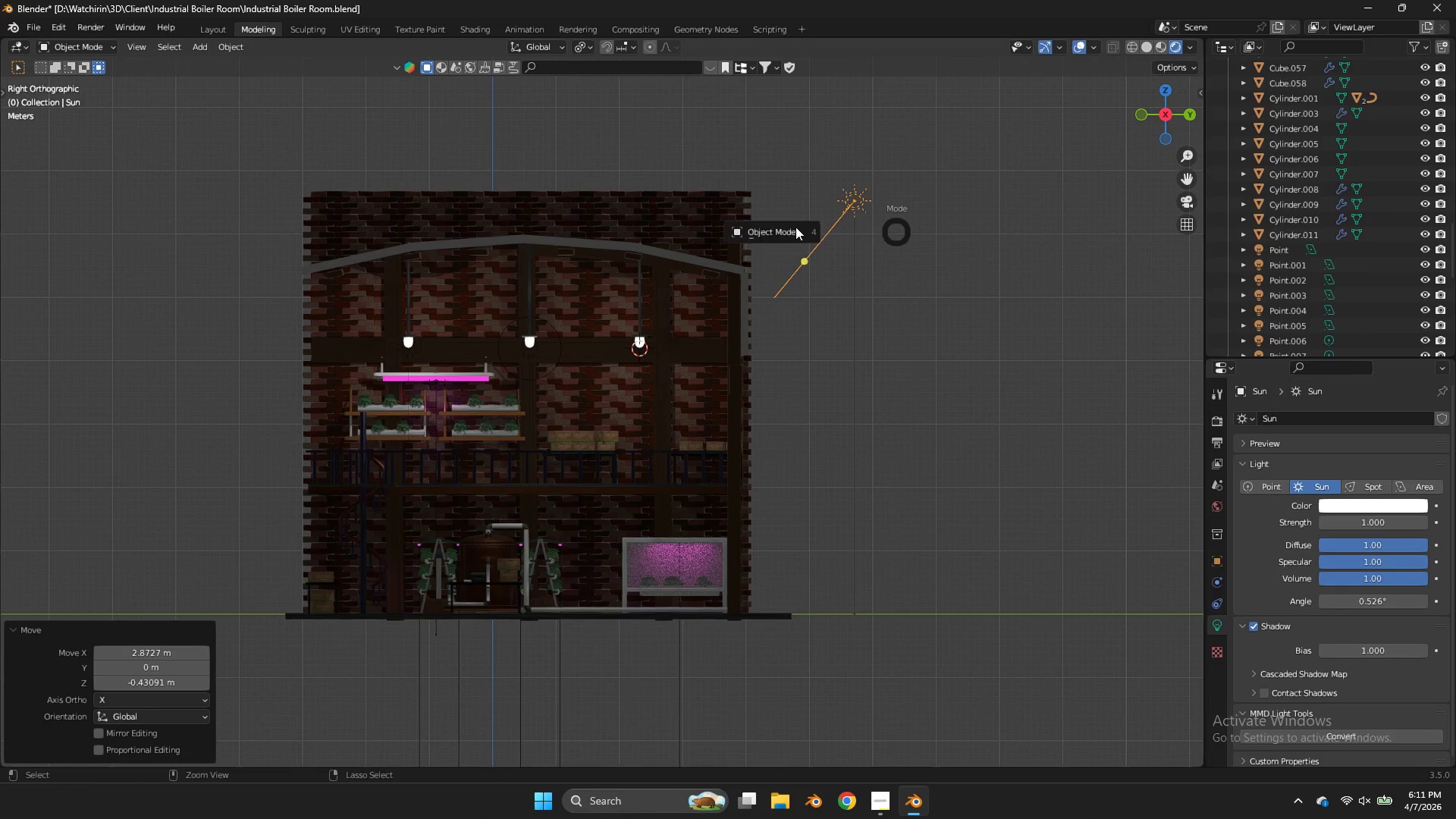 
left_click([795, 227])
 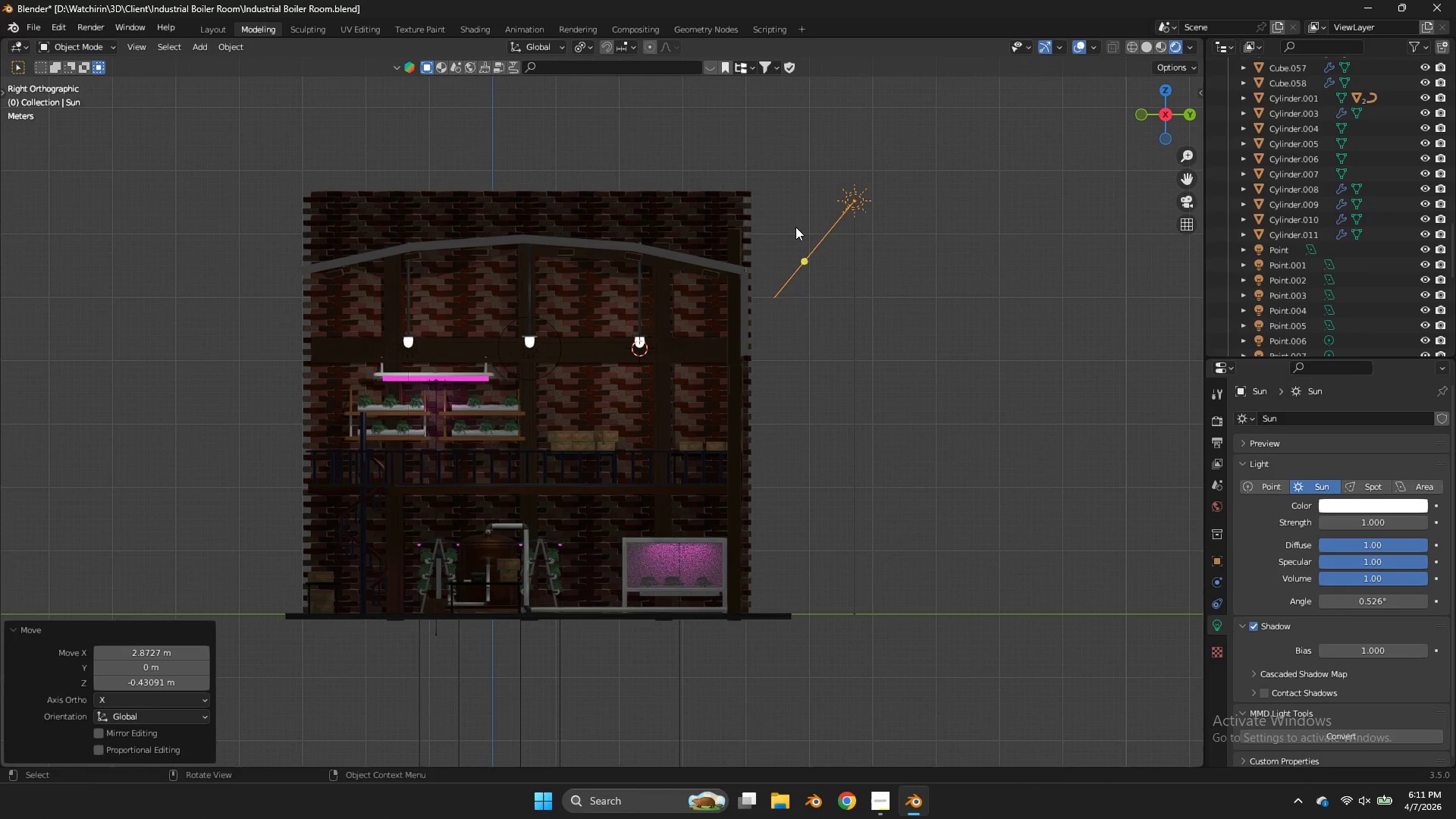 
left_click([574, 46])
 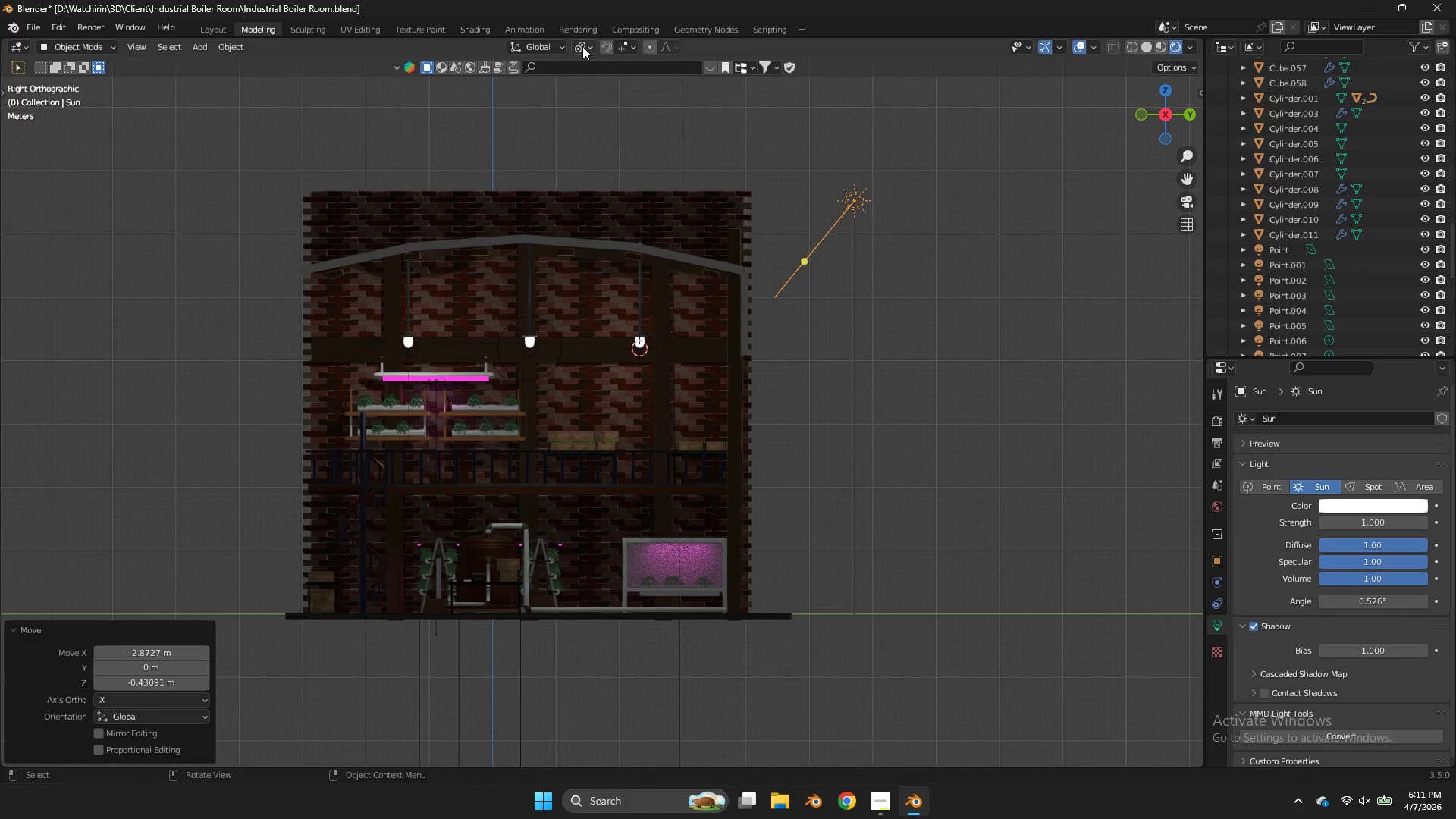 
left_click([582, 46])
 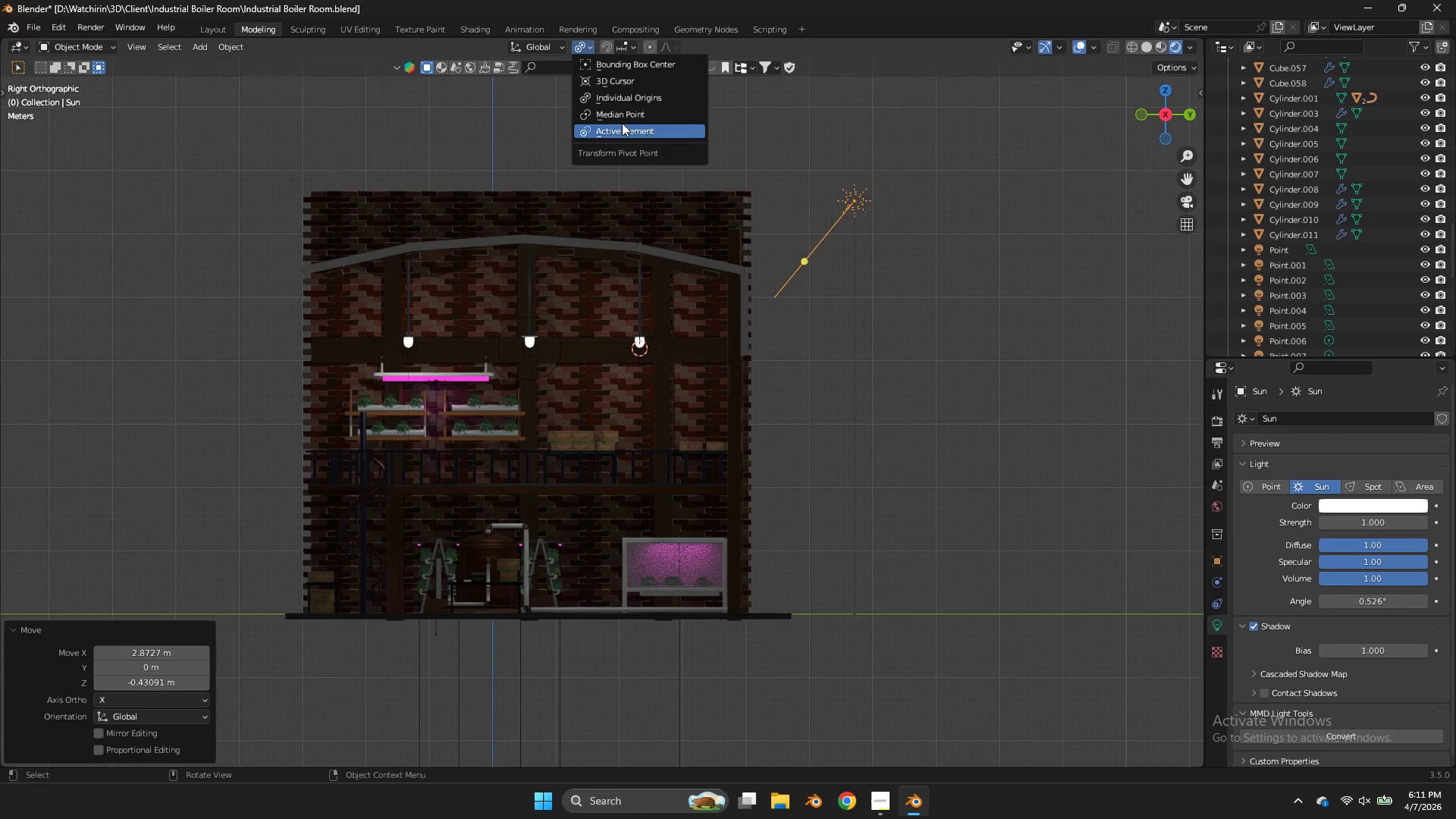 
left_click([629, 111])
 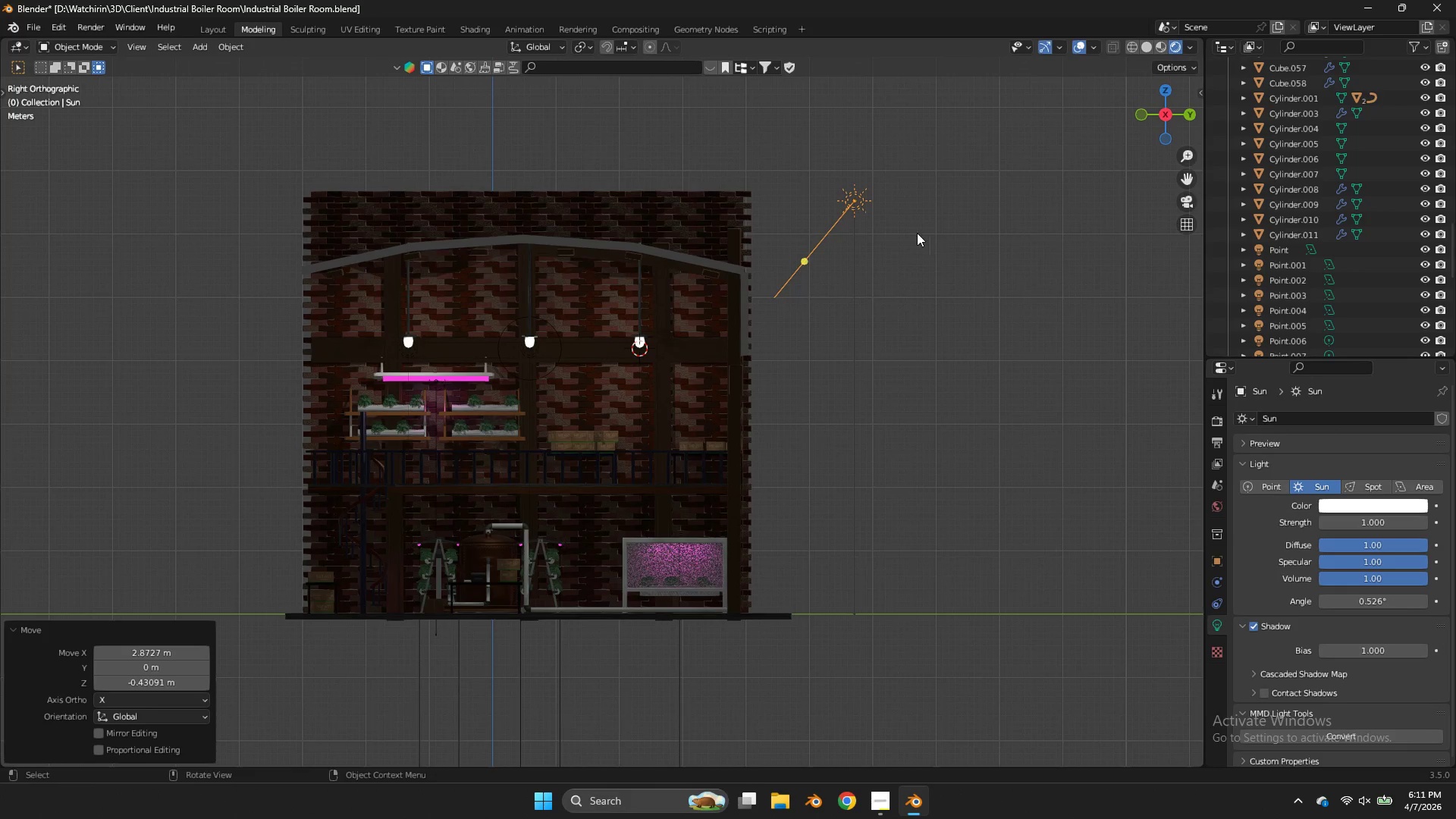 
key(A)
 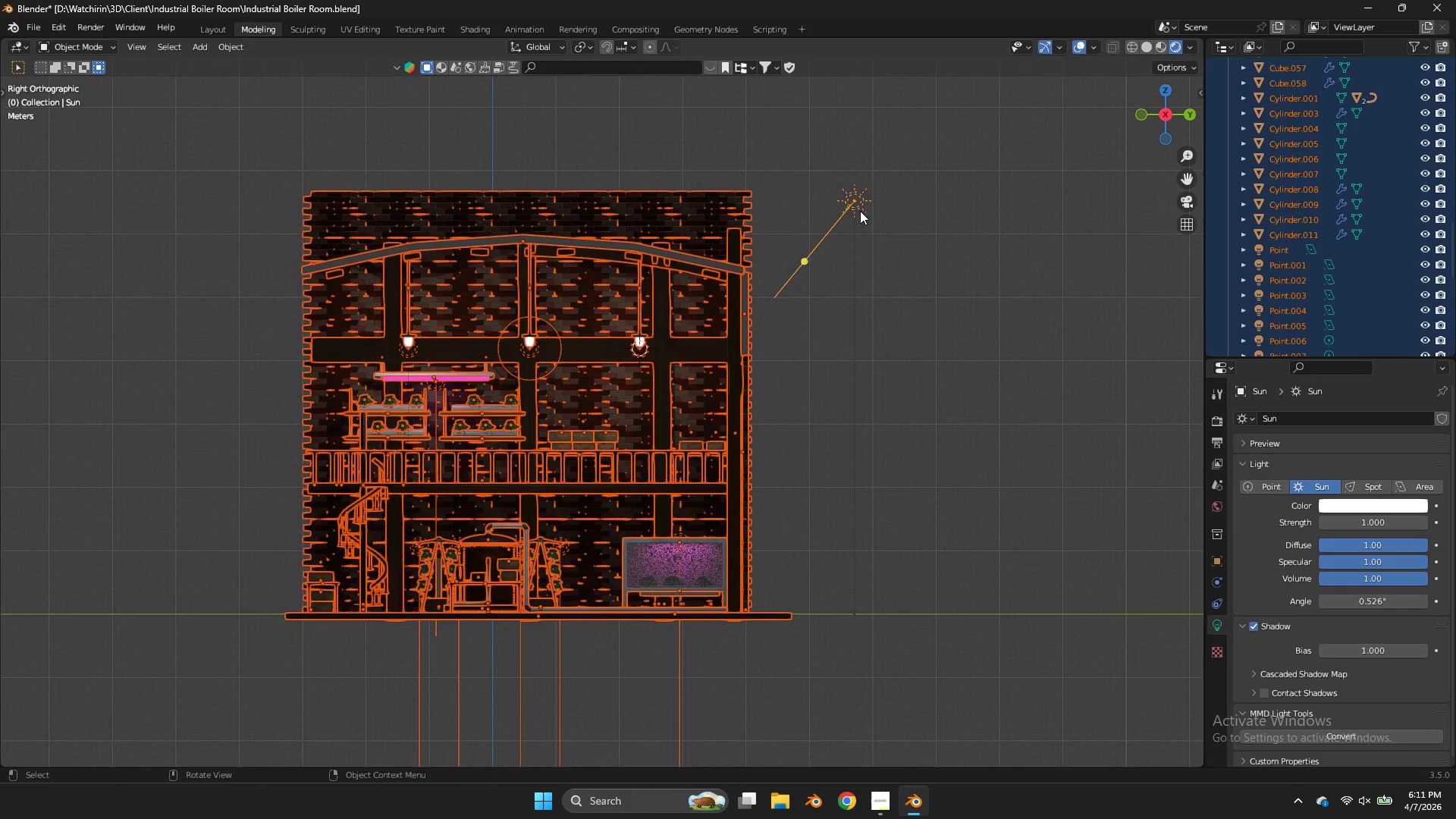 
hold_key(key=Z, duration=0.97)
 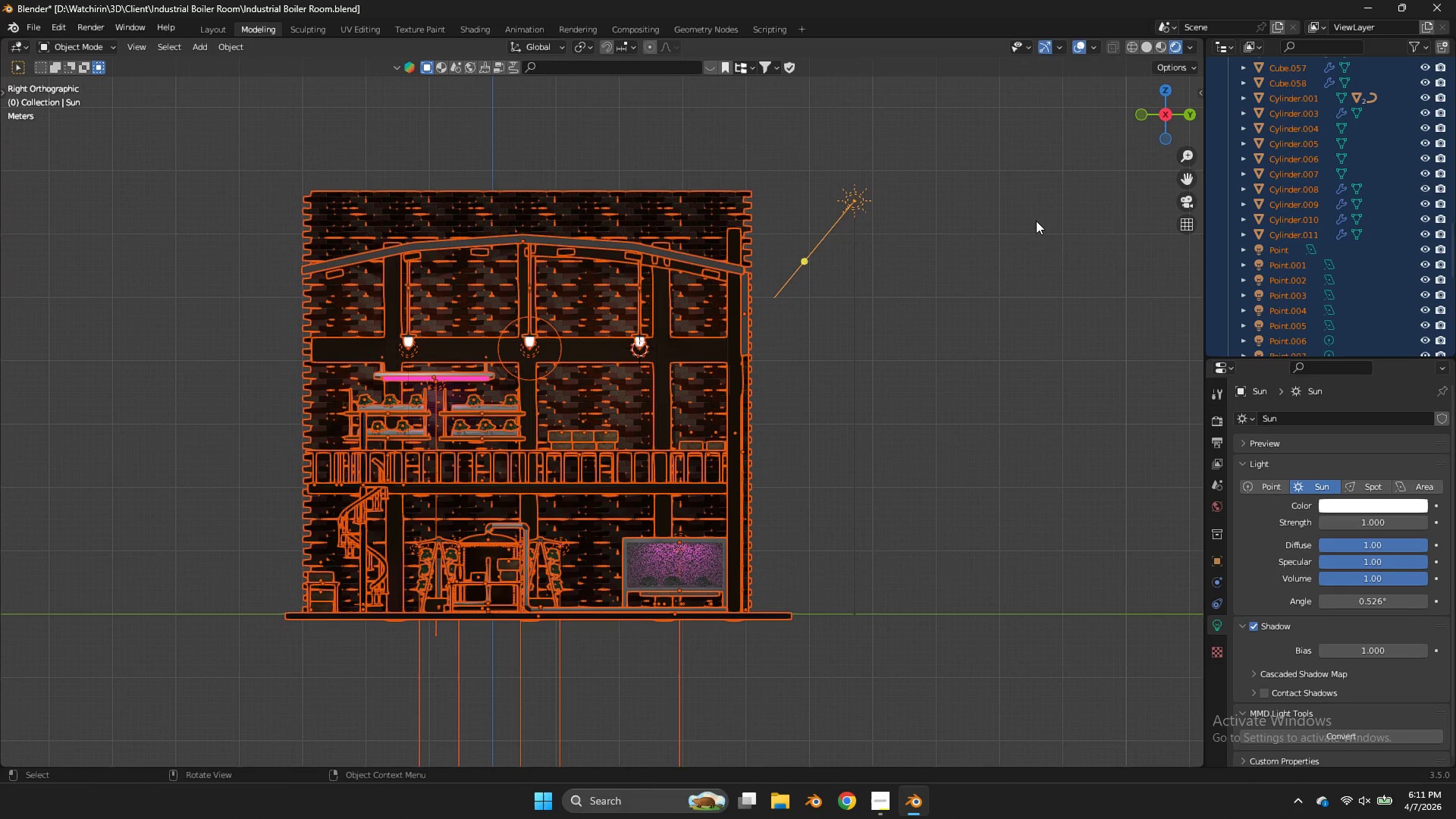 
hold_key(key=Z, duration=1.52)
 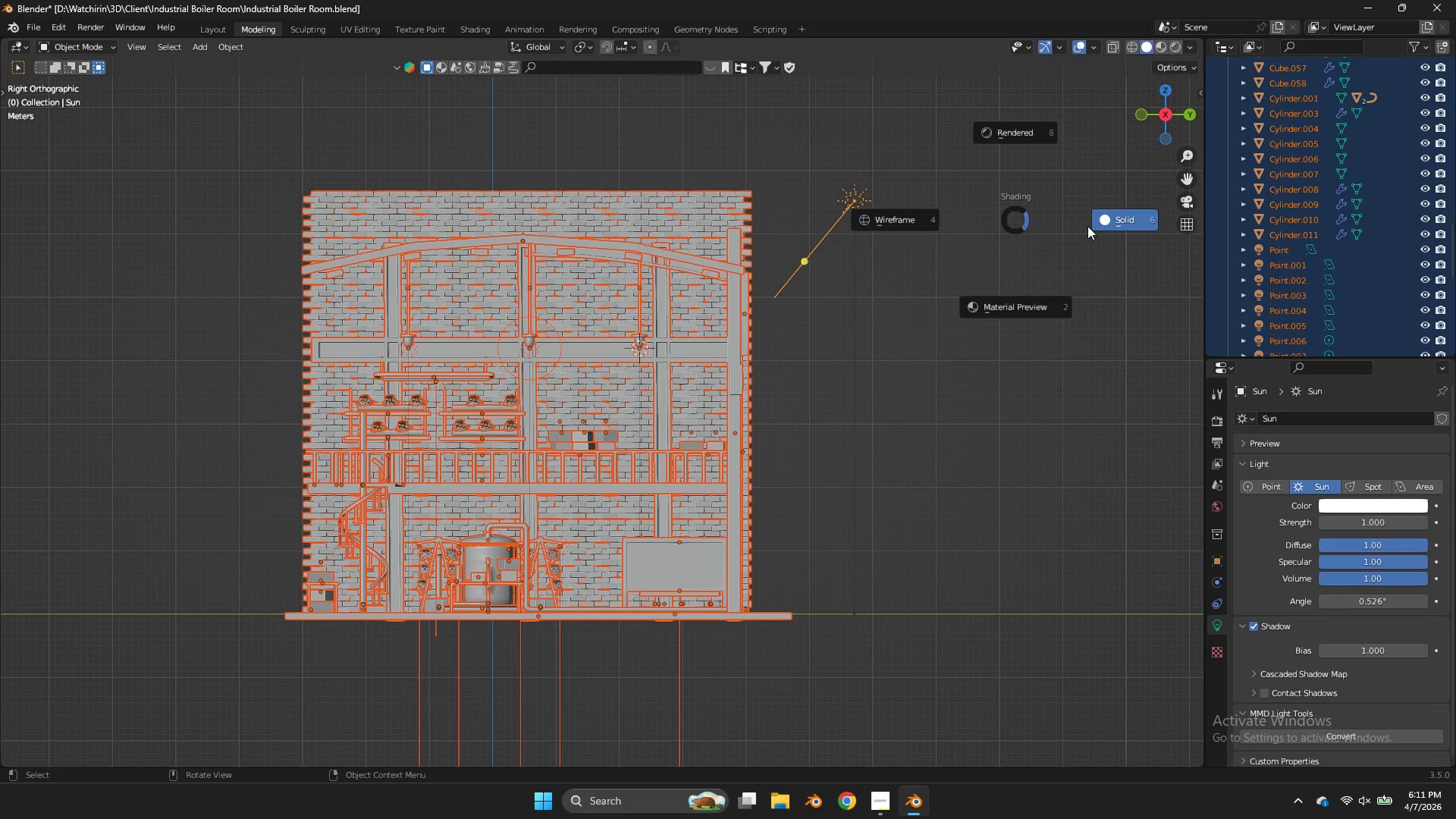 
hold_key(key=Z, duration=0.56)
 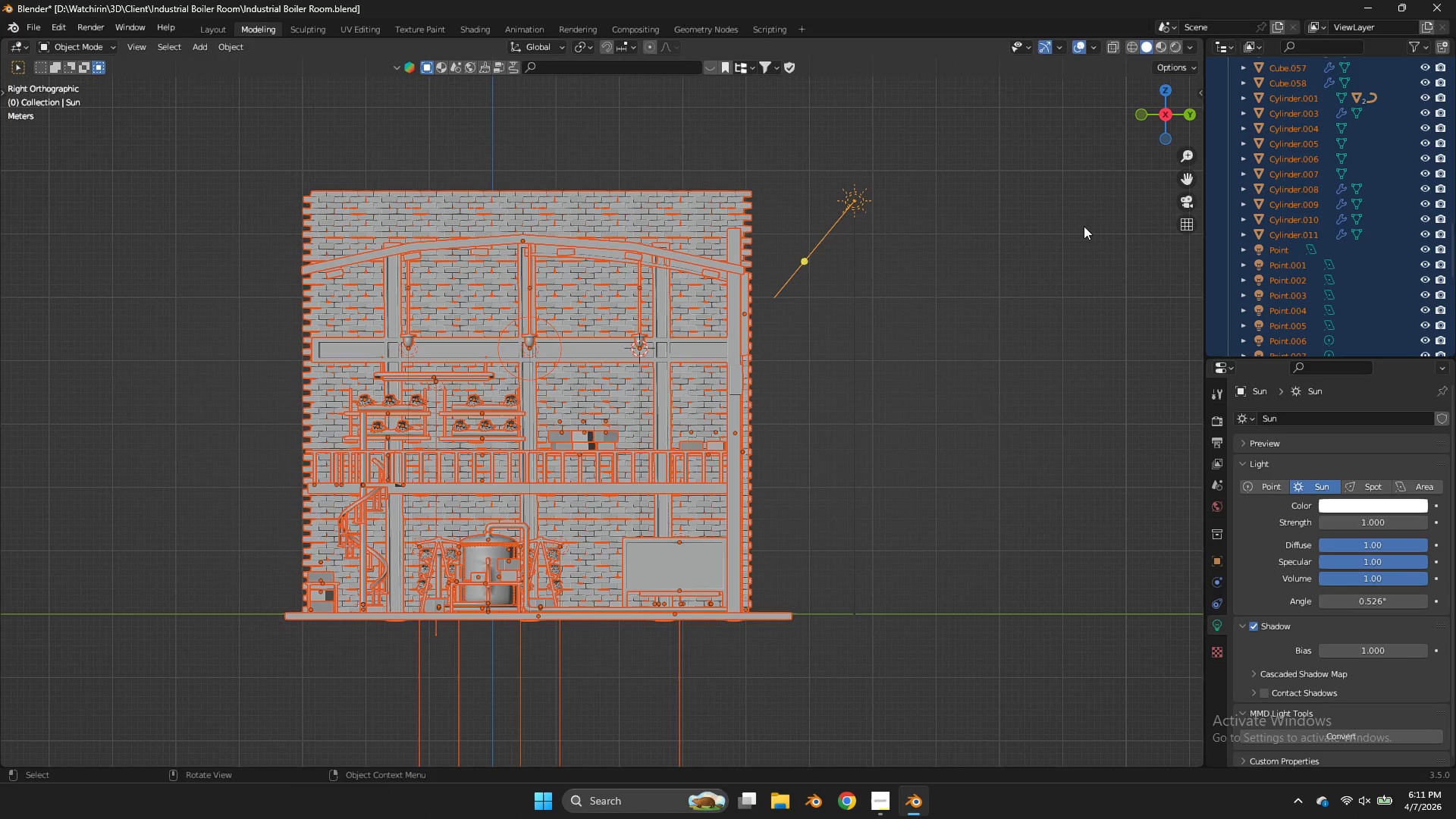 
key(S)
 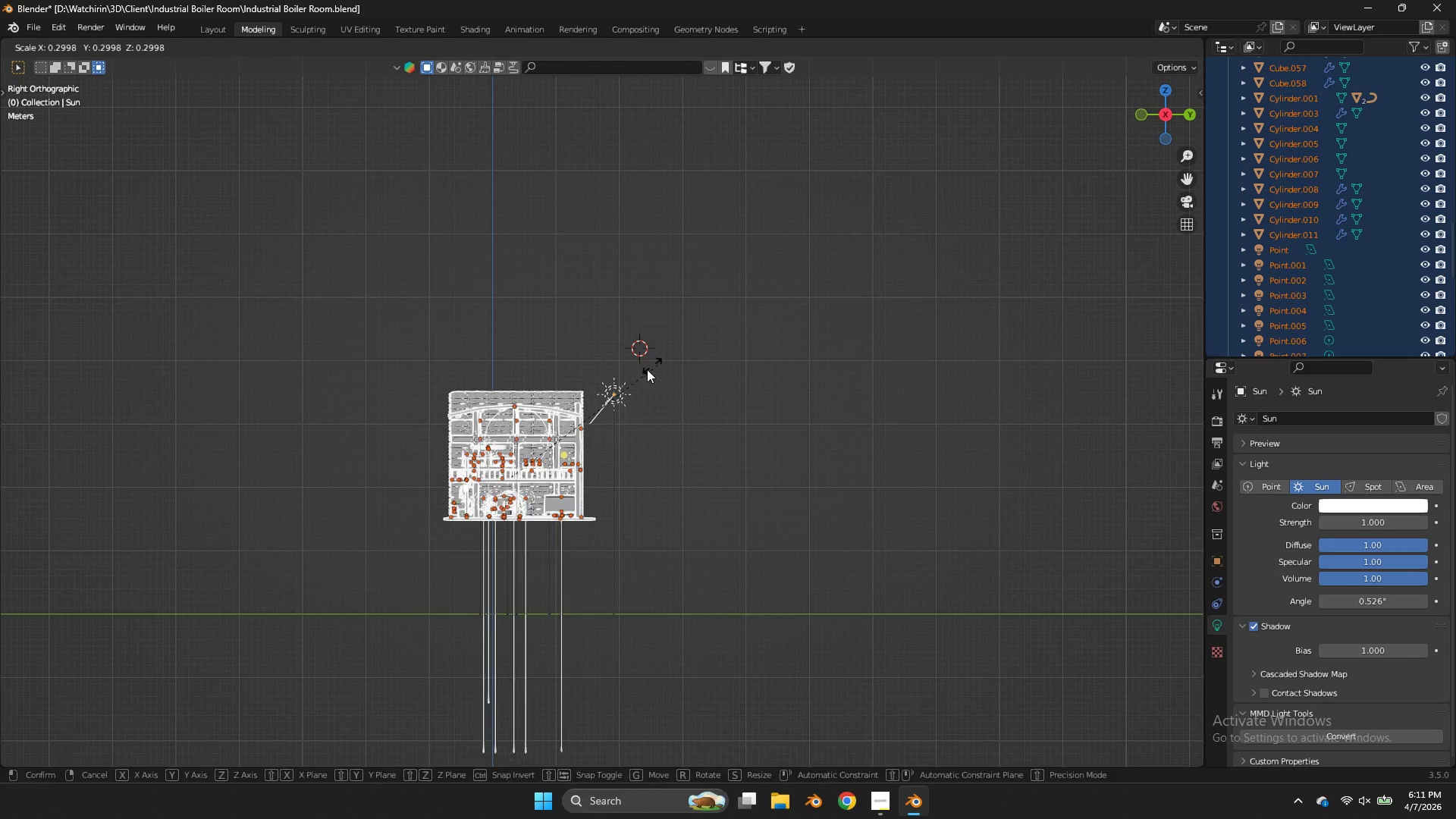 
left_click([611, 409])
 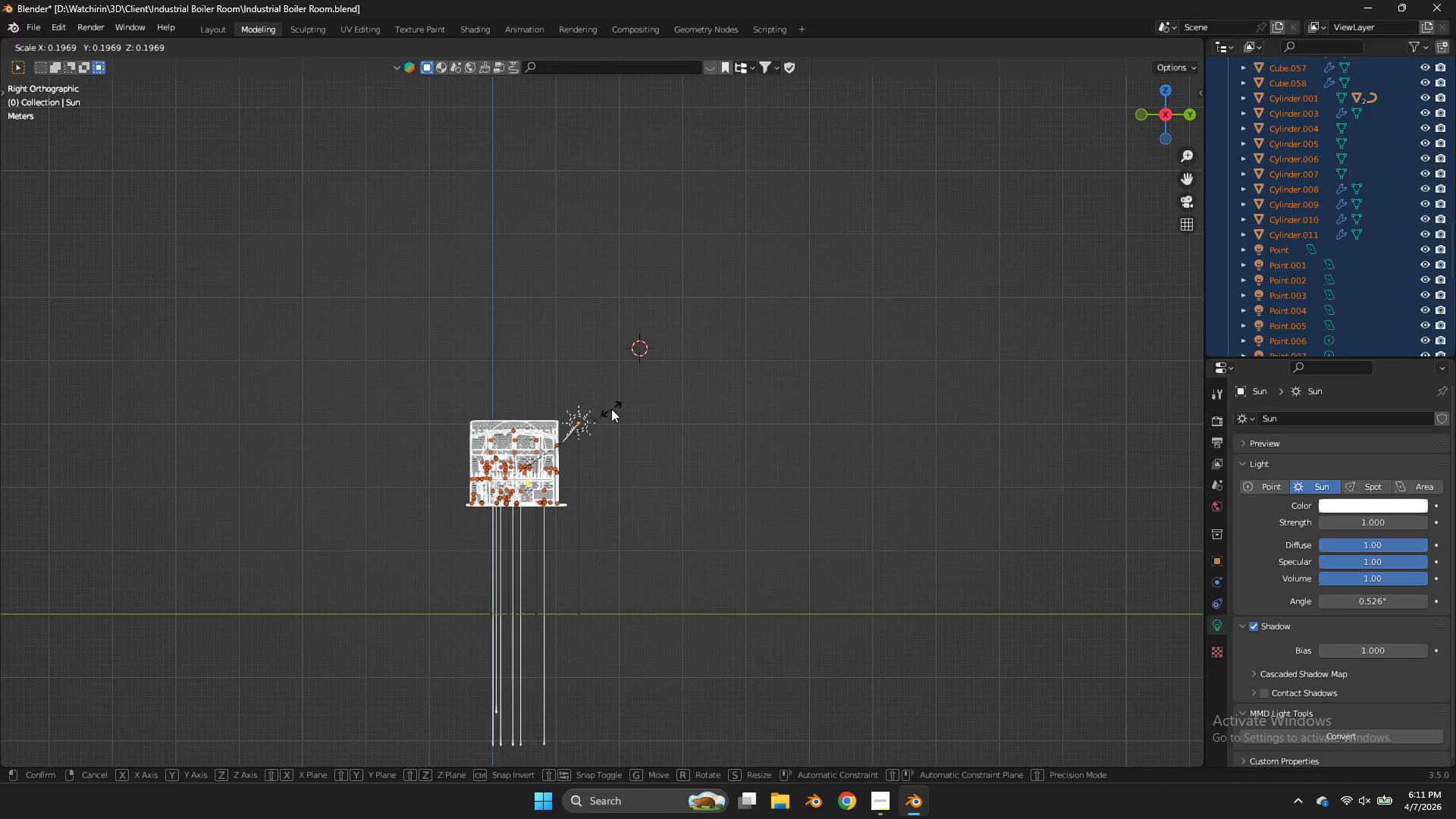 
type(gzz)
 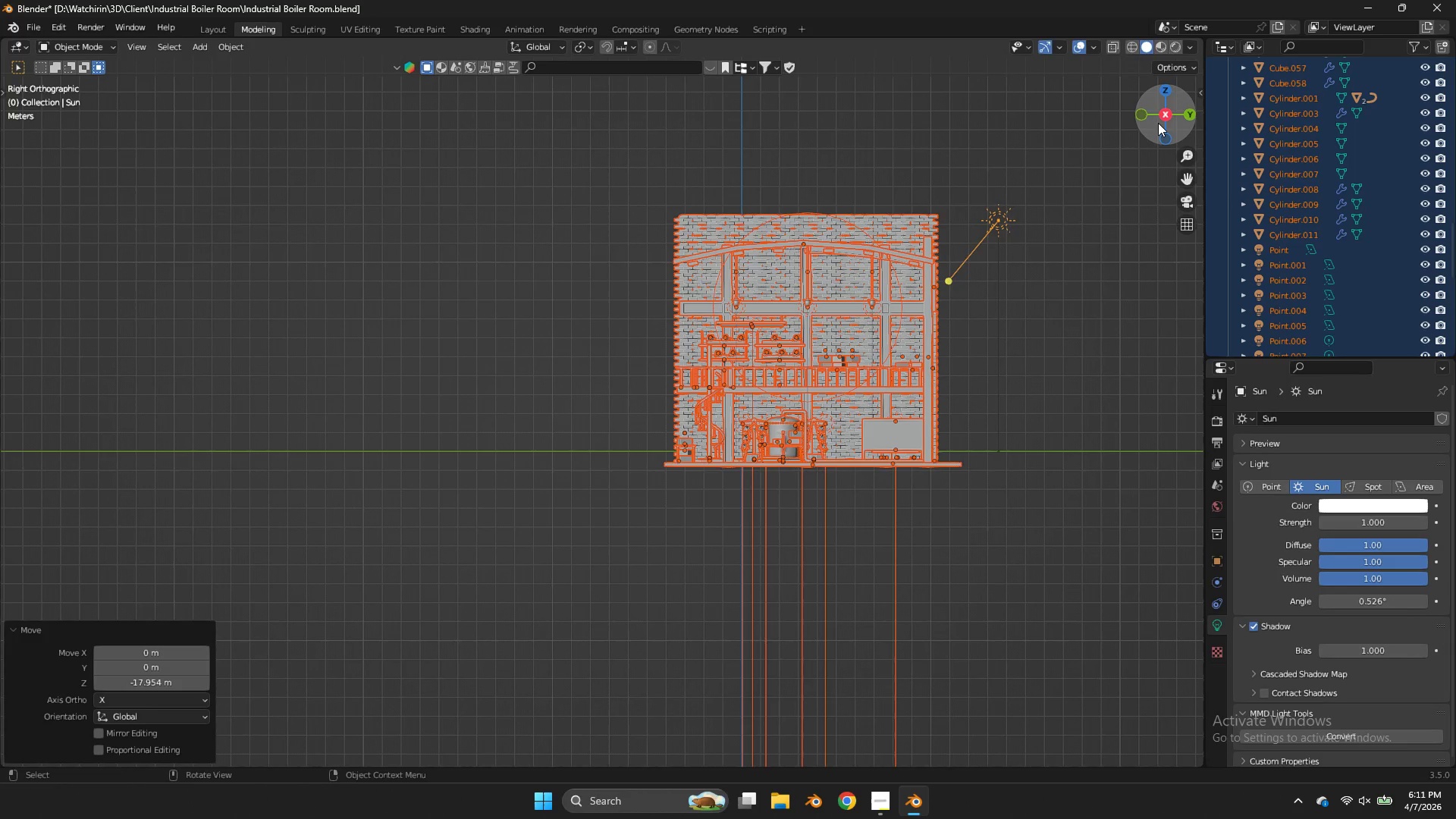 
left_click_drag(start_coordinate=[1188, 183], to_coordinate=[143, 701])
 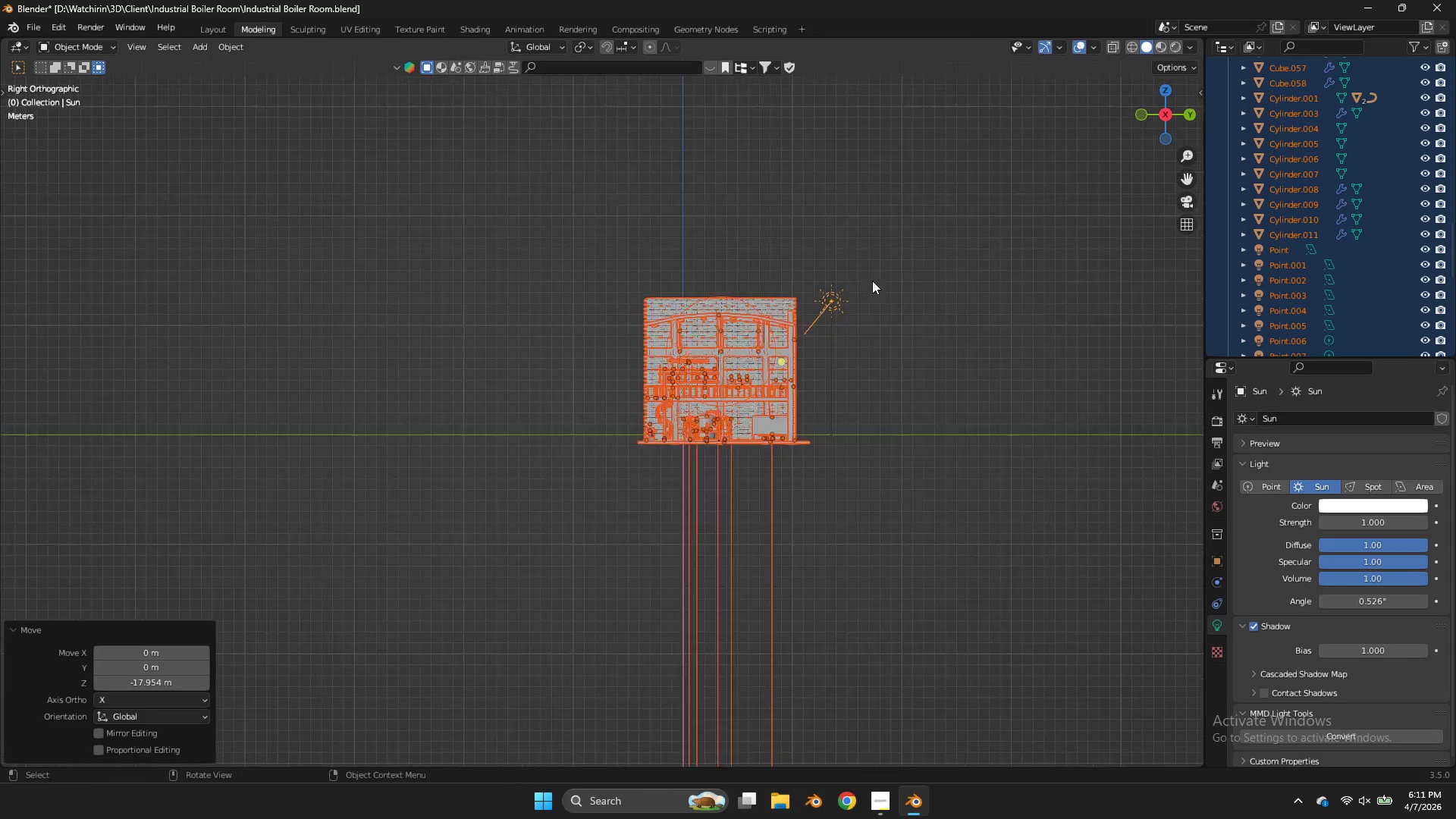 
scroll: coordinate [872, 281], scroll_direction: up, amount: 6.0
 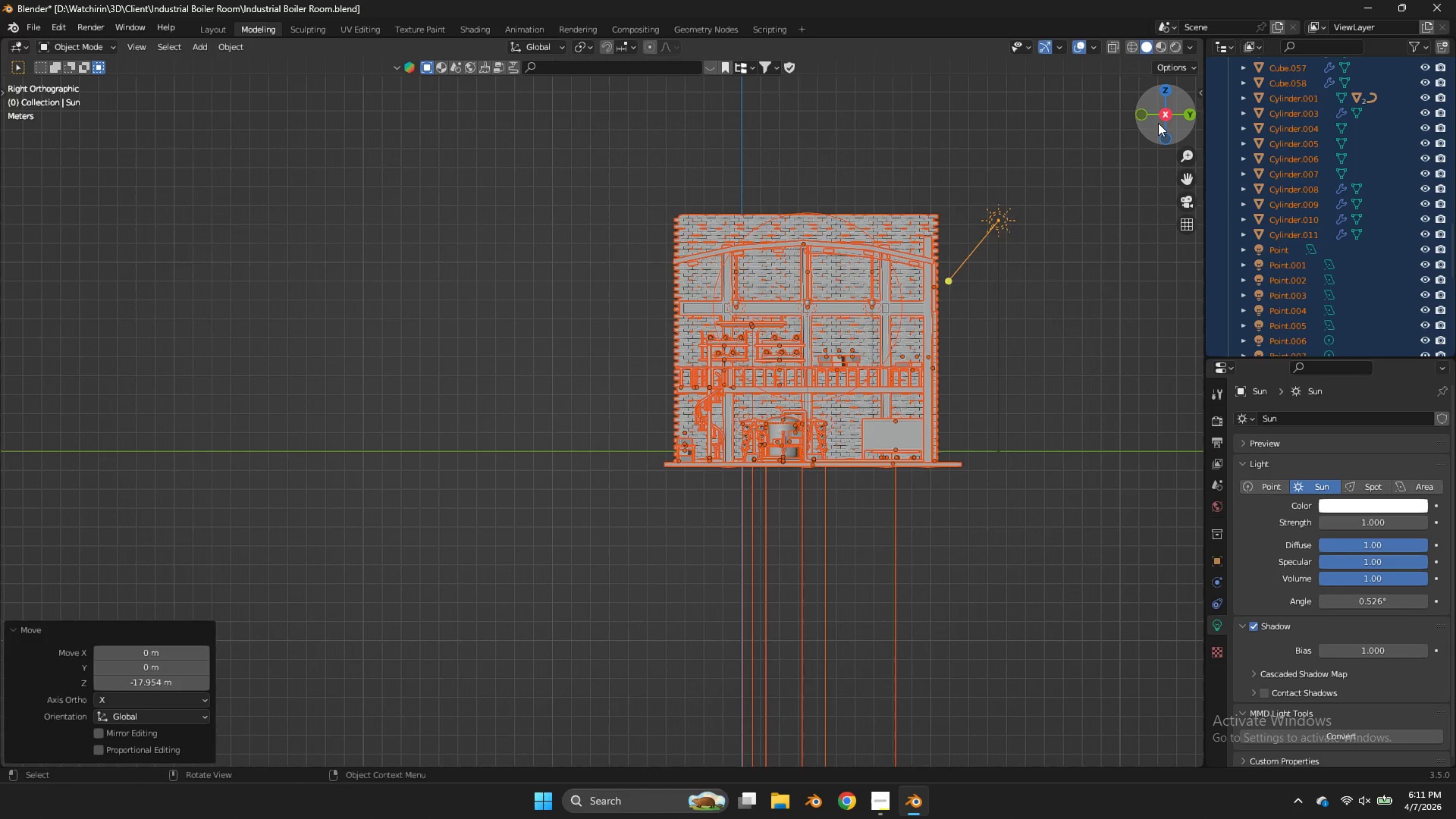 
left_click_drag(start_coordinate=[1160, 118], to_coordinate=[1191, 142])
 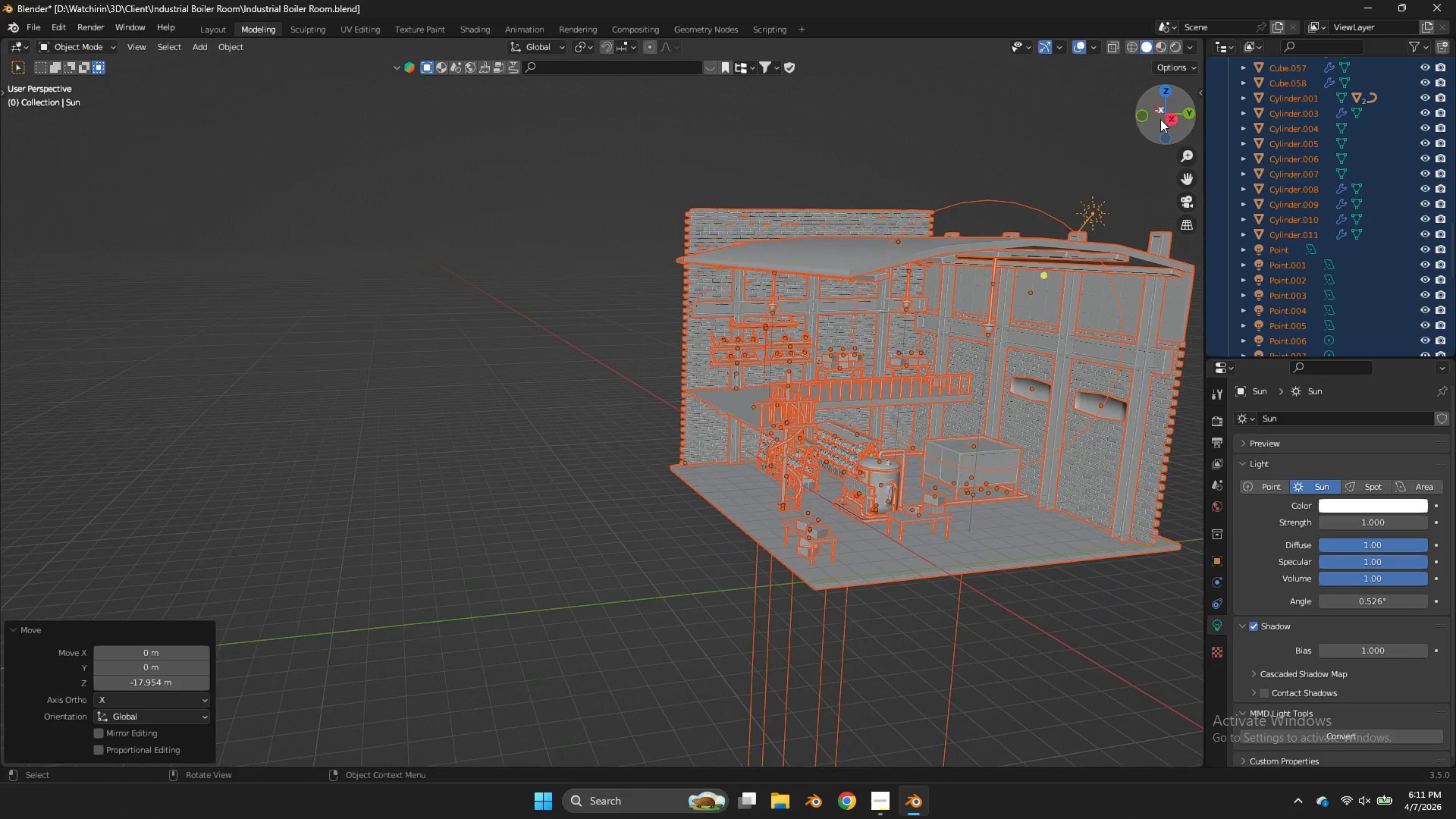 
scroll: coordinate [1160, 119], scroll_direction: down, amount: 2.0
 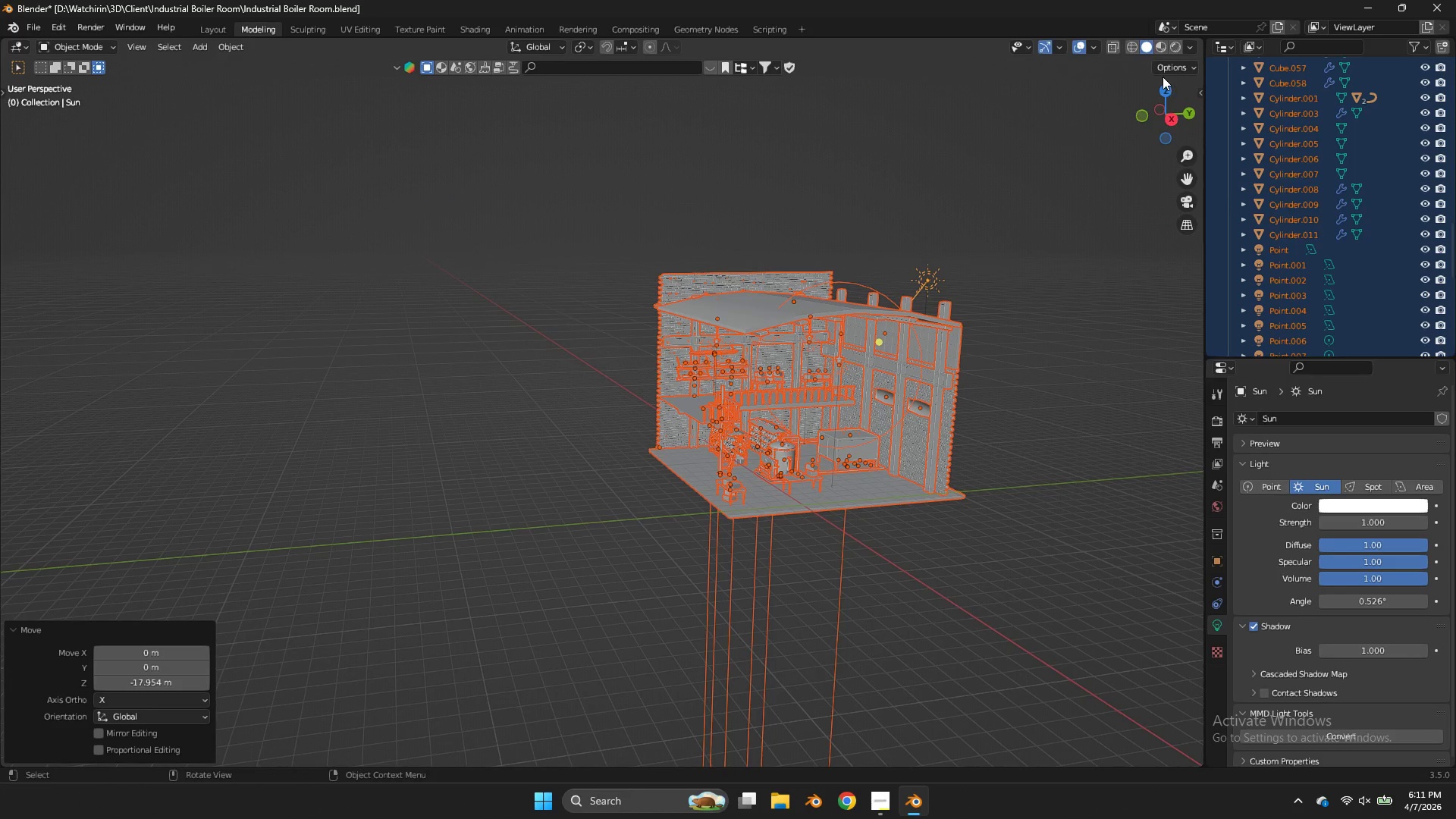 
left_click([1169, 84])
 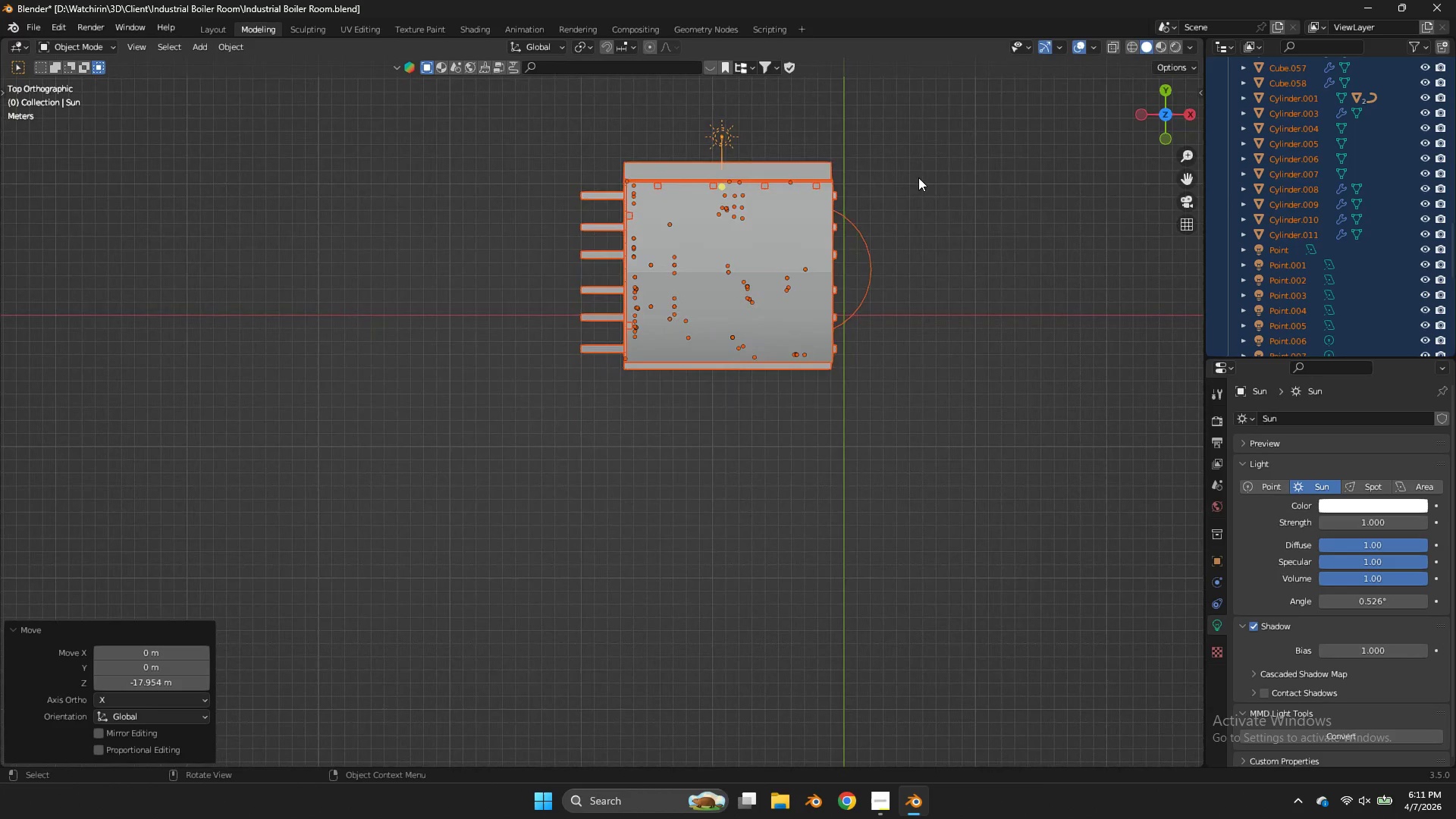 
key(G)
 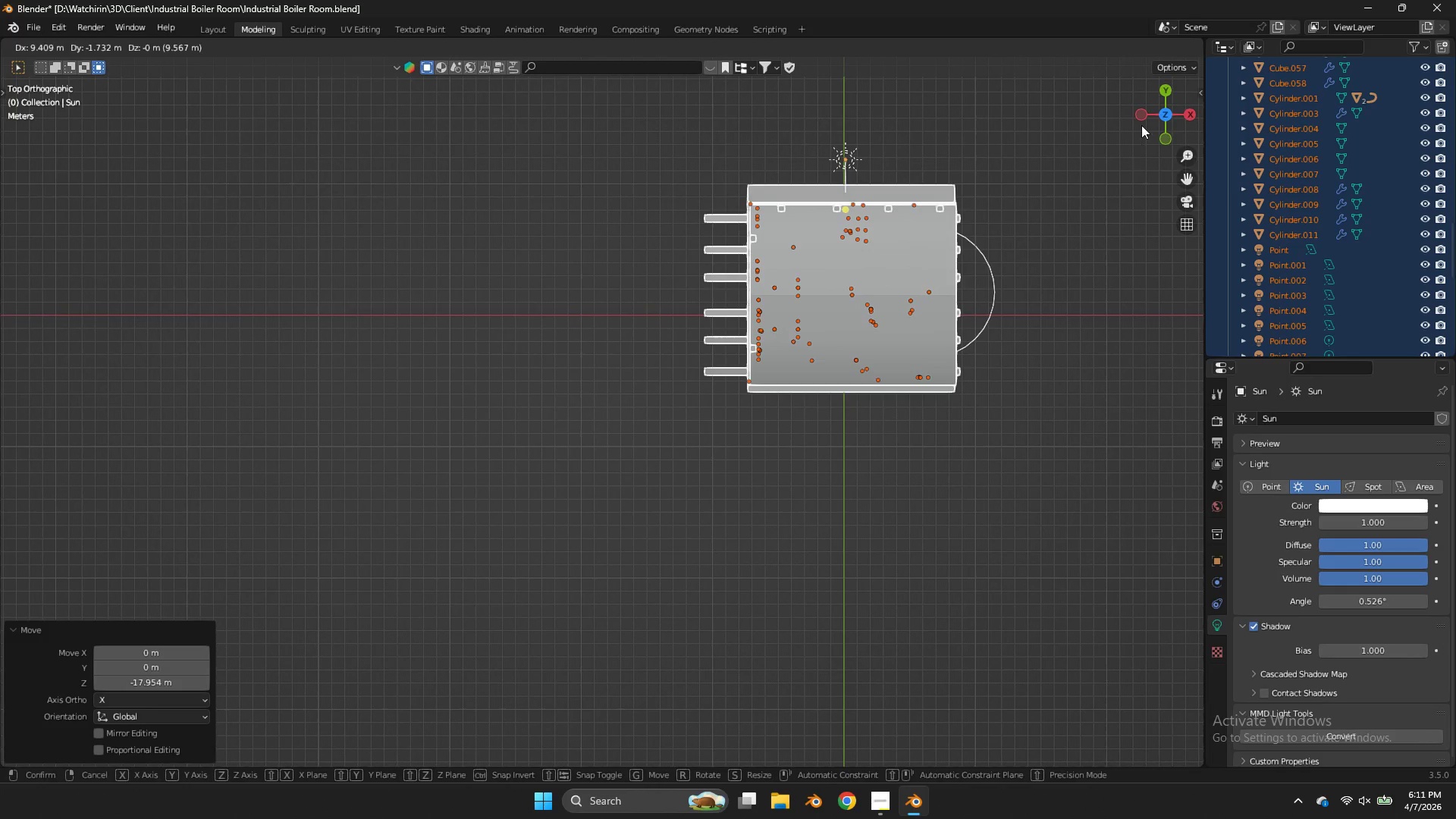 
left_click_drag(start_coordinate=[1153, 121], to_coordinate=[1063, 744])
 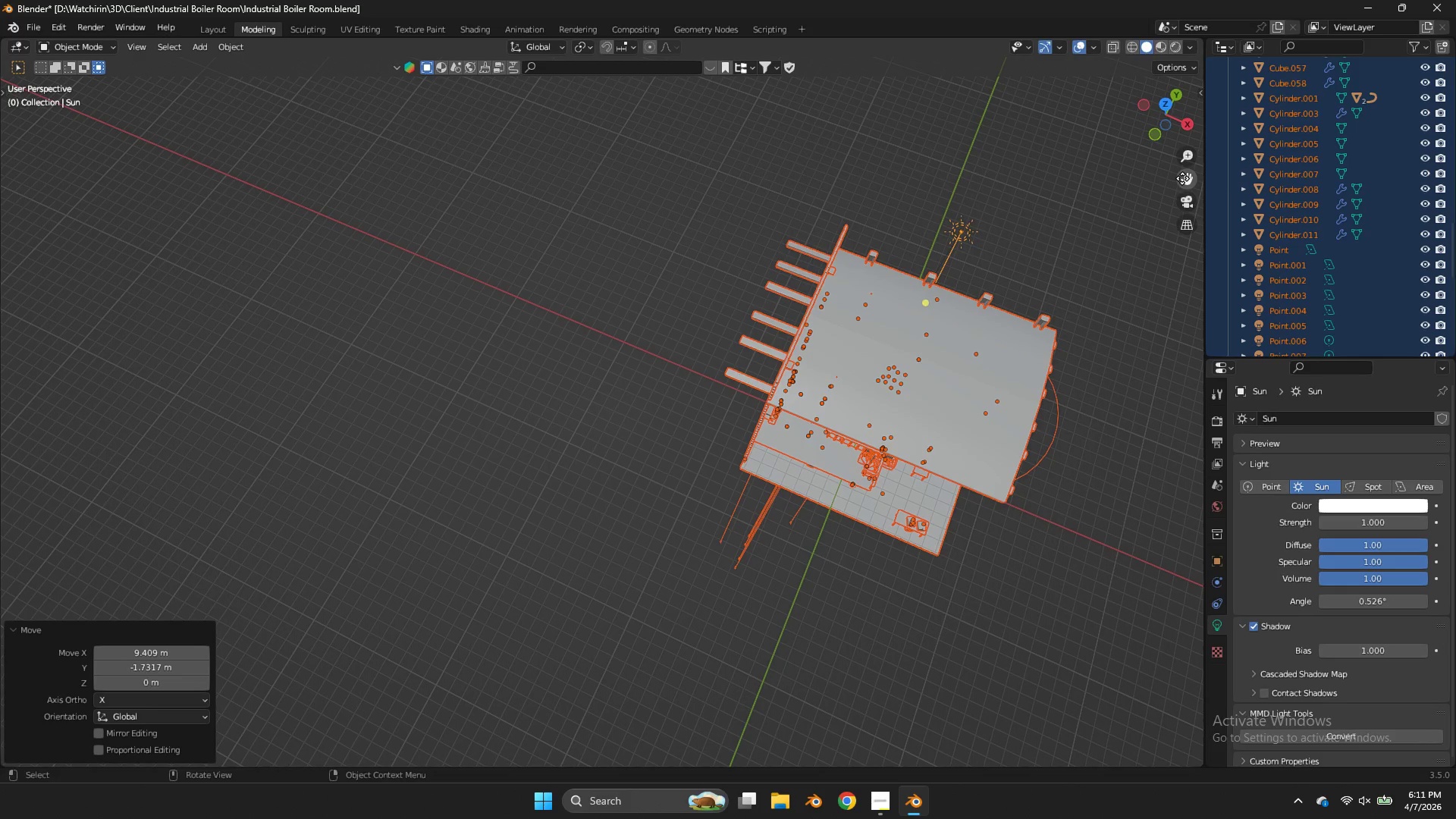 
left_click_drag(start_coordinate=[1182, 180], to_coordinate=[846, 712])
 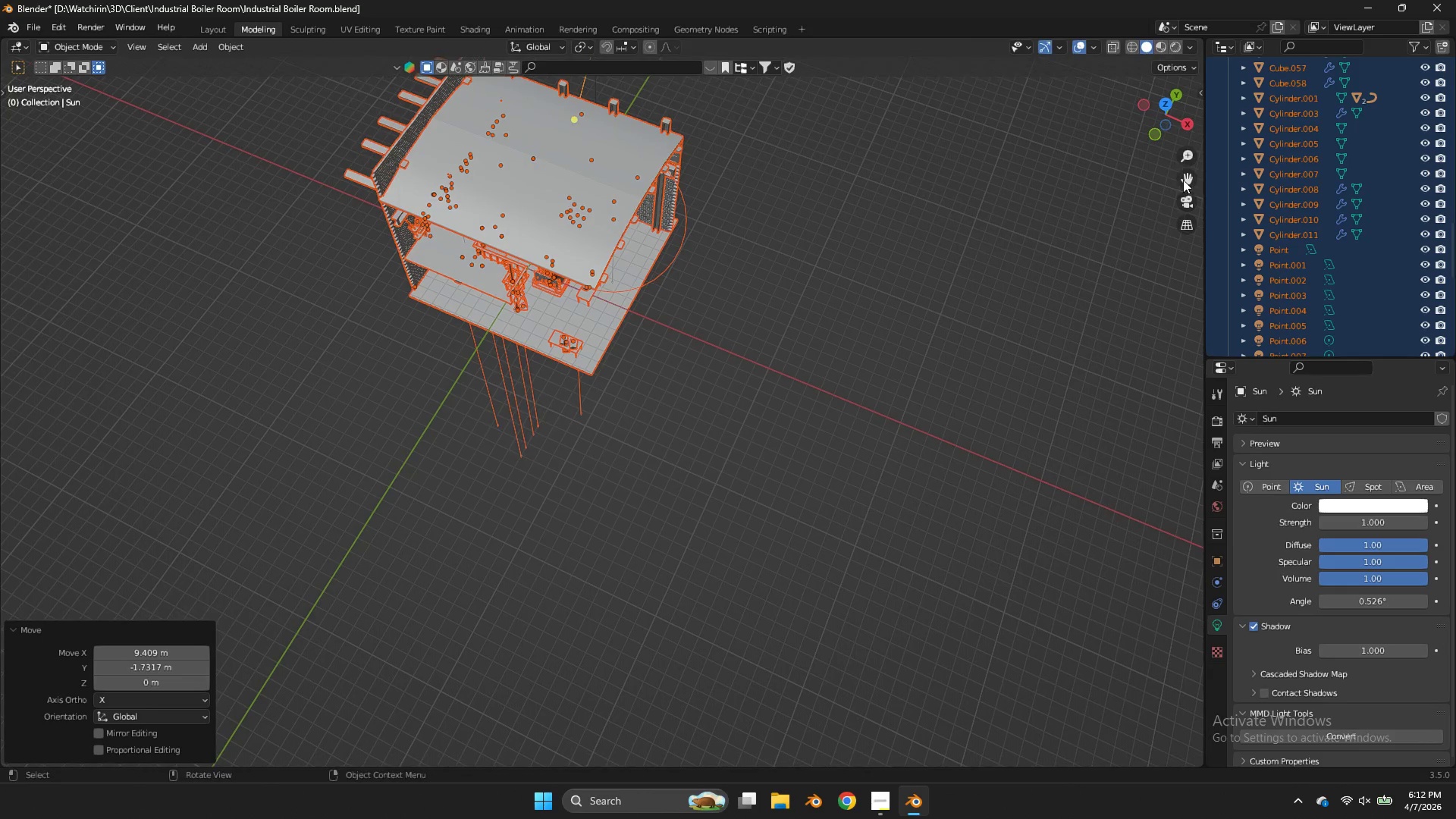 
scroll: coordinate [1184, 179], scroll_direction: up, amount: 6.0
 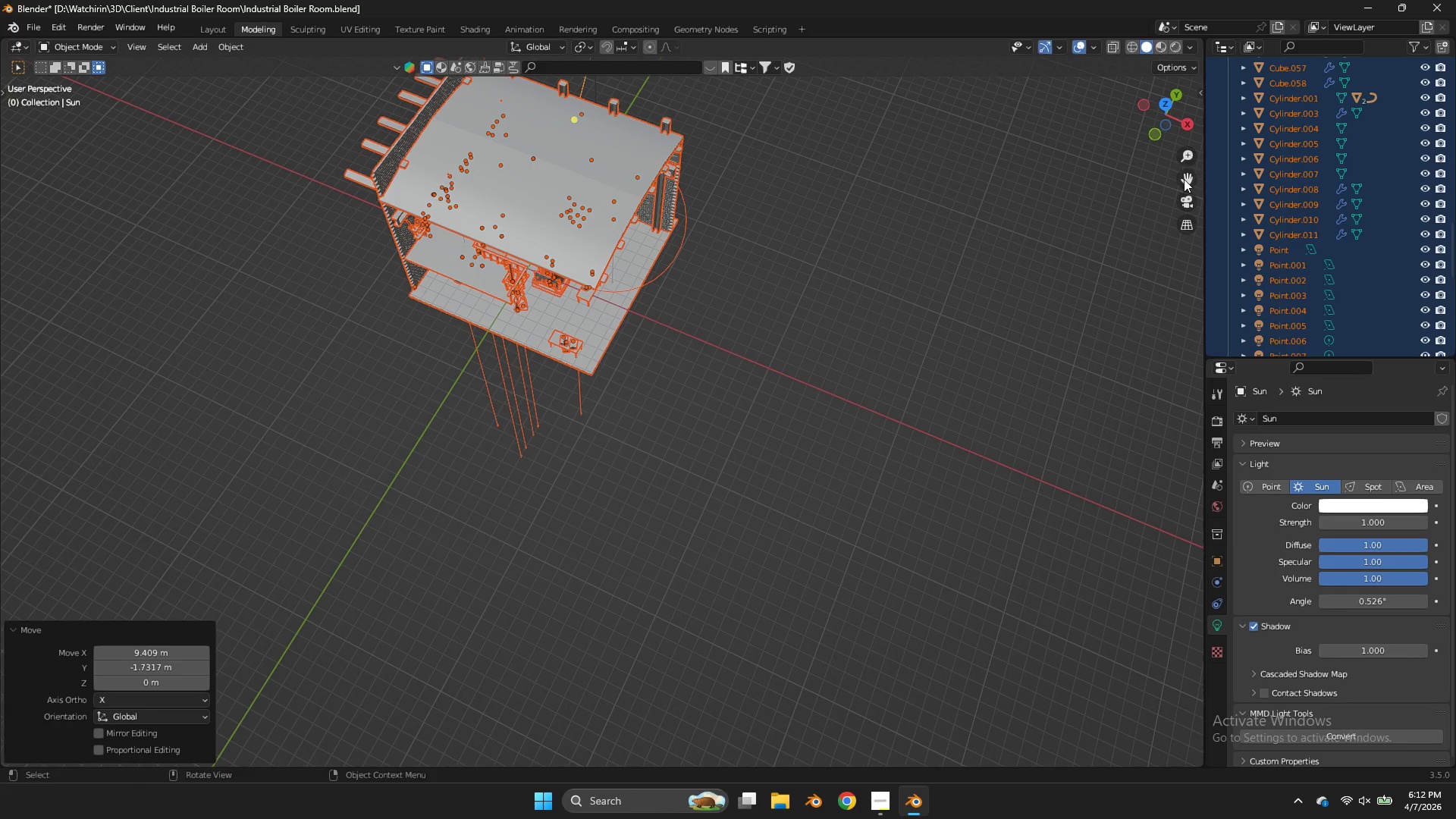 
scroll: coordinate [1184, 179], scroll_direction: down, amount: 3.0
 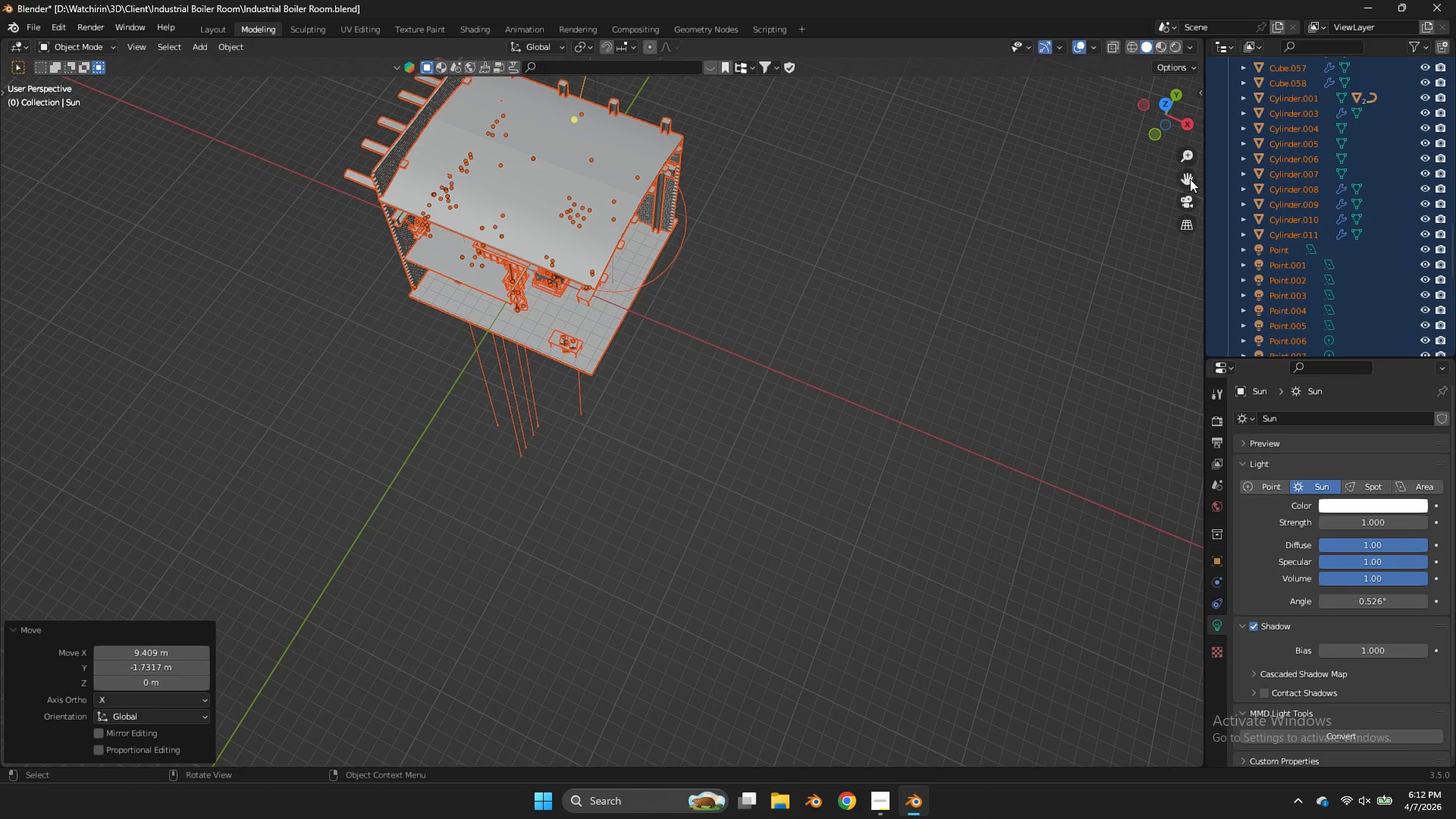 
left_click([1191, 180])
 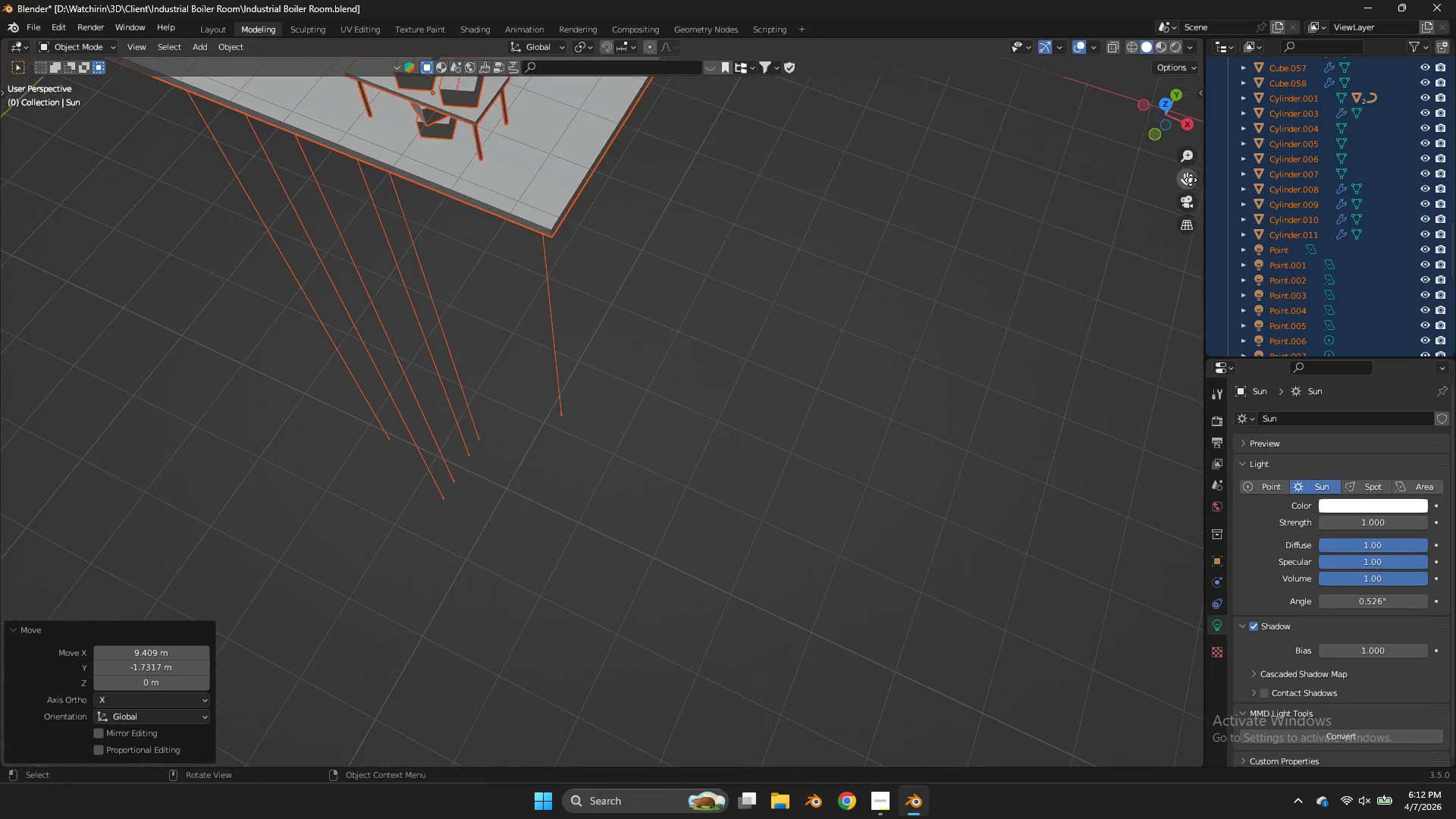 
left_click_drag(start_coordinate=[1191, 180], to_coordinate=[36, 463])
 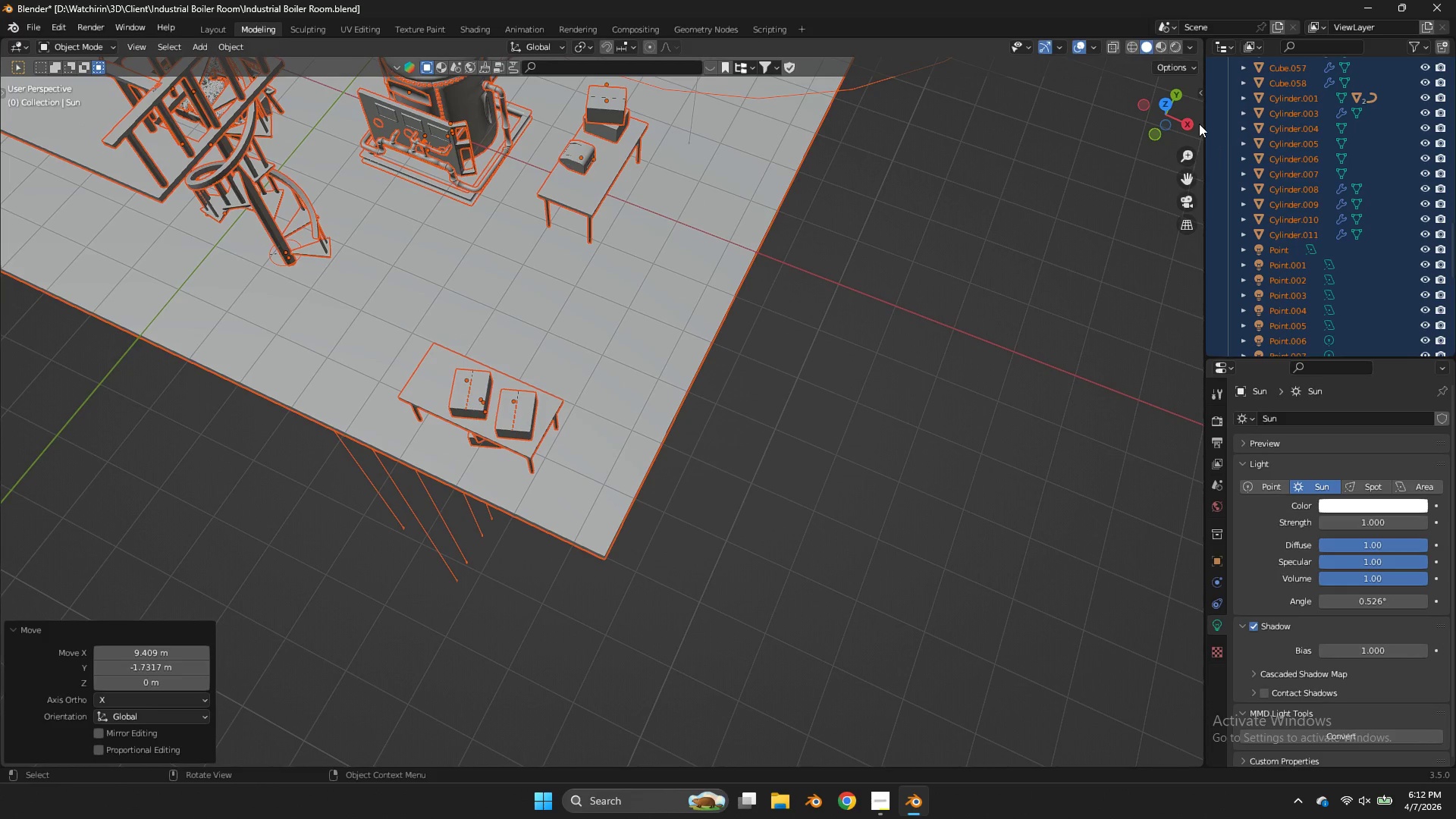 
left_click([1192, 123])
 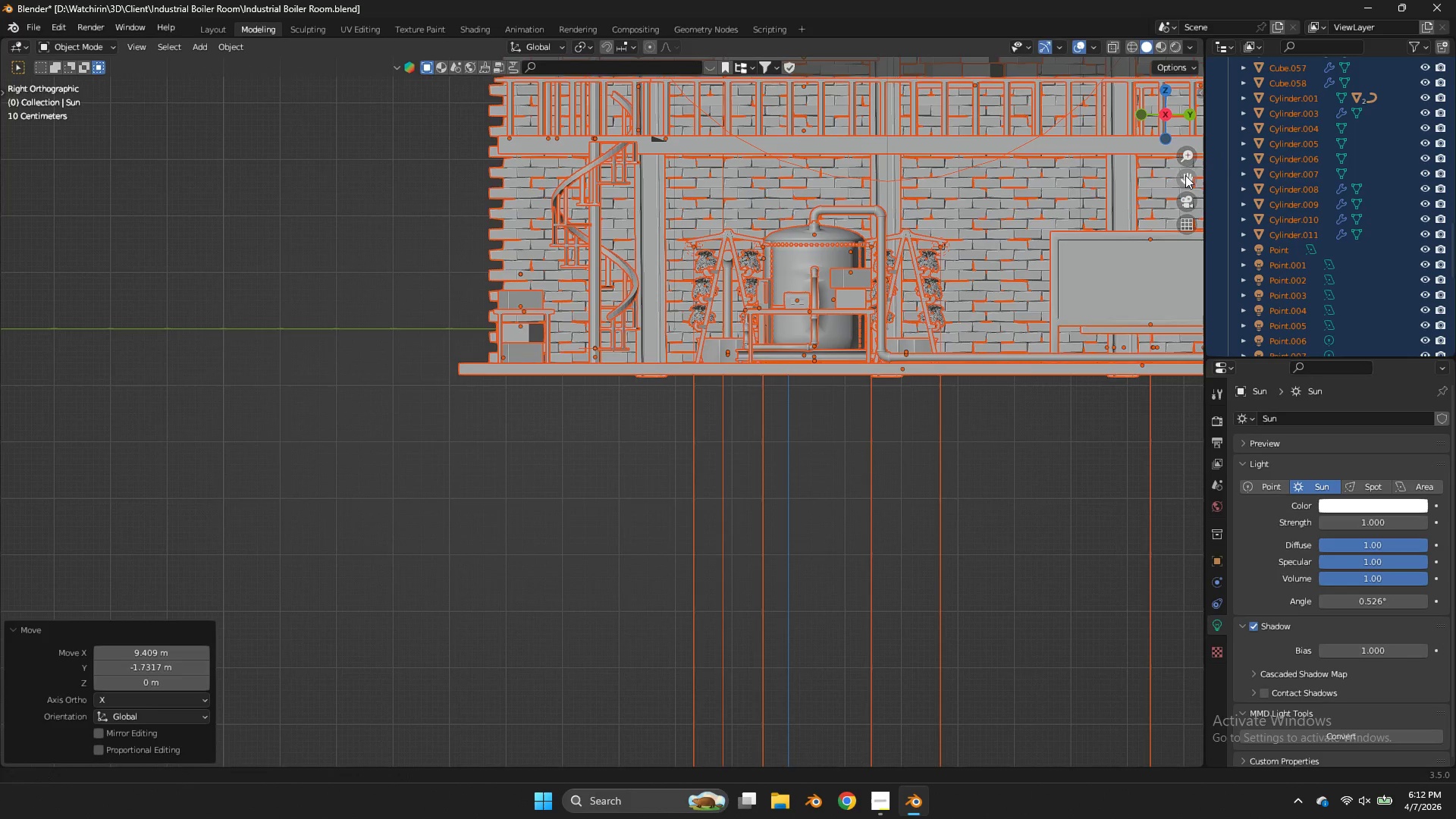 
left_click_drag(start_coordinate=[1185, 174], to_coordinate=[1005, 416])
 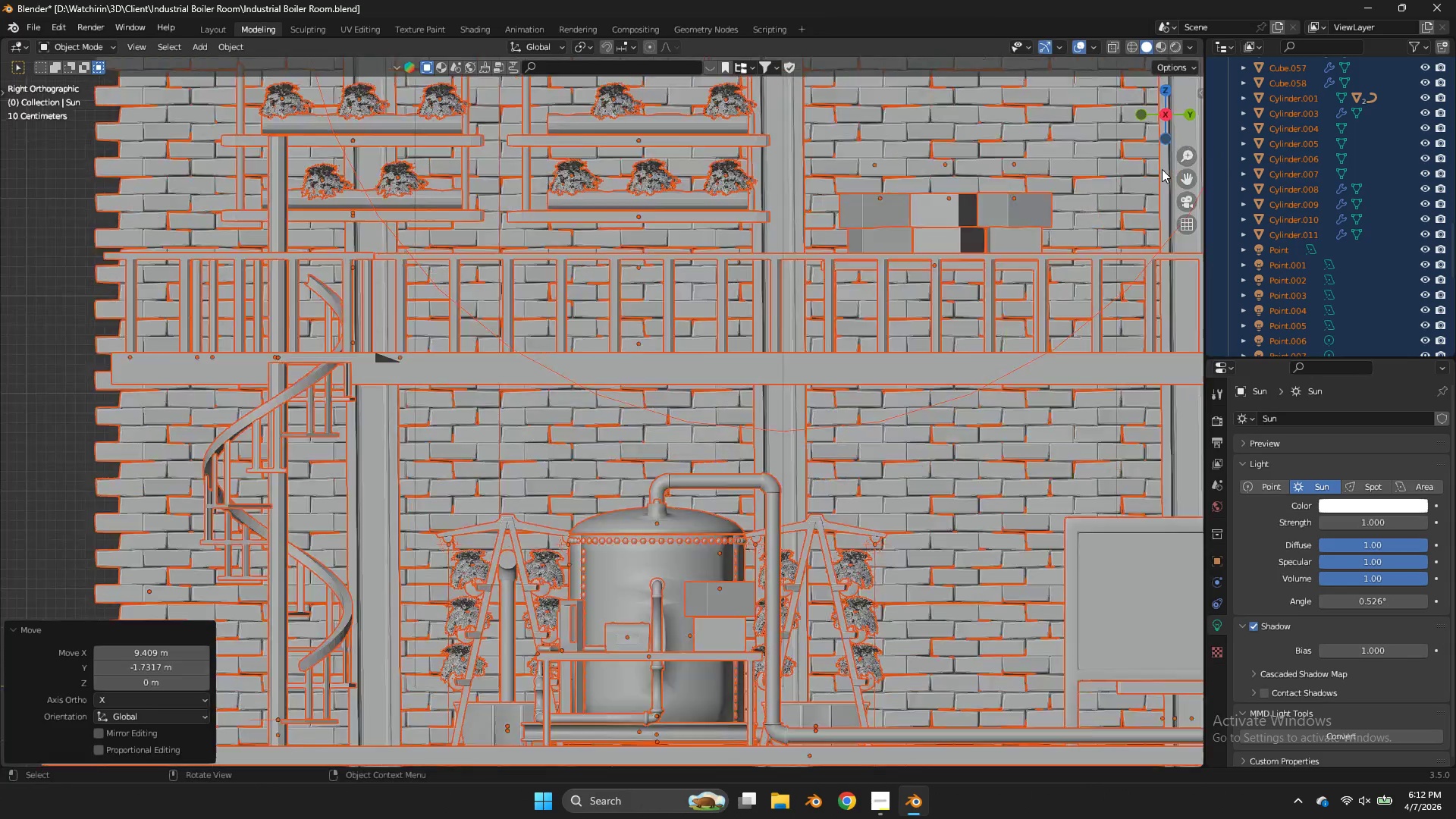 
scroll: coordinate [1162, 169], scroll_direction: up, amount: 26.0
 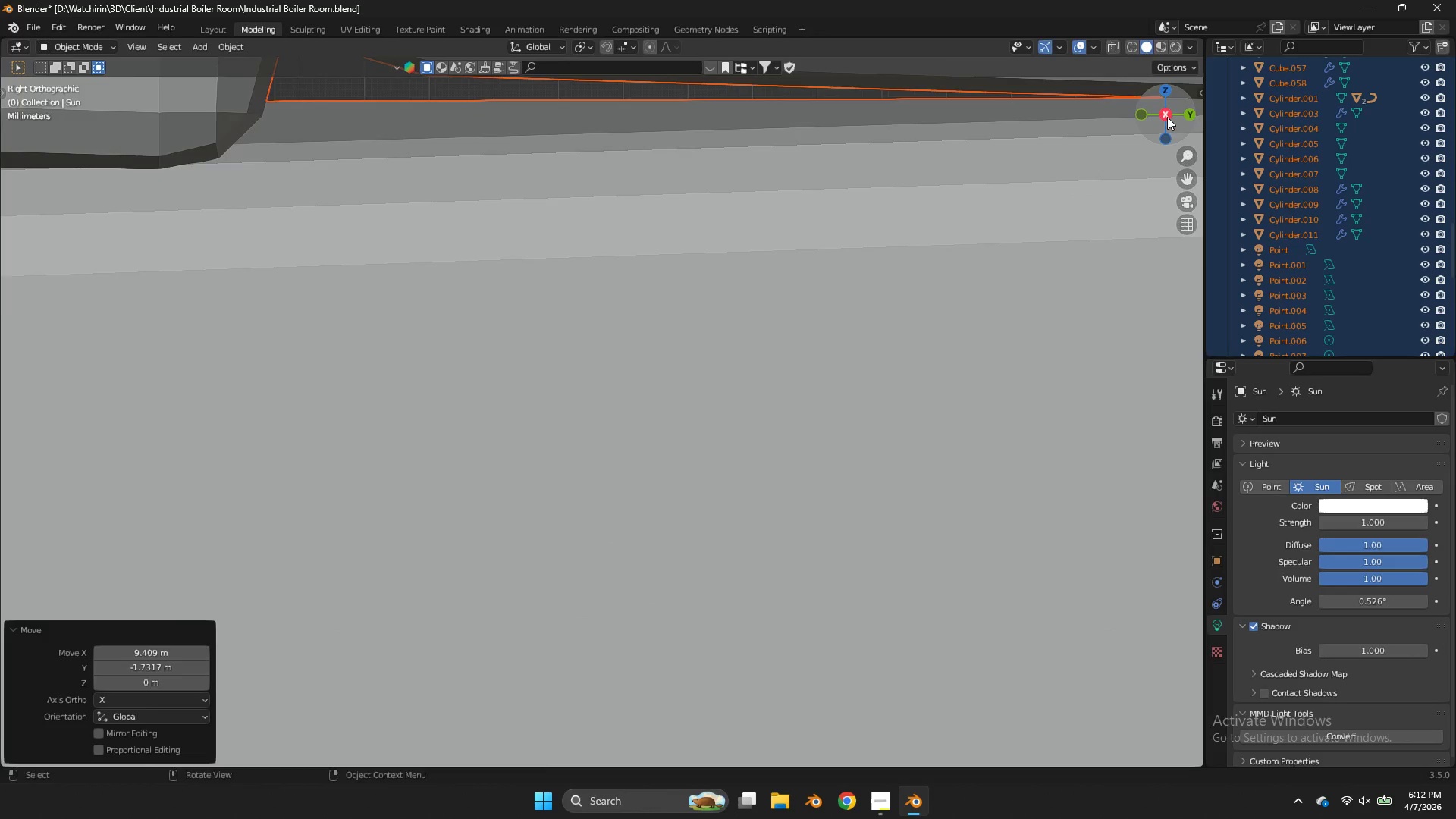 
left_click_drag(start_coordinate=[1167, 117], to_coordinate=[71, 144])
 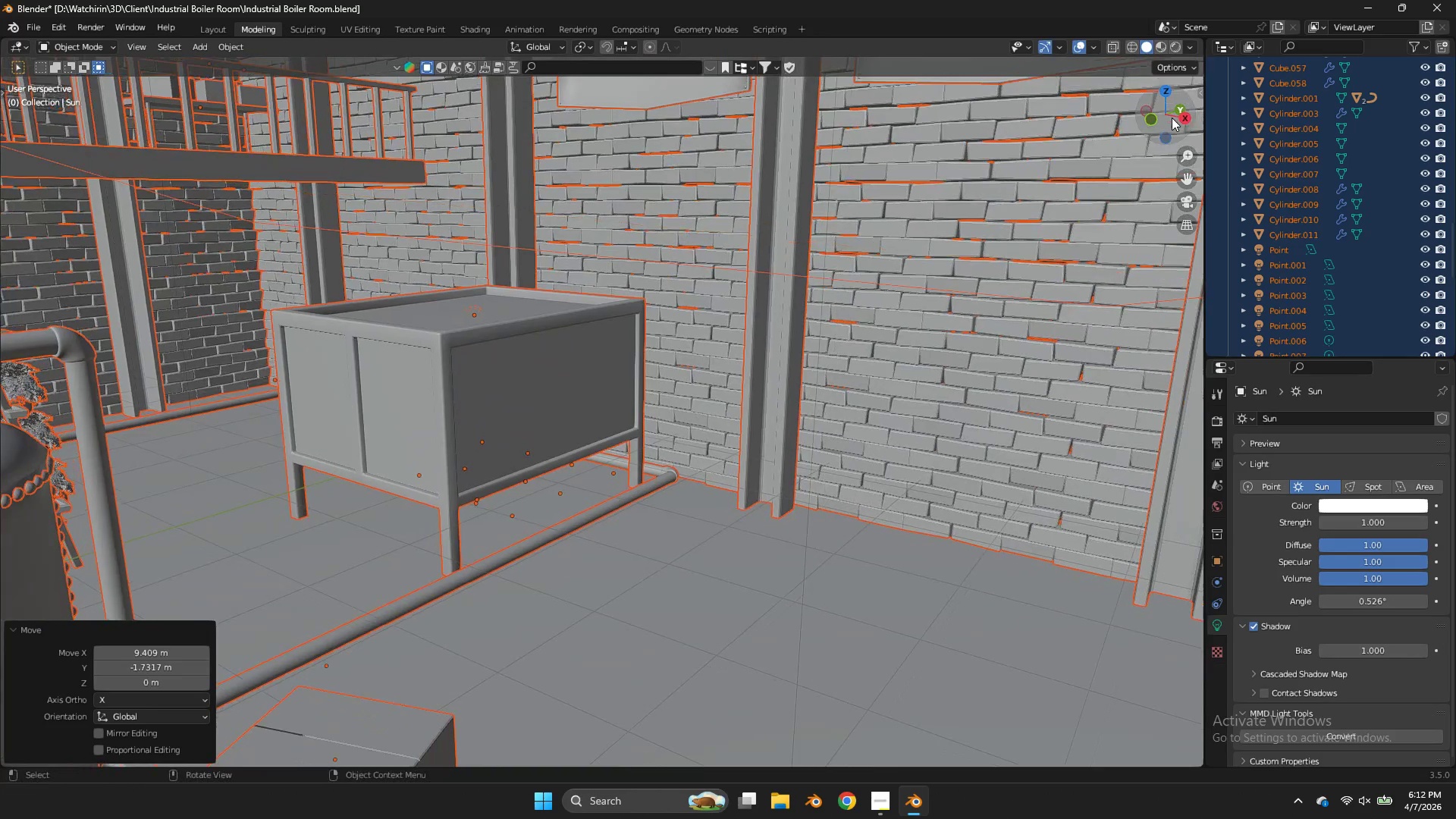 
key(Z)
 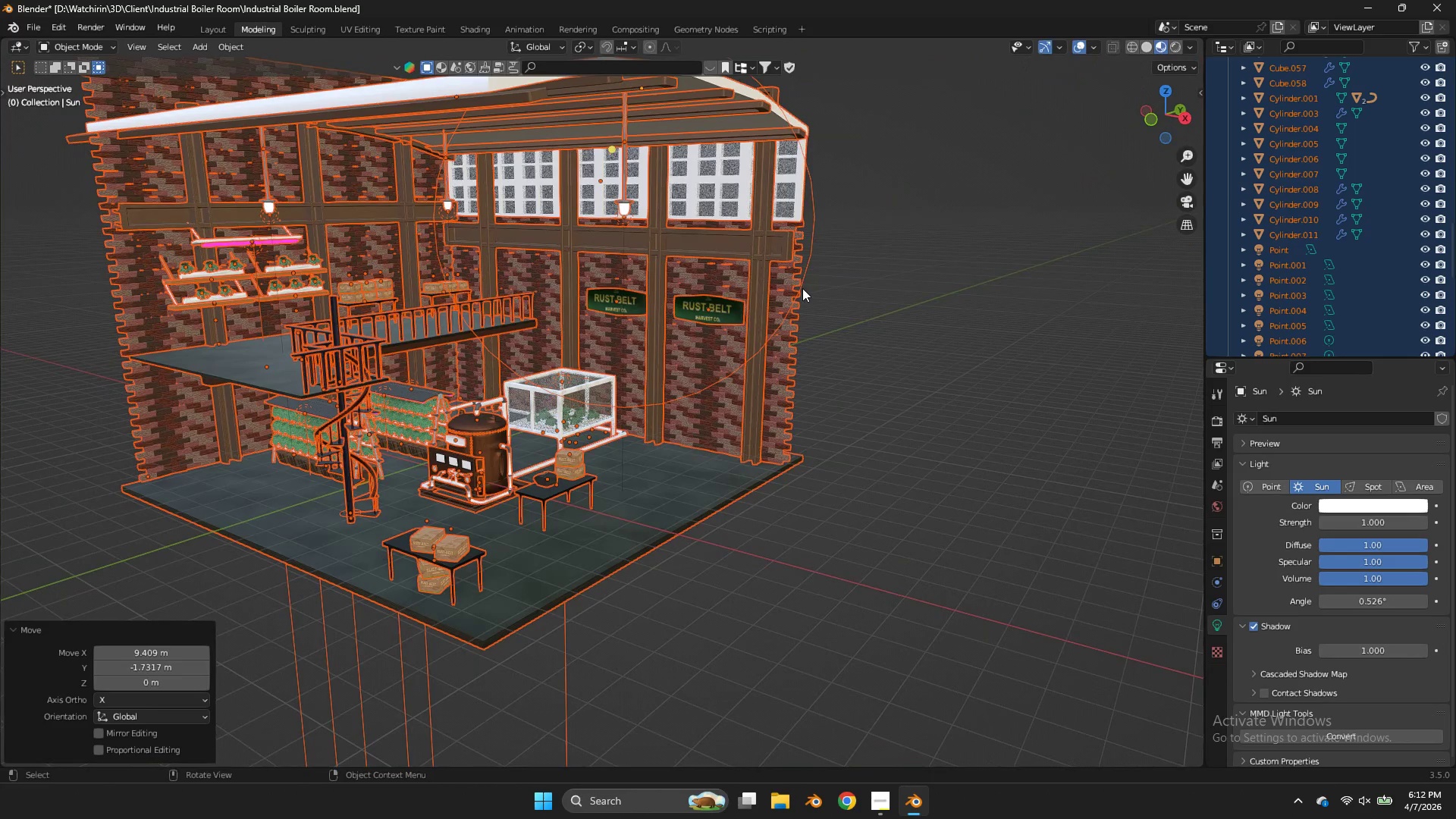 
scroll: coordinate [896, 174], scroll_direction: down, amount: 28.0
 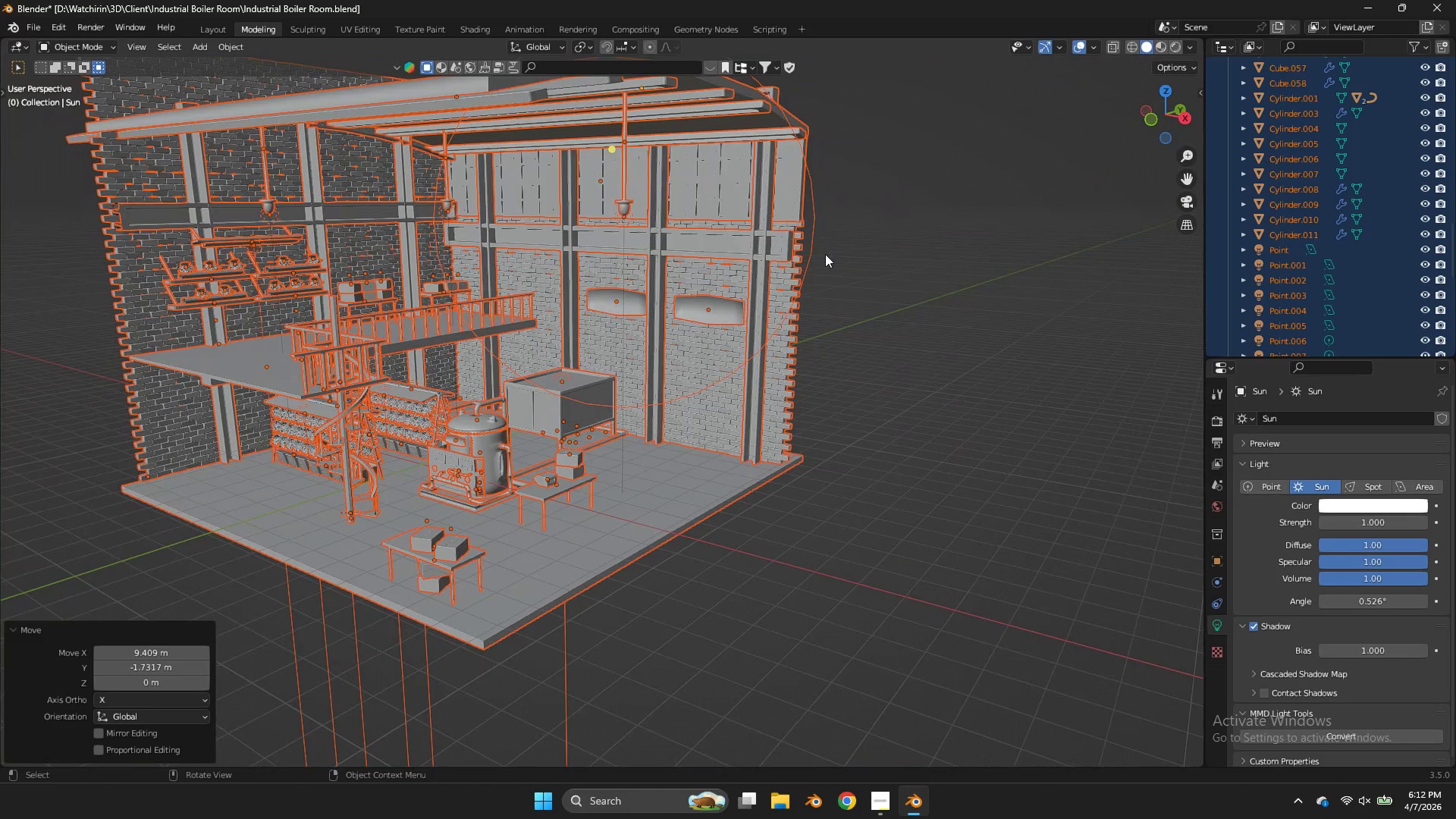 
key(Z)
 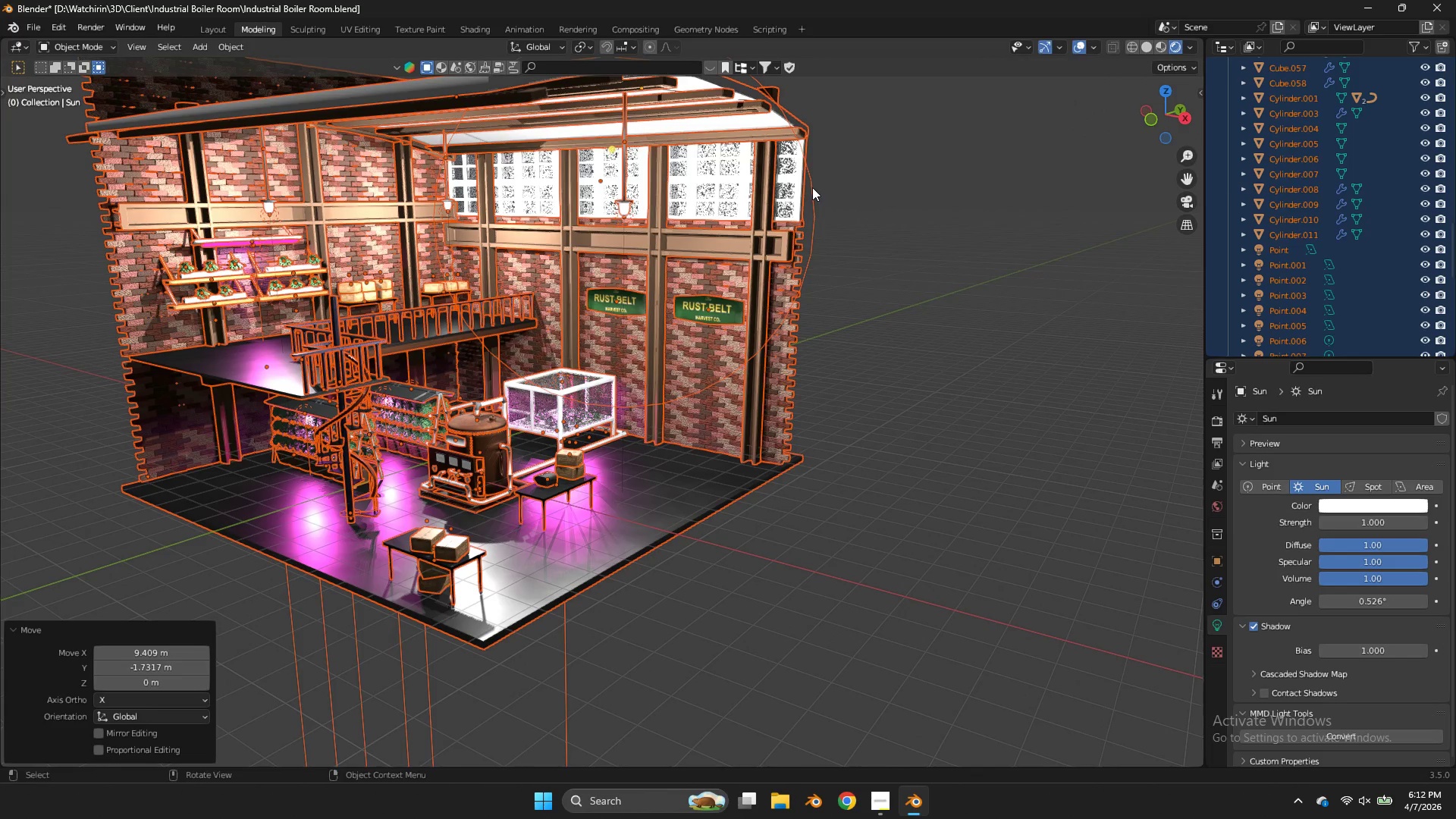 
wait(8.12)
 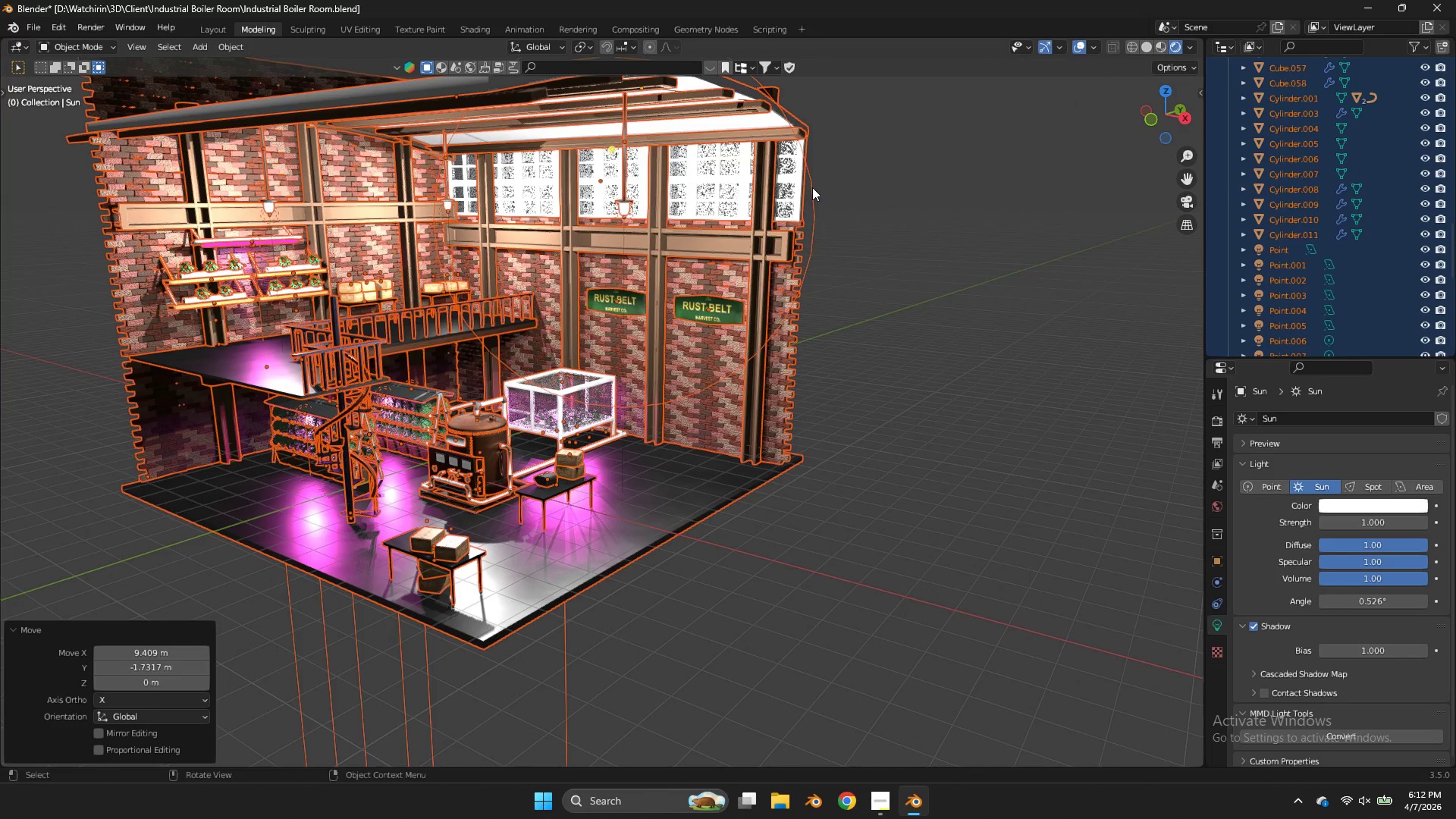 
left_click([623, 226])
 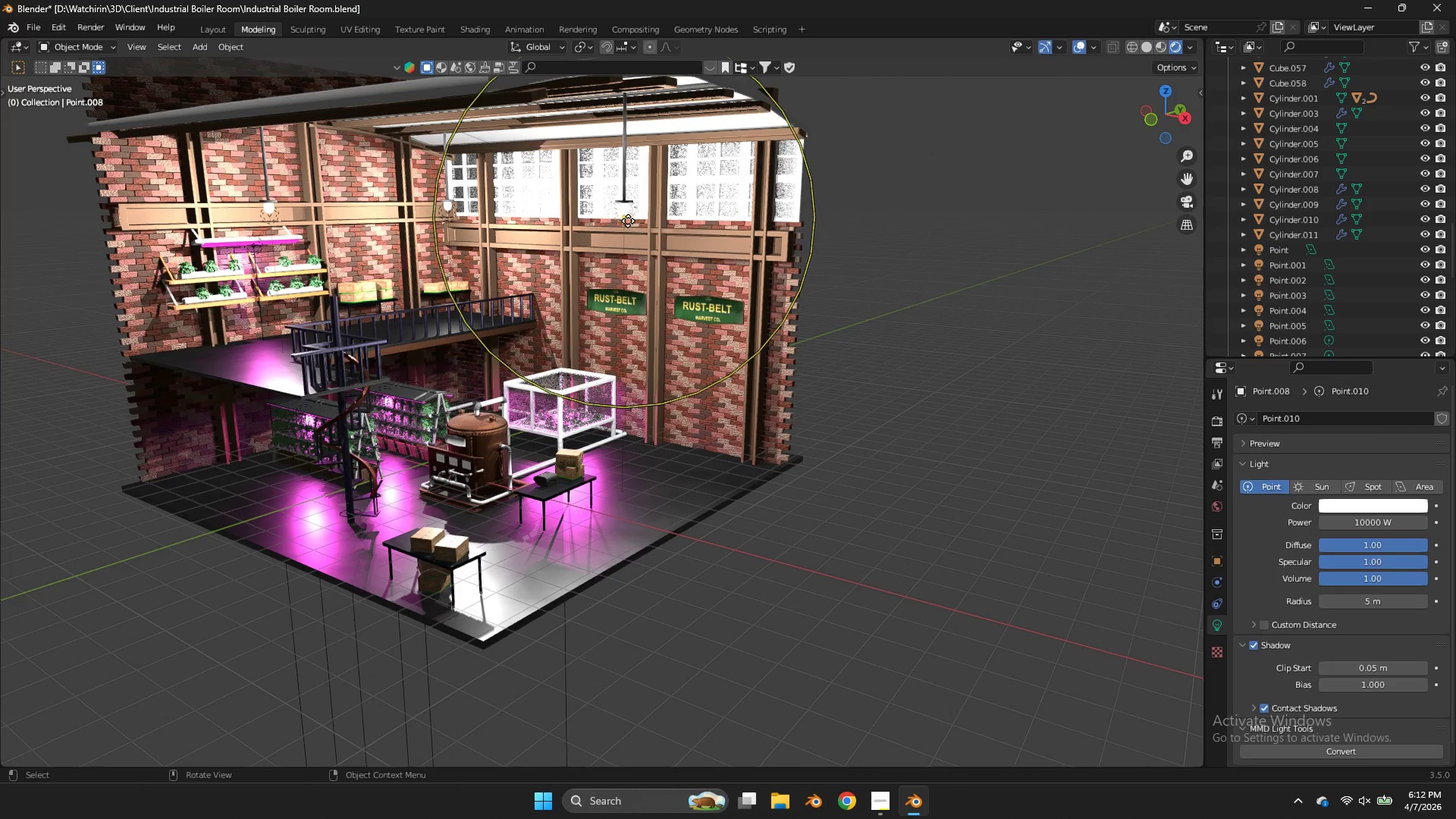 
wait(5.72)
 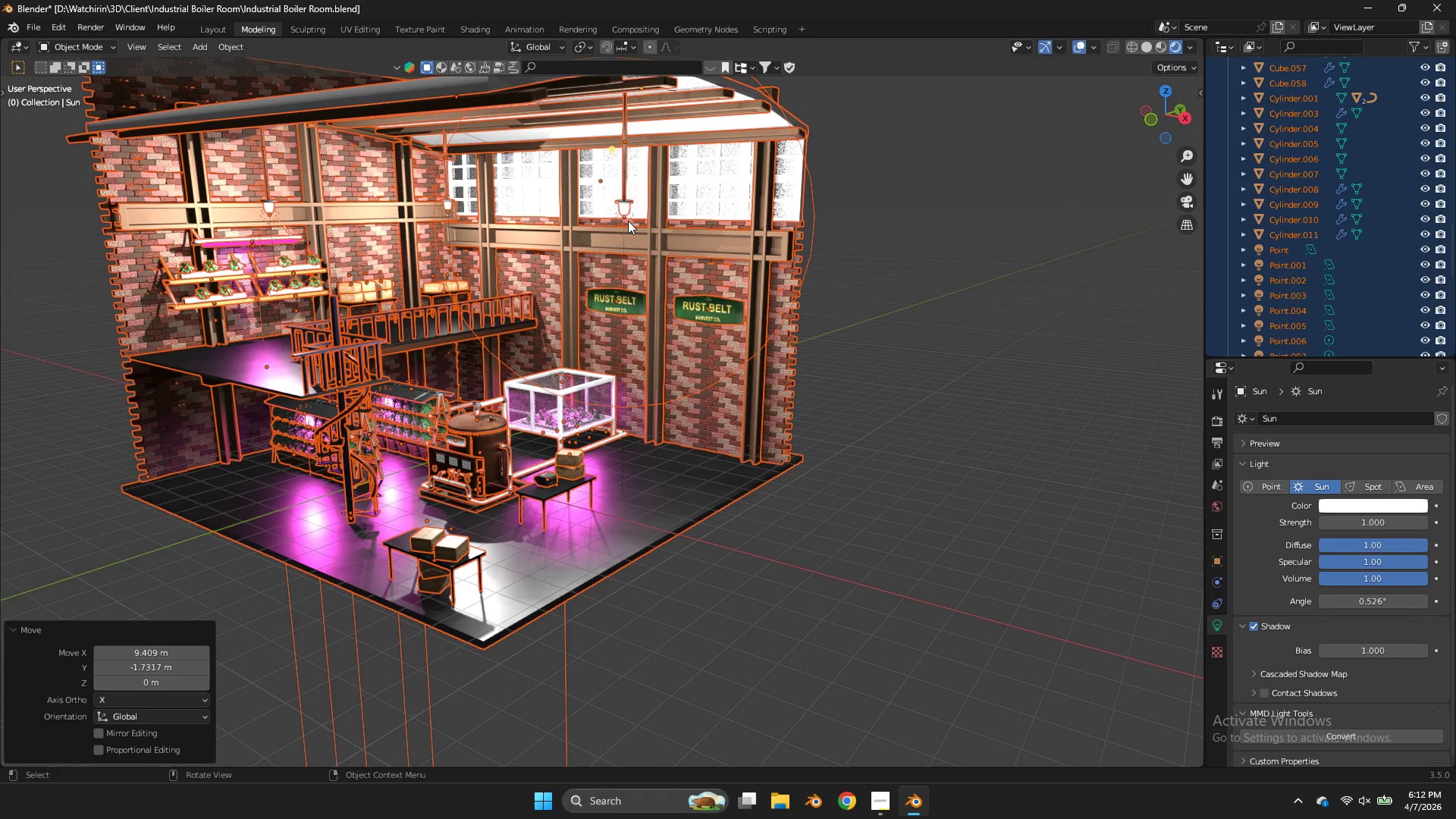 
key(Z)
 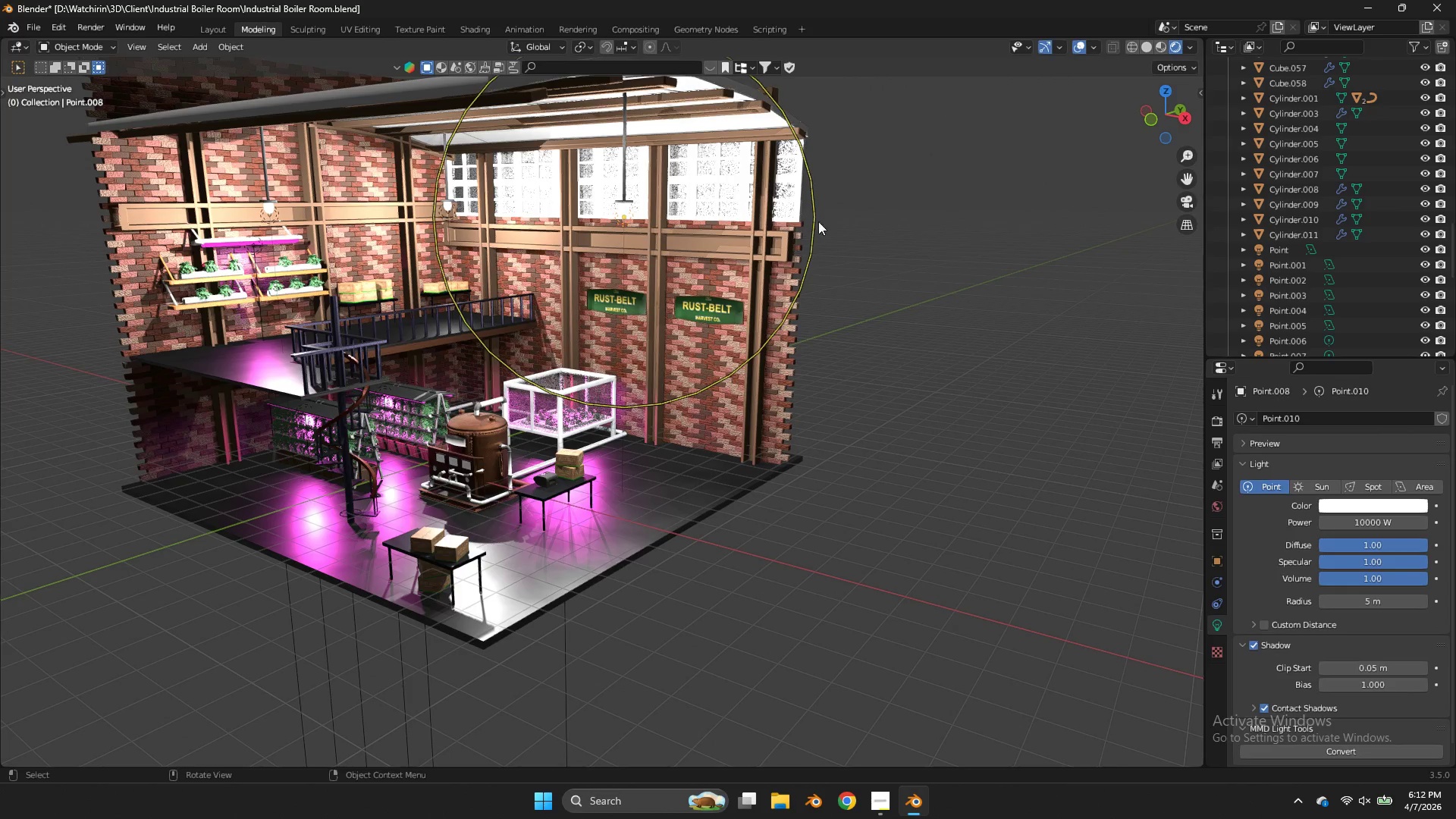 
hold_key(key=Z, duration=1.5)
 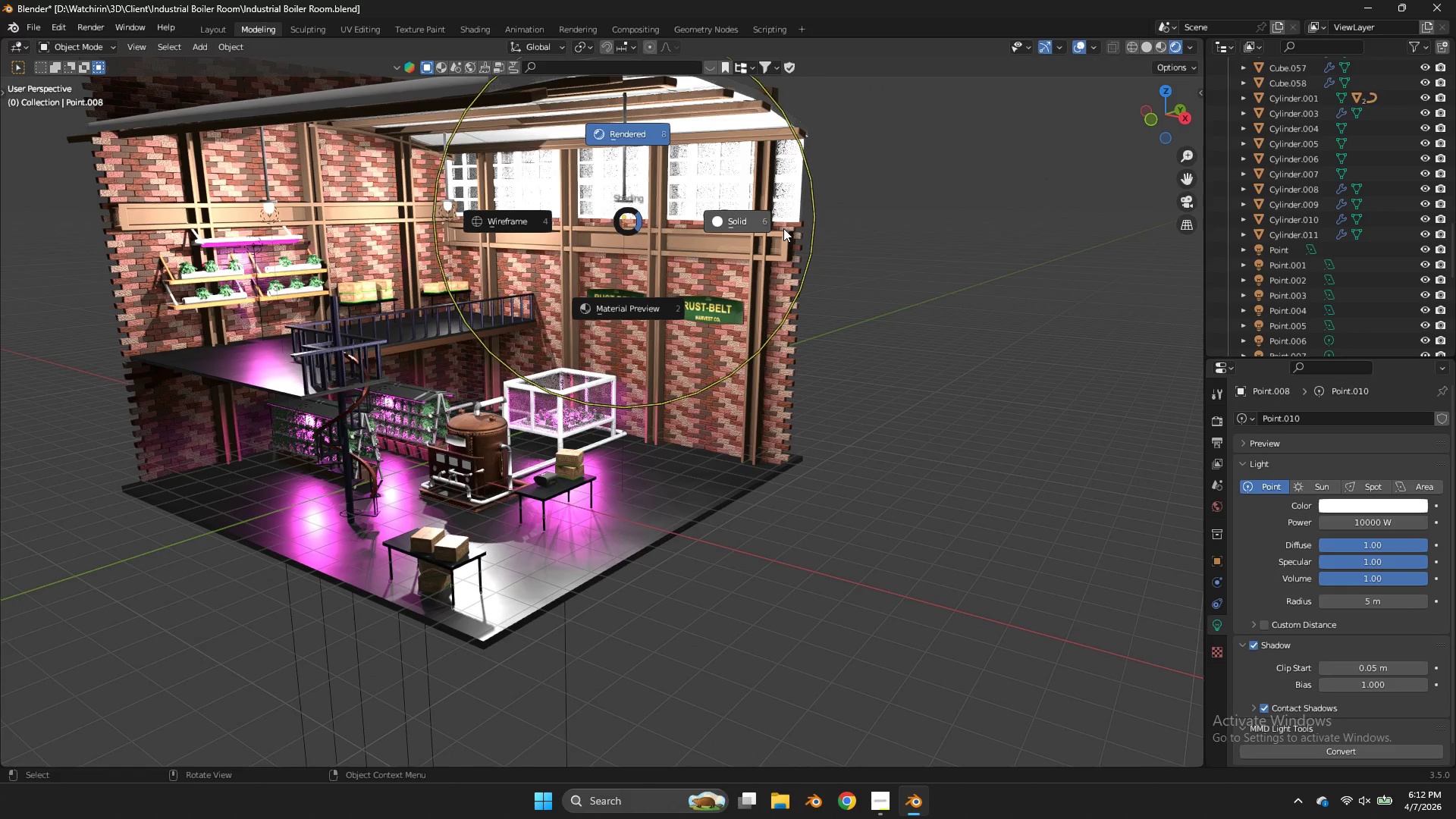 
hold_key(key=Z, duration=0.81)
 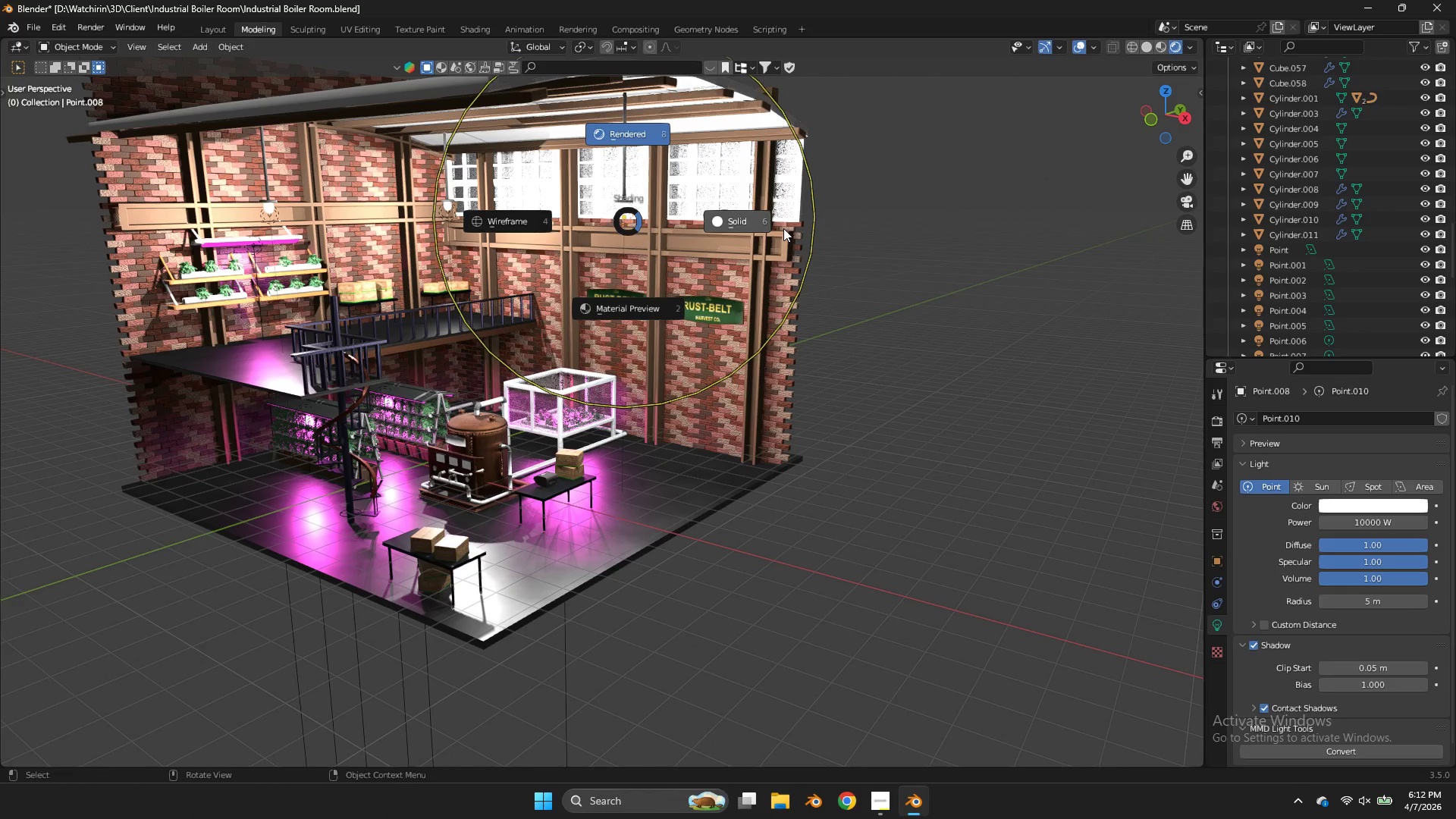 
left_click([783, 228])
 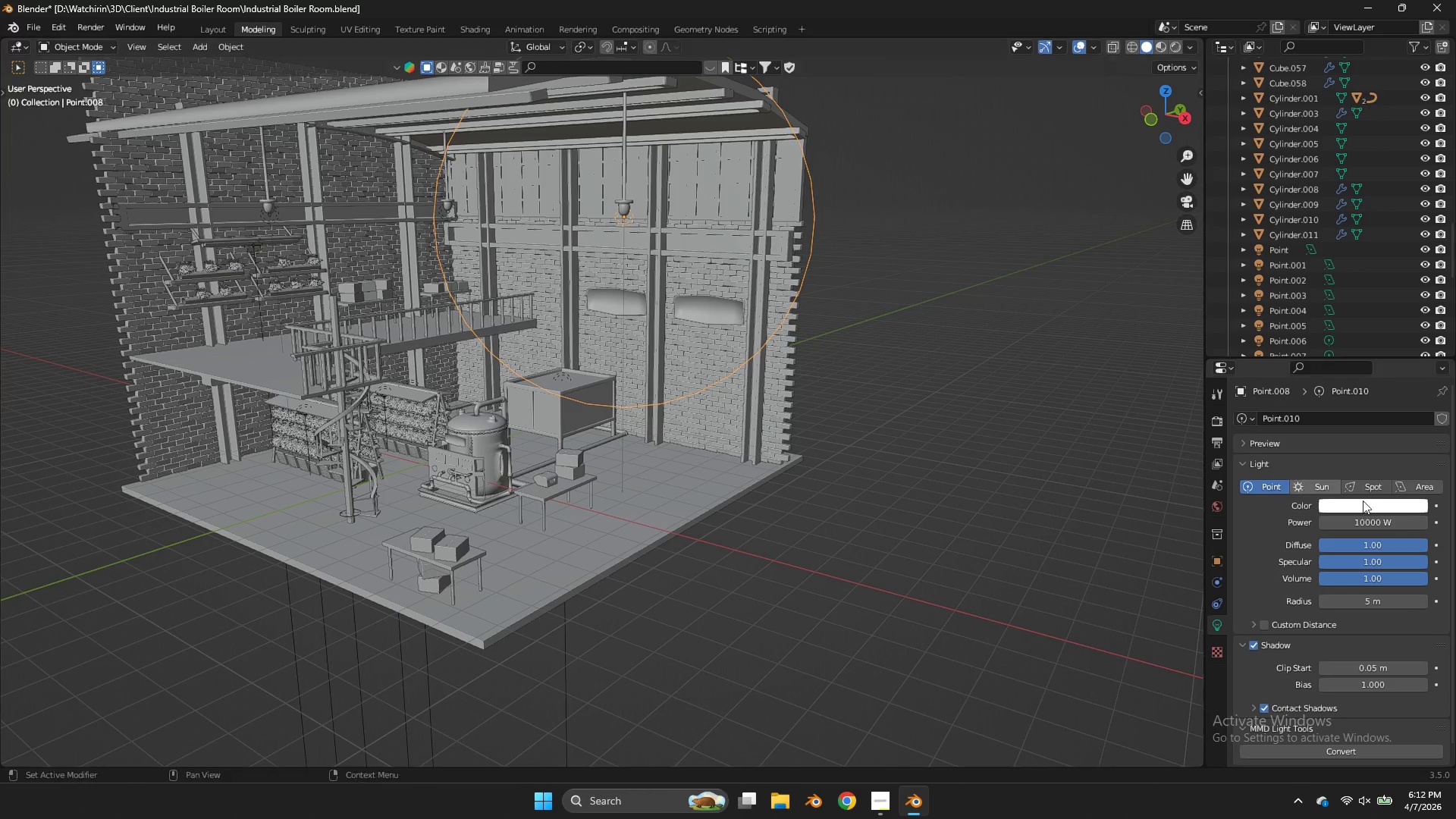 
left_click([1403, 517])
 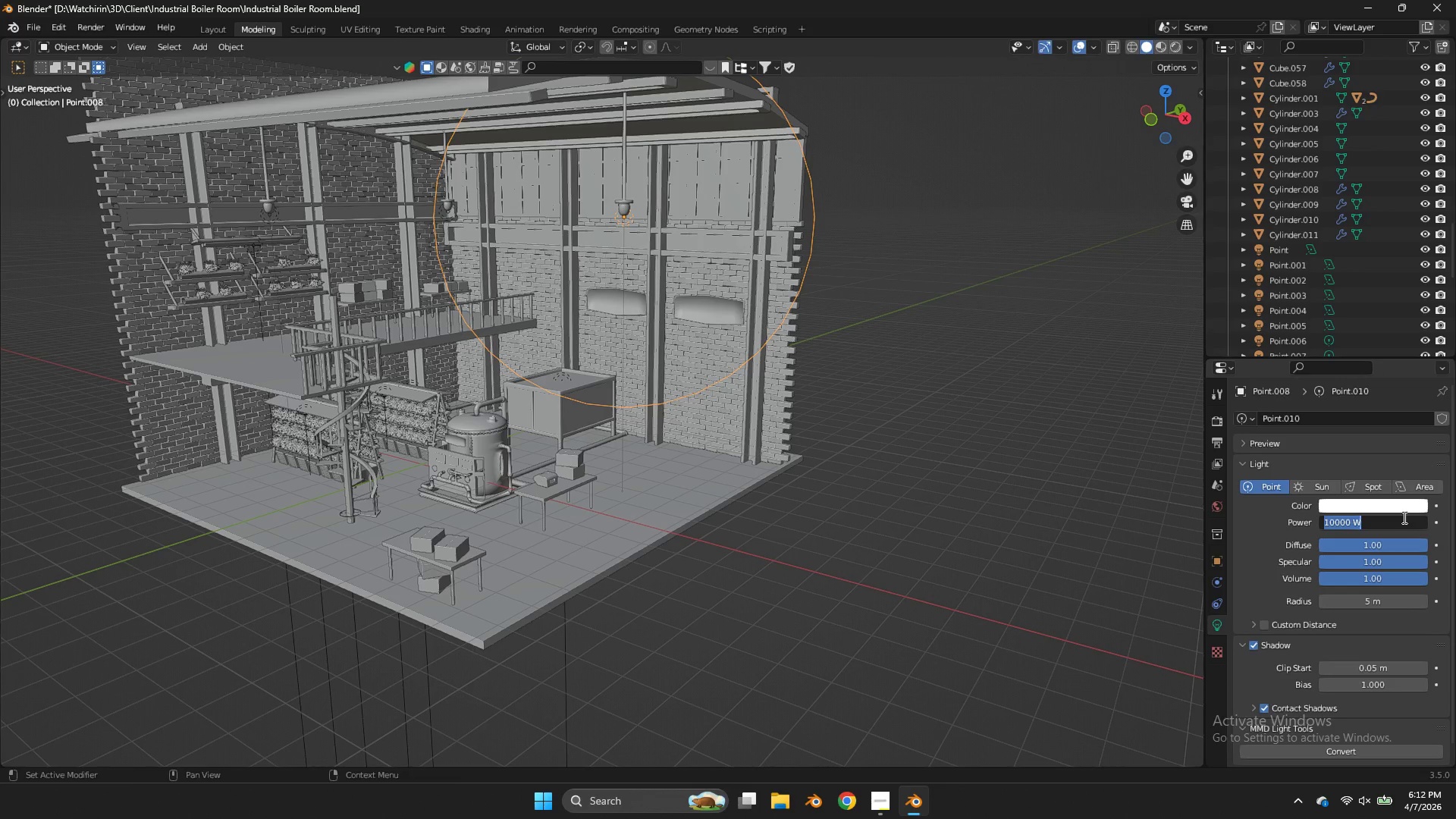 
type(5)
key(Backspace)
type(3000)
 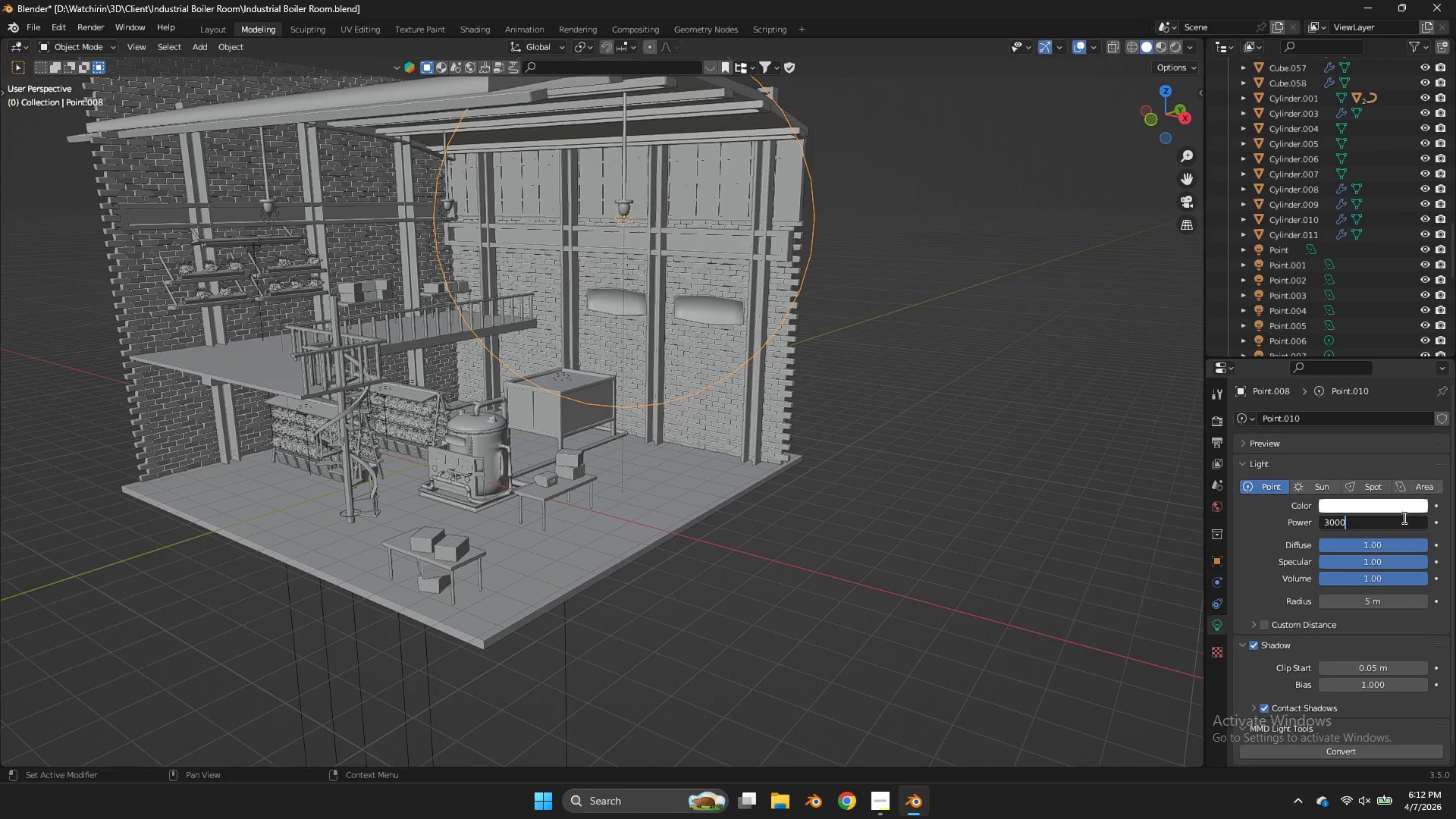 
key(Enter)
 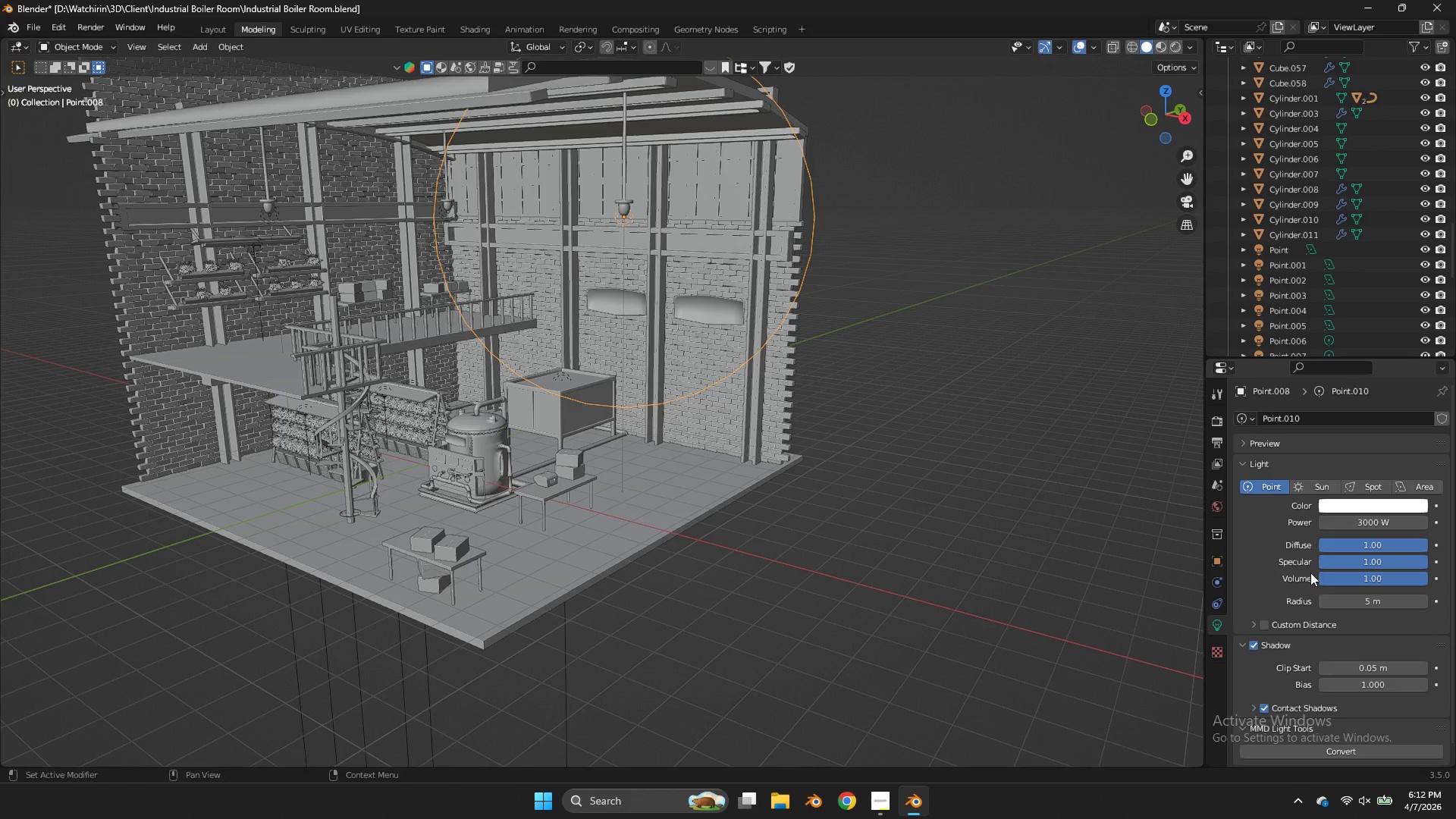 
left_click([1360, 601])
 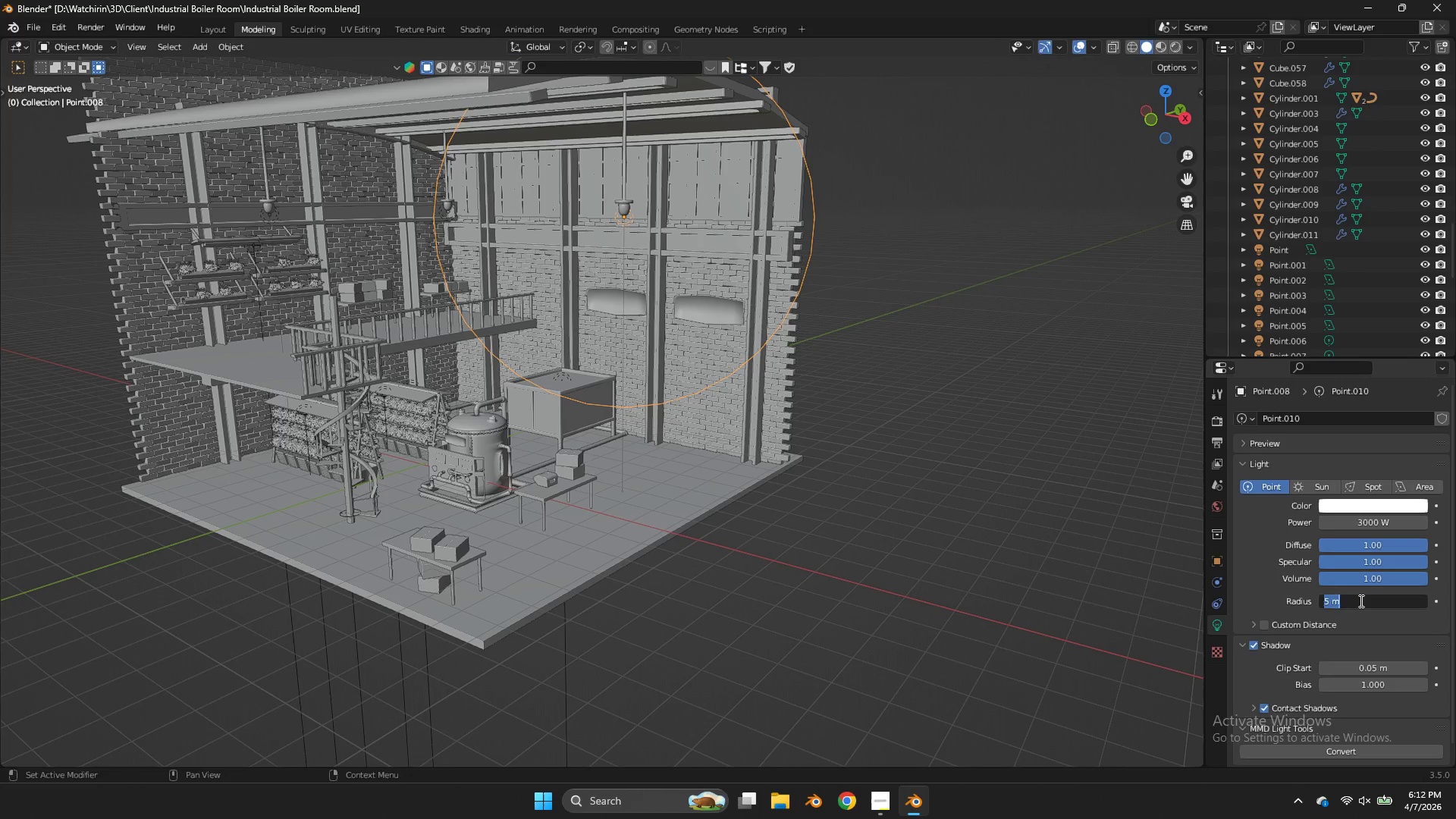 
key(0)
 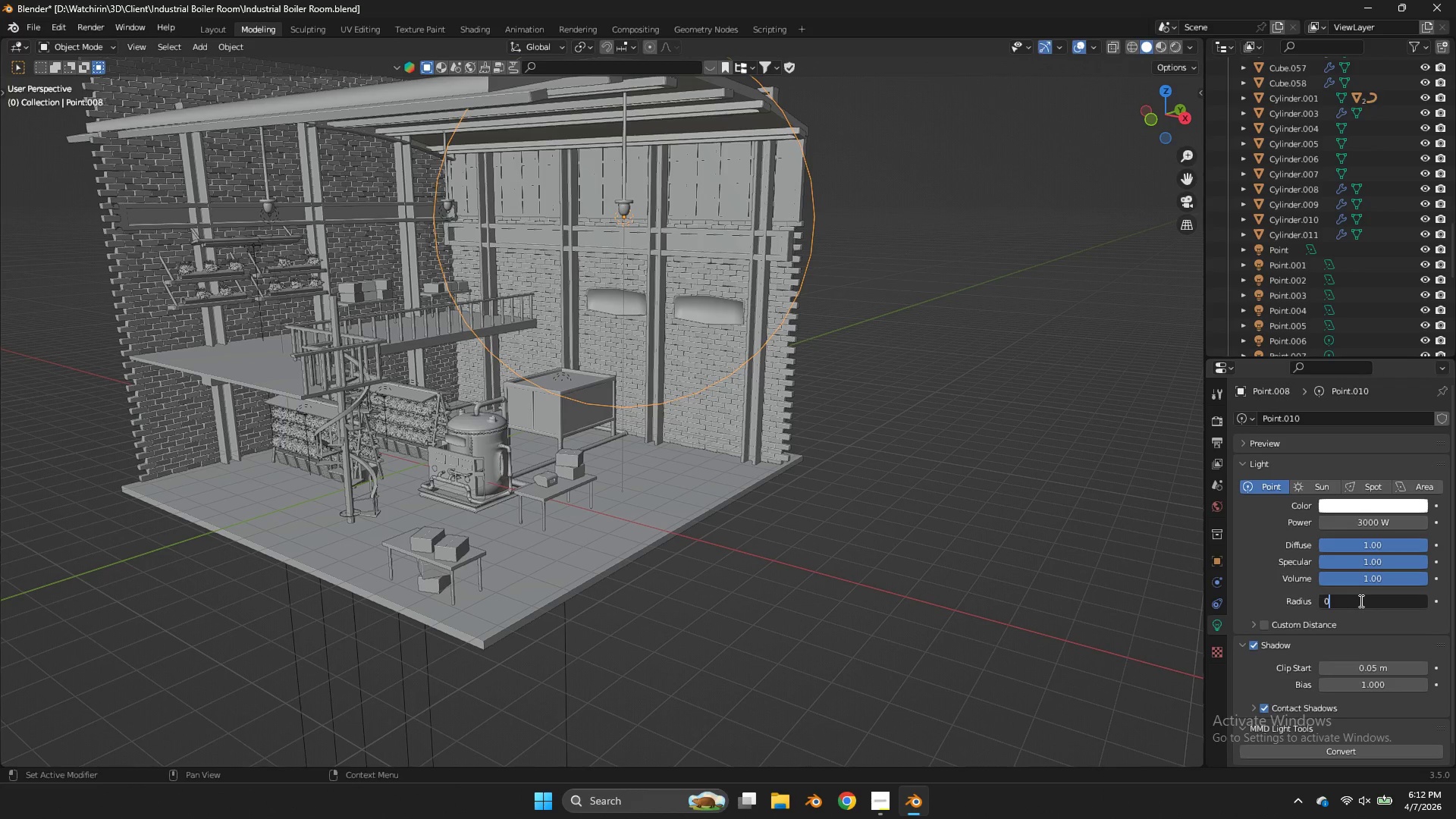 
key(Enter)
 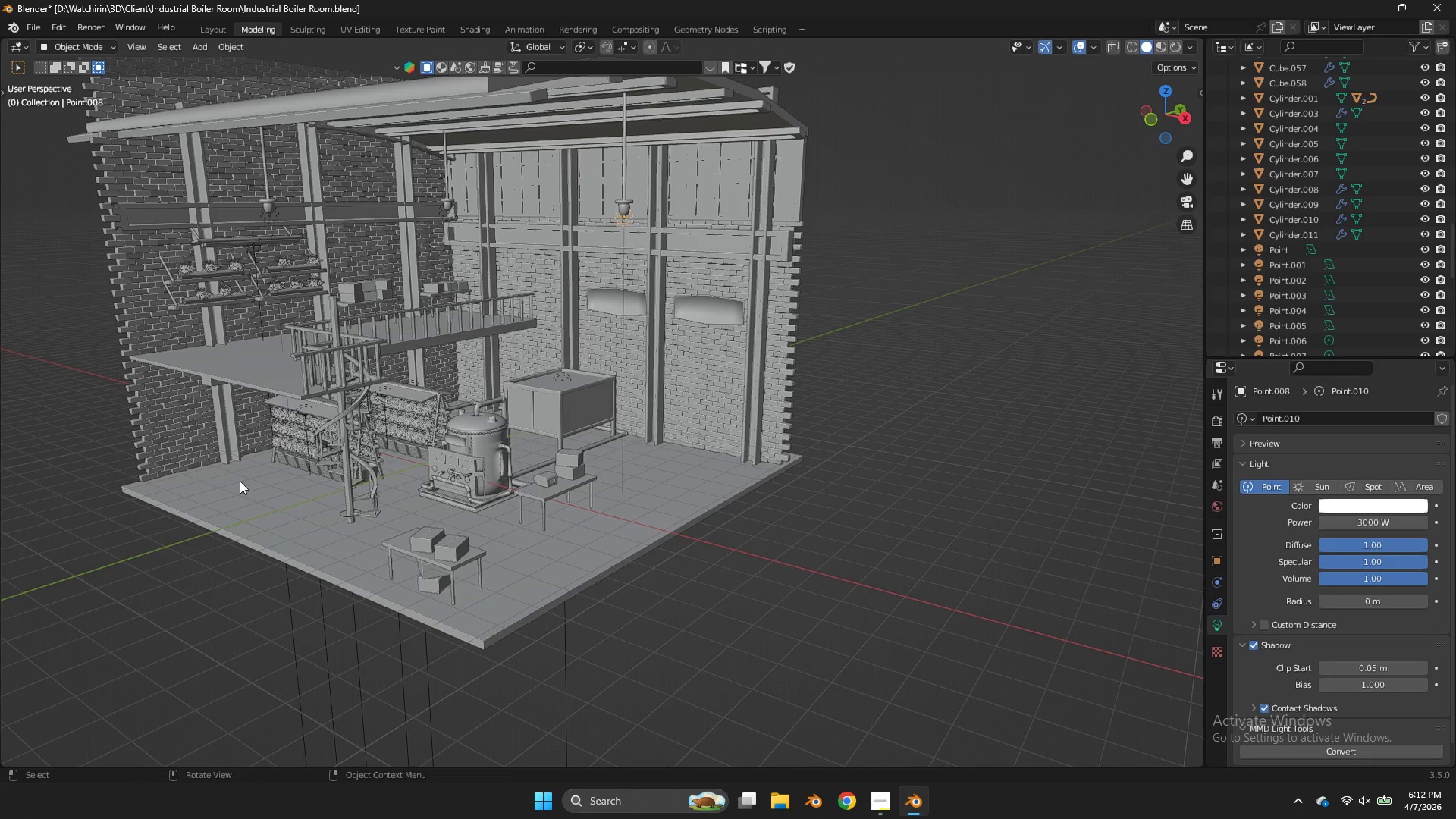 
hold_key(key=Z, duration=0.31)
 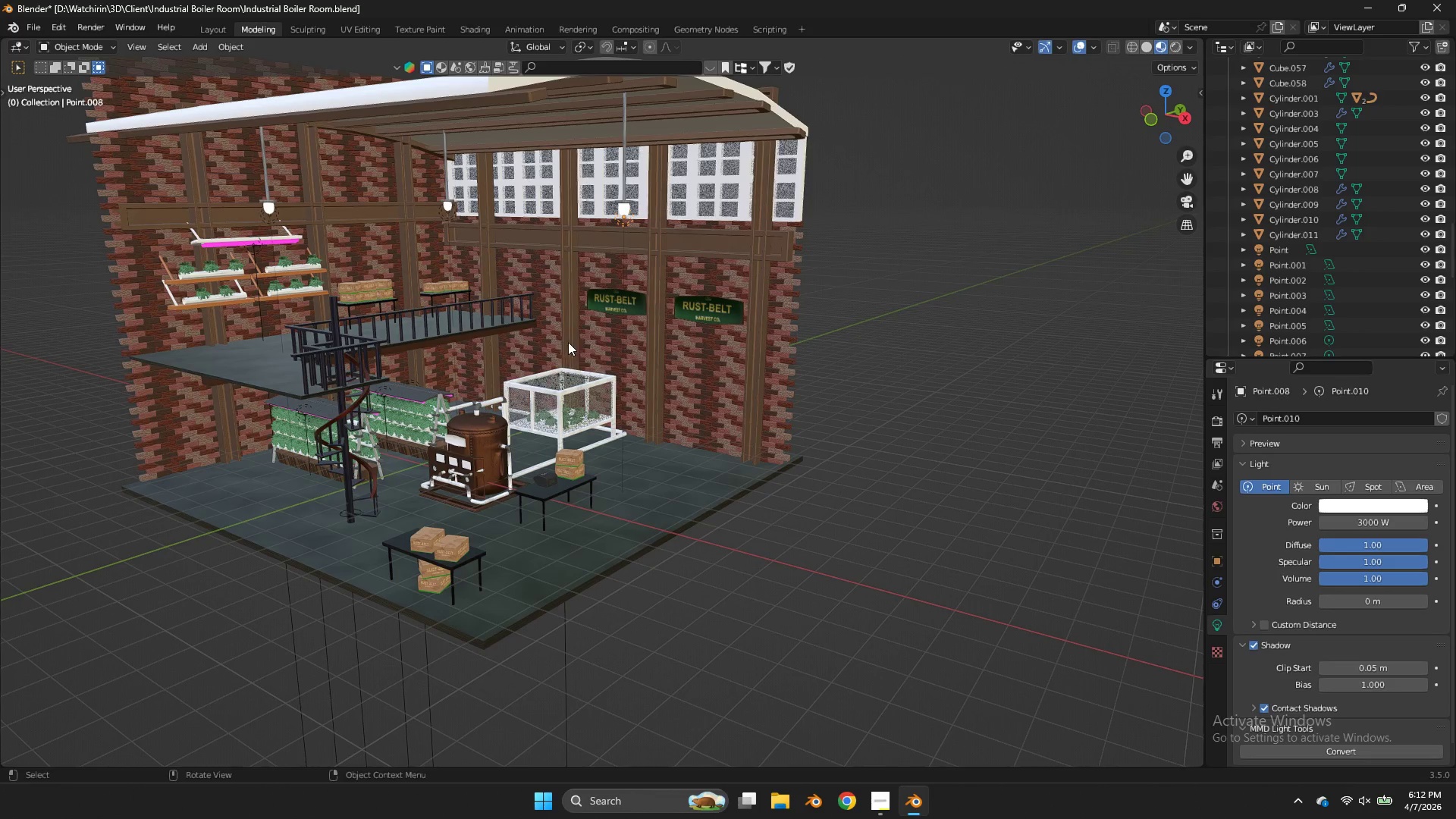 
key(Z)
 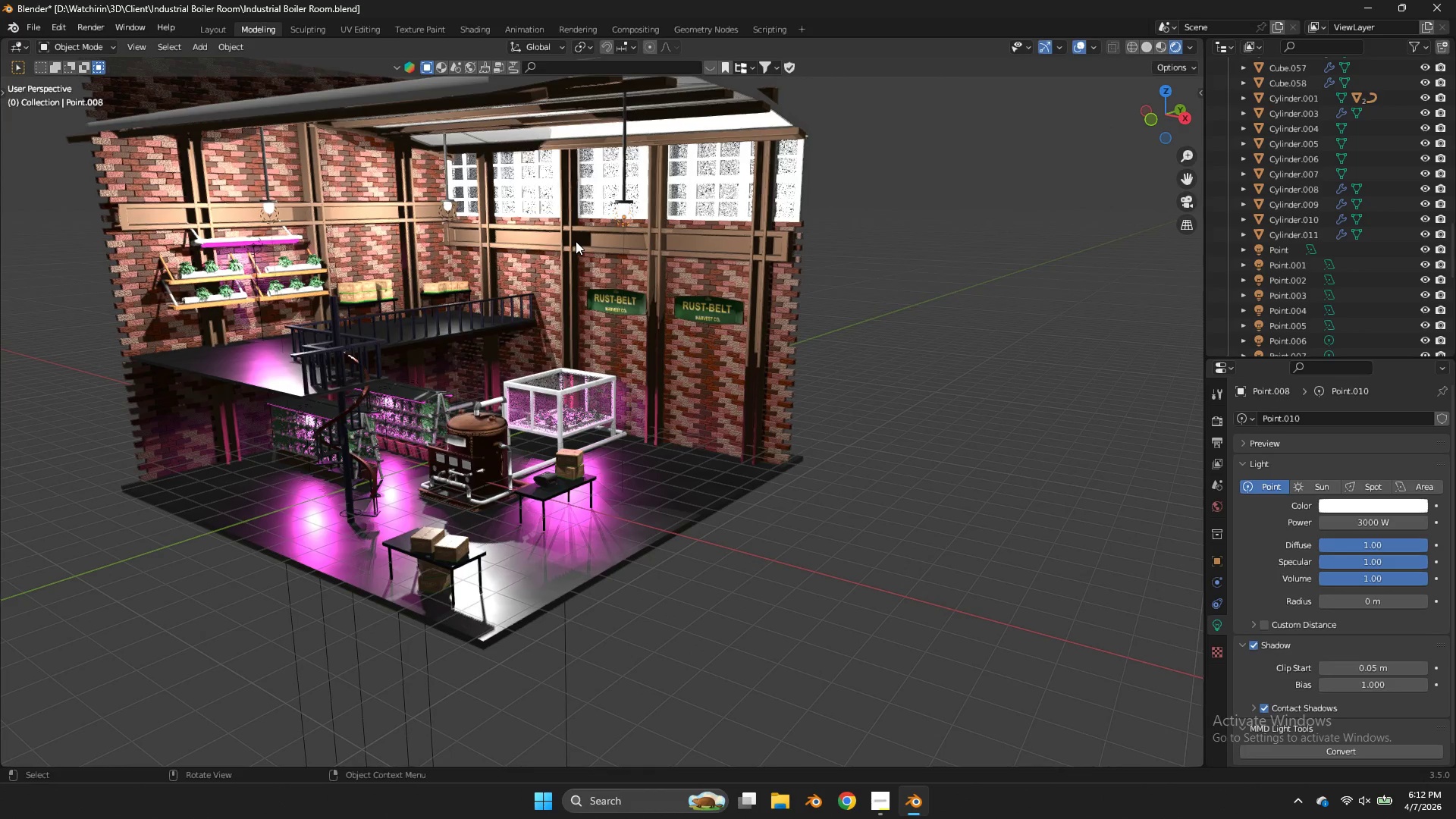 
scroll: coordinate [810, 248], scroll_direction: up, amount: 5.0
 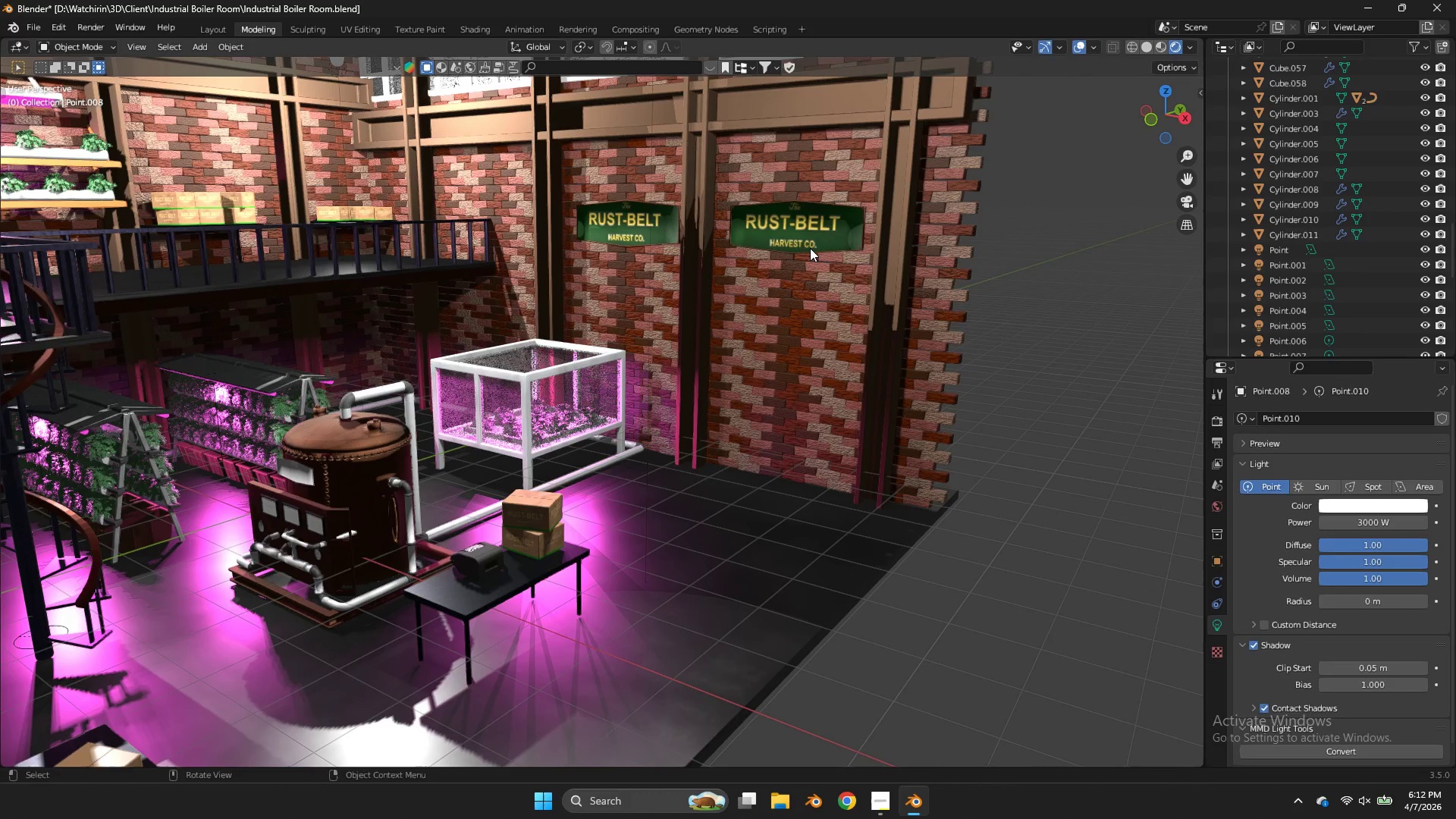 
scroll: coordinate [810, 248], scroll_direction: down, amount: 3.0
 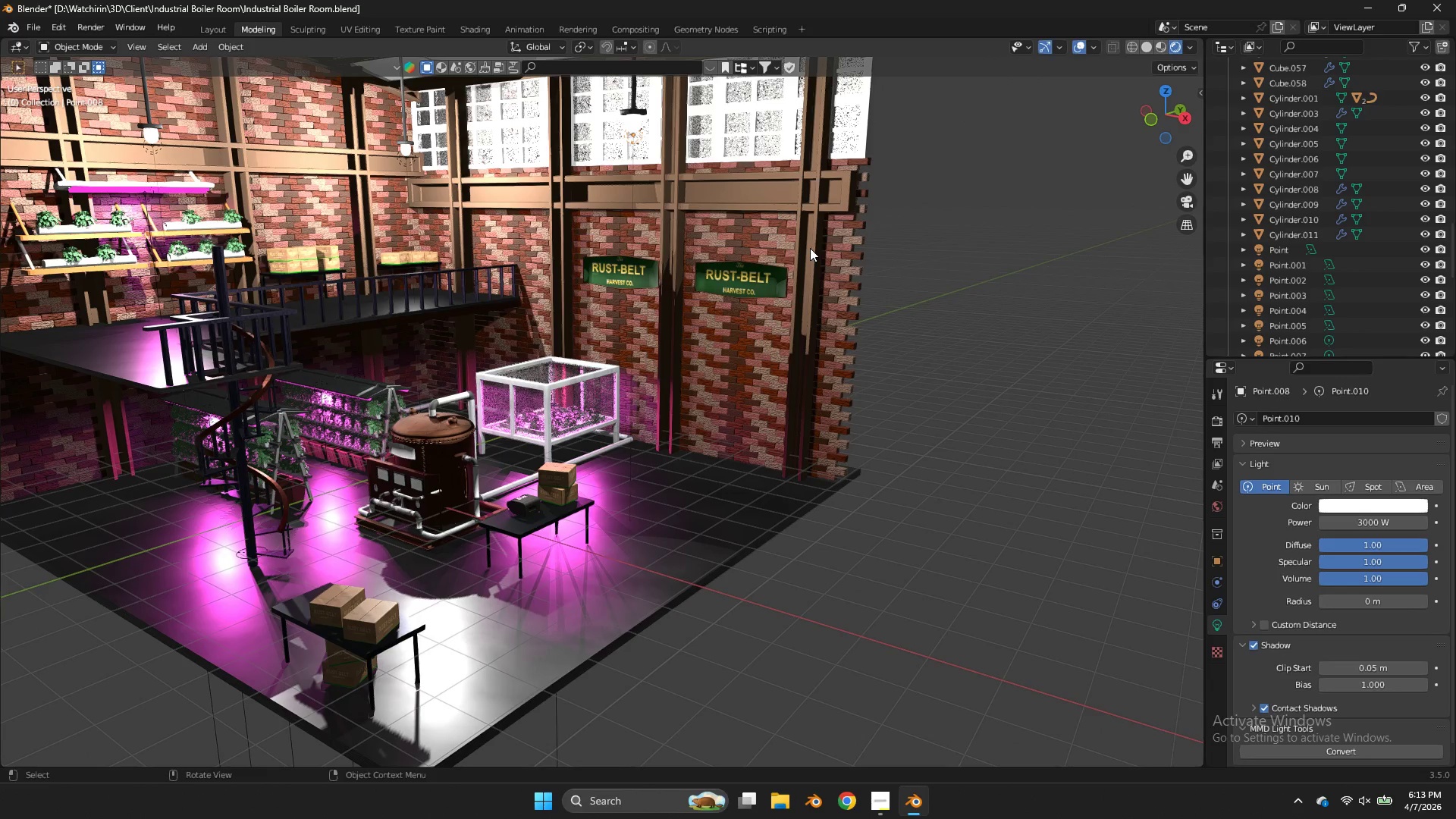 
wait(8.78)
 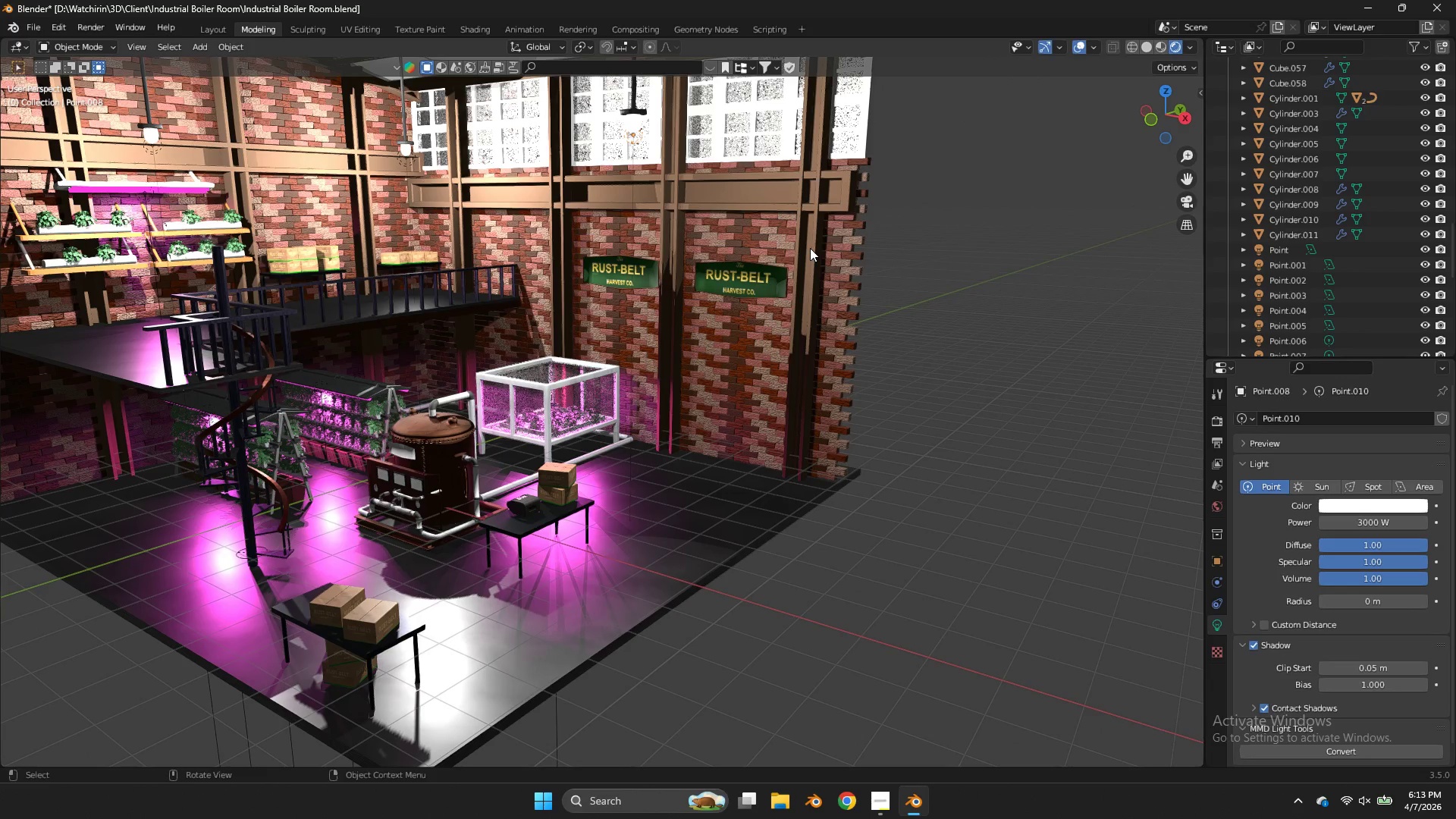 
hold_key(key=Z, duration=0.31)
 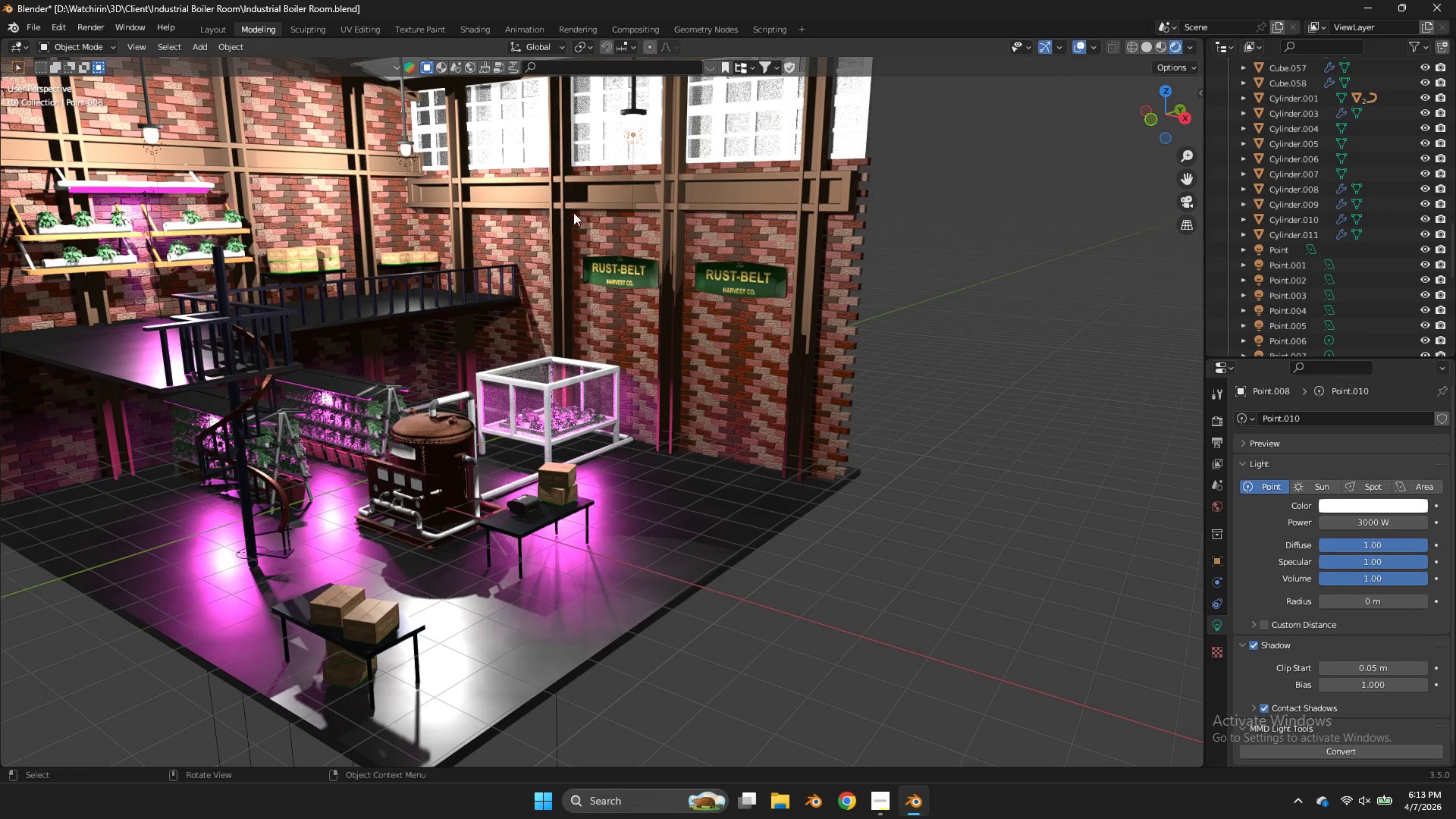 
hold_key(key=Z, duration=1.52)
 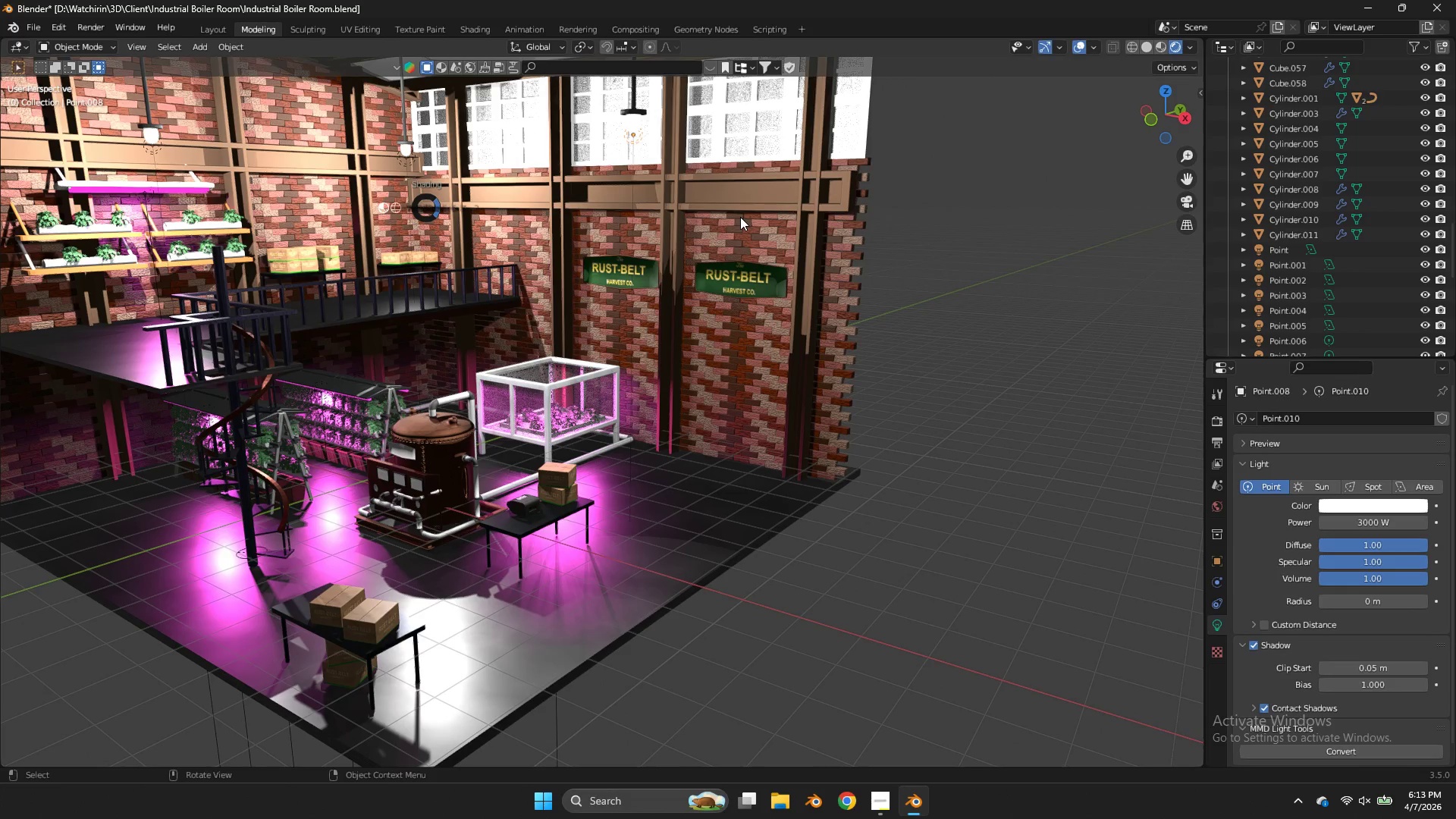 
hold_key(key=Z, duration=1.5)
 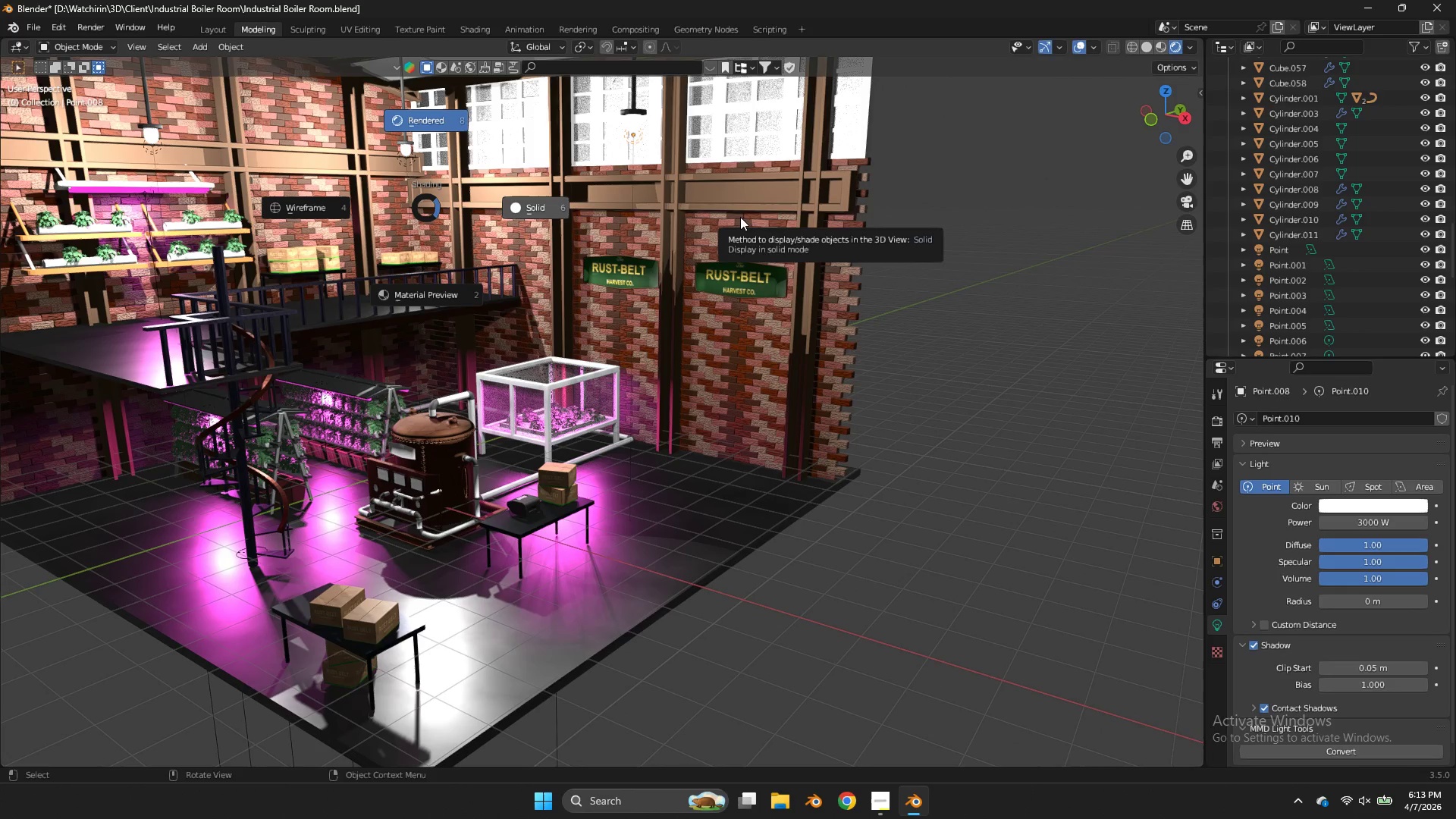 
wait(8.17)
 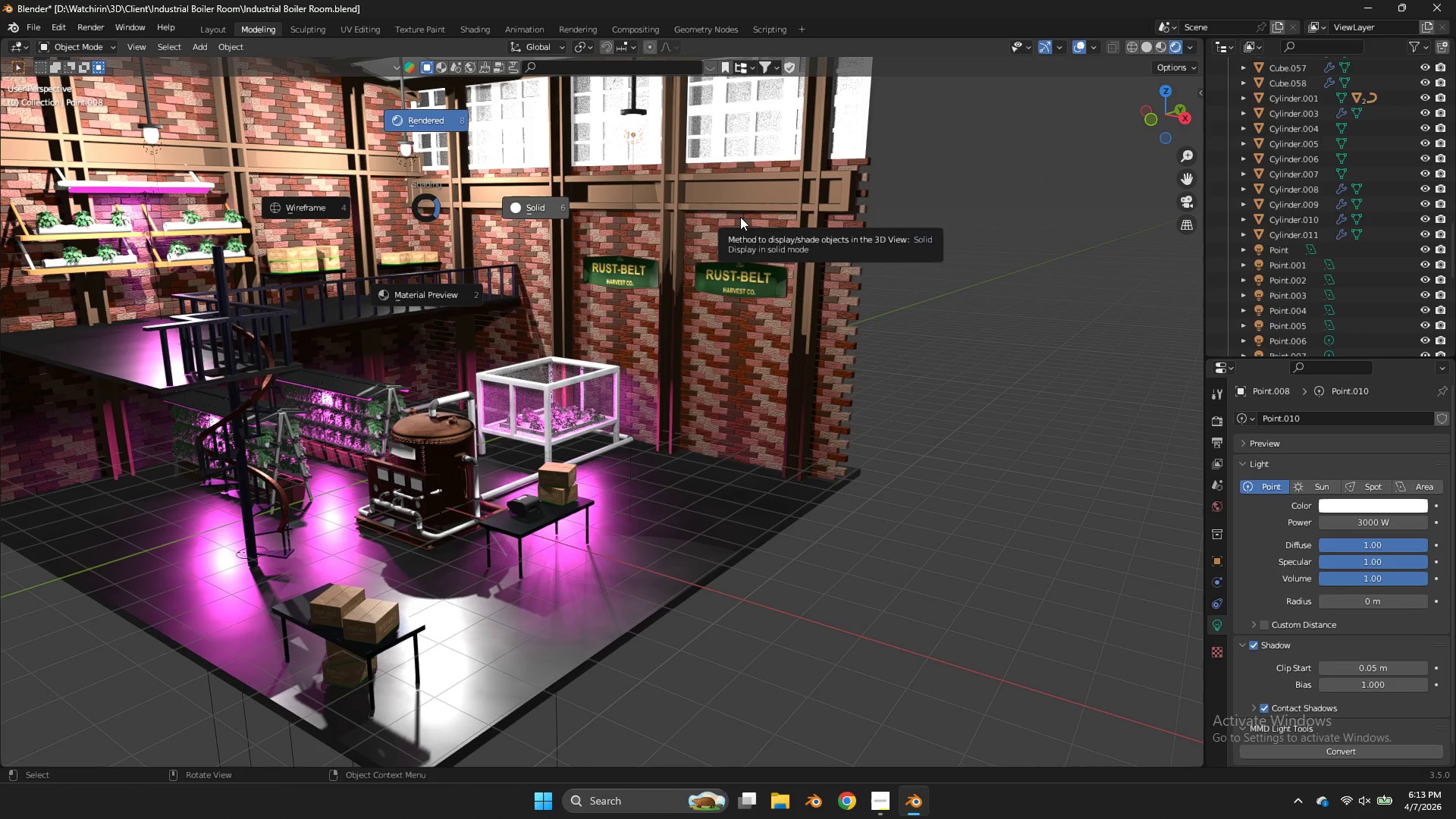 
left_click([575, 220])
 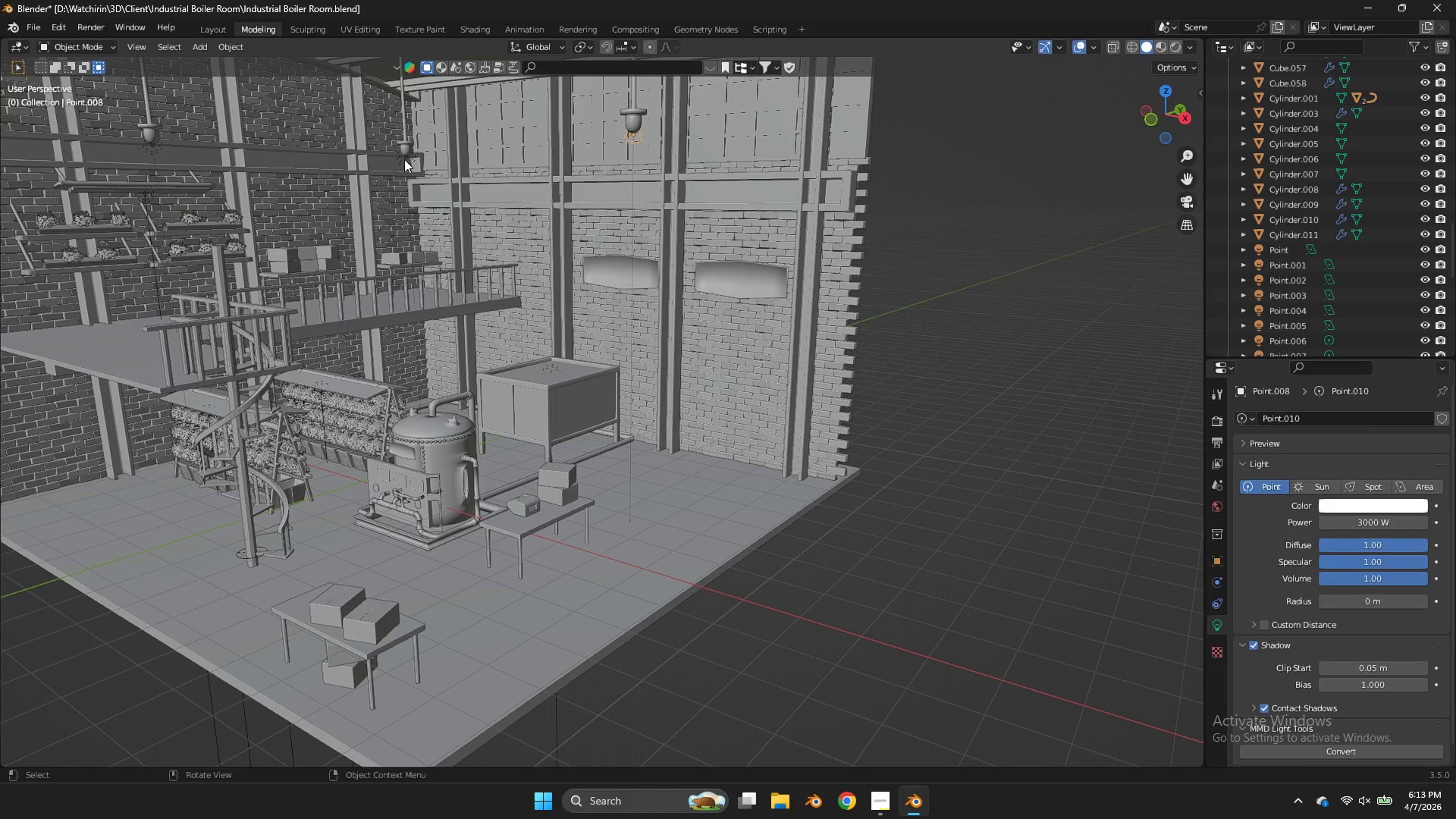 
left_click([410, 164])
 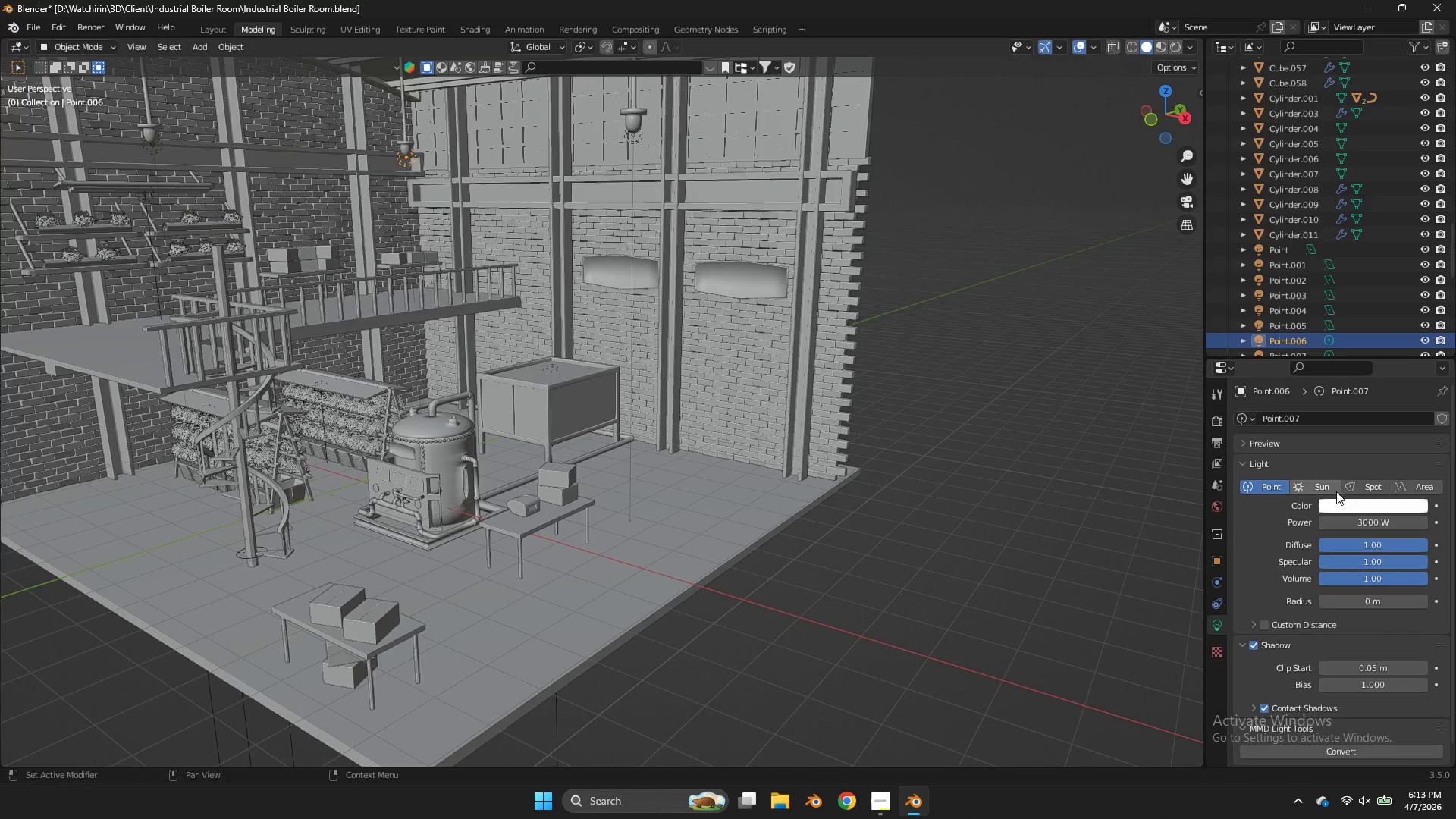 
left_click([1367, 522])
 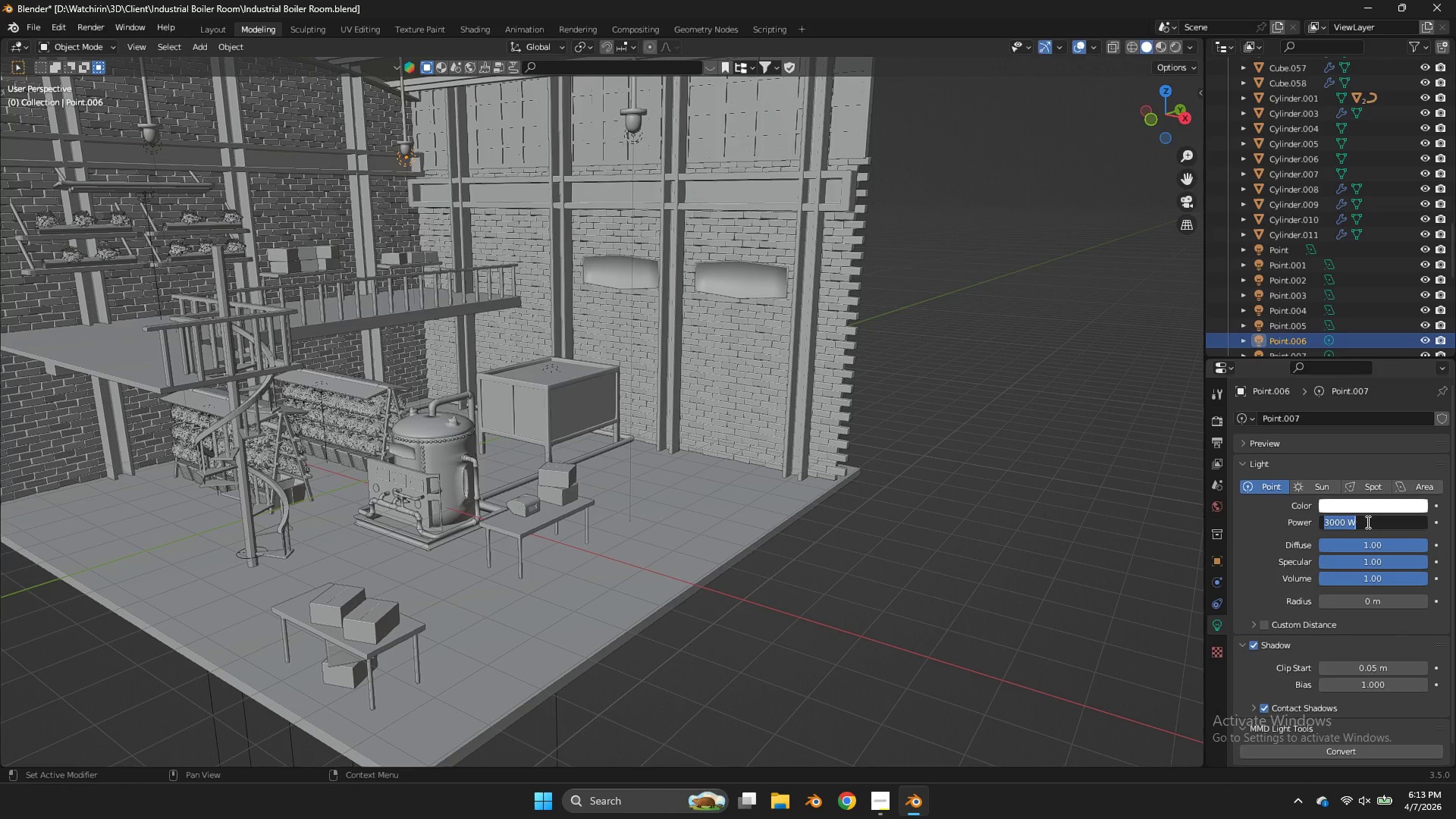 
type(500)
 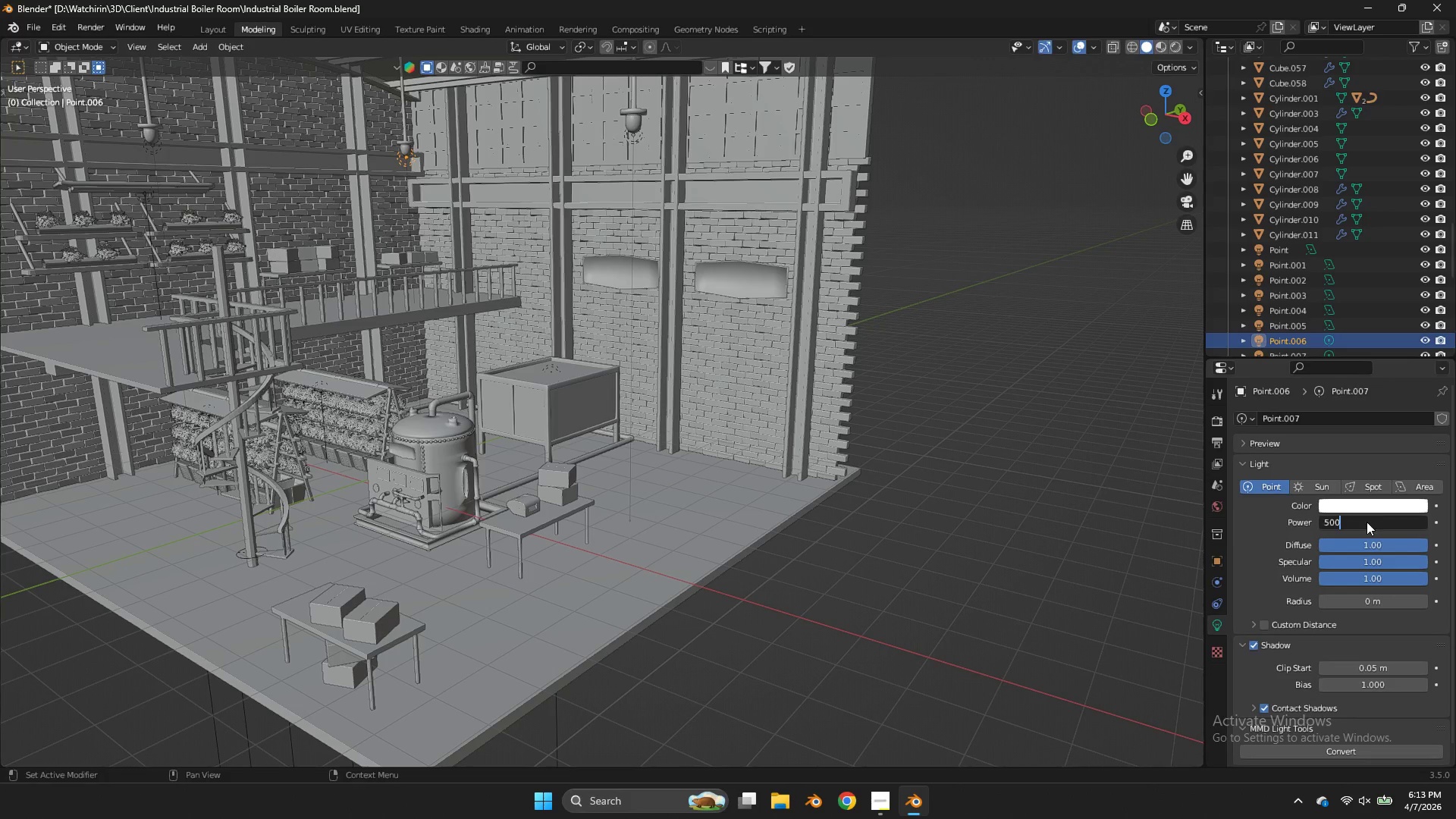 
key(Enter)
 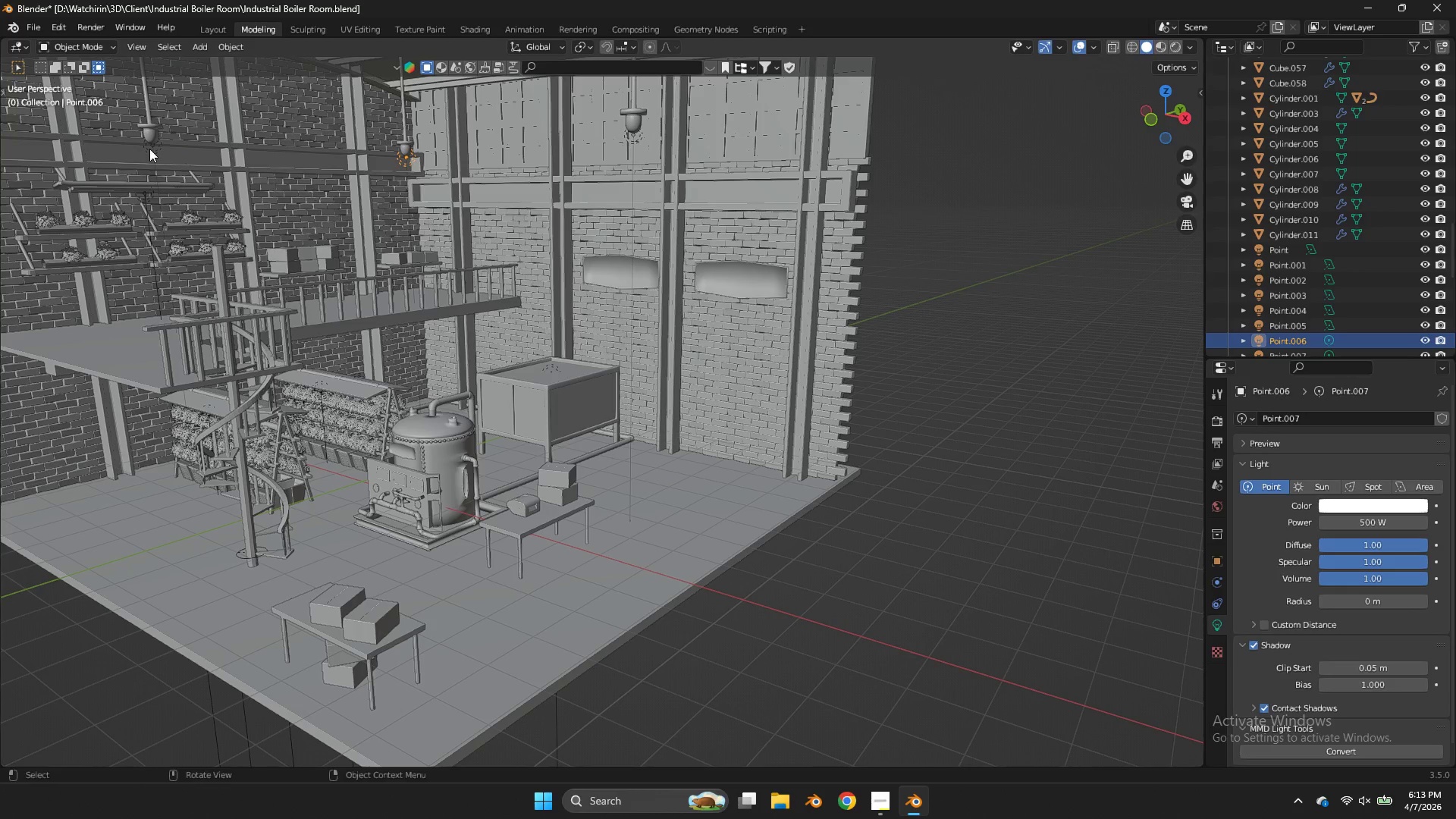 
left_click([147, 148])
 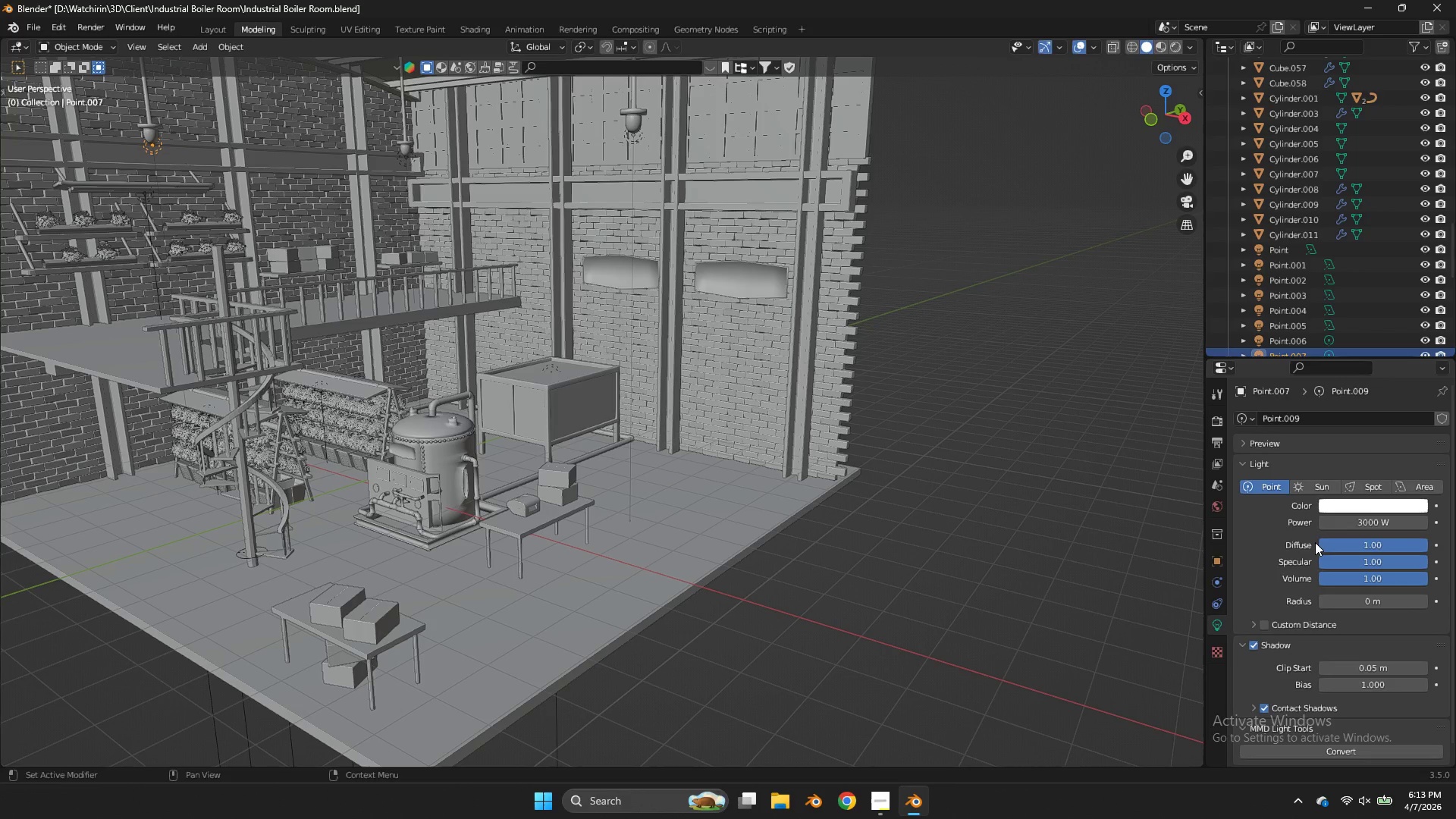 
left_click_drag(start_coordinate=[1379, 526], to_coordinate=[651, 334])
 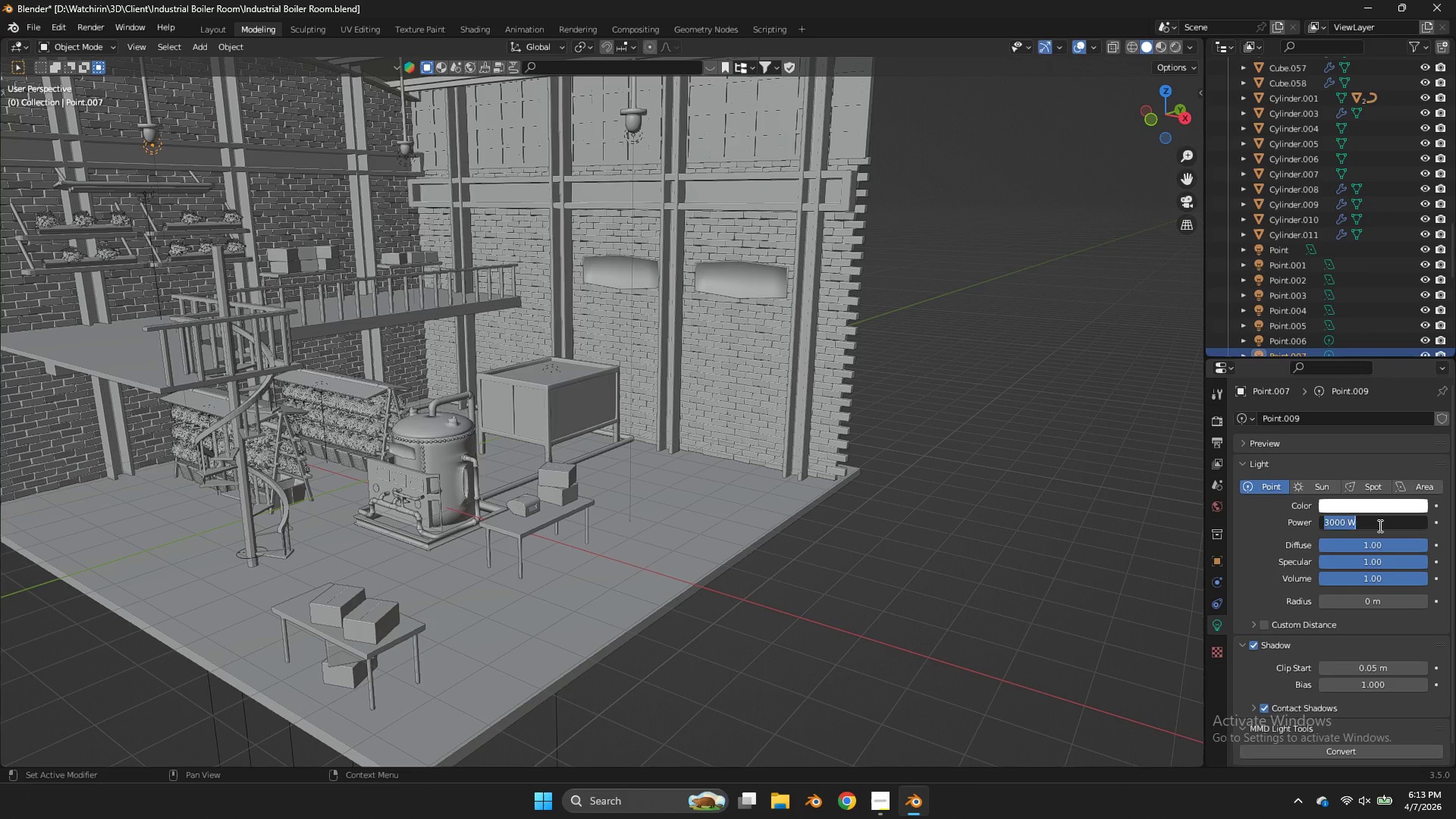 
type(500)
 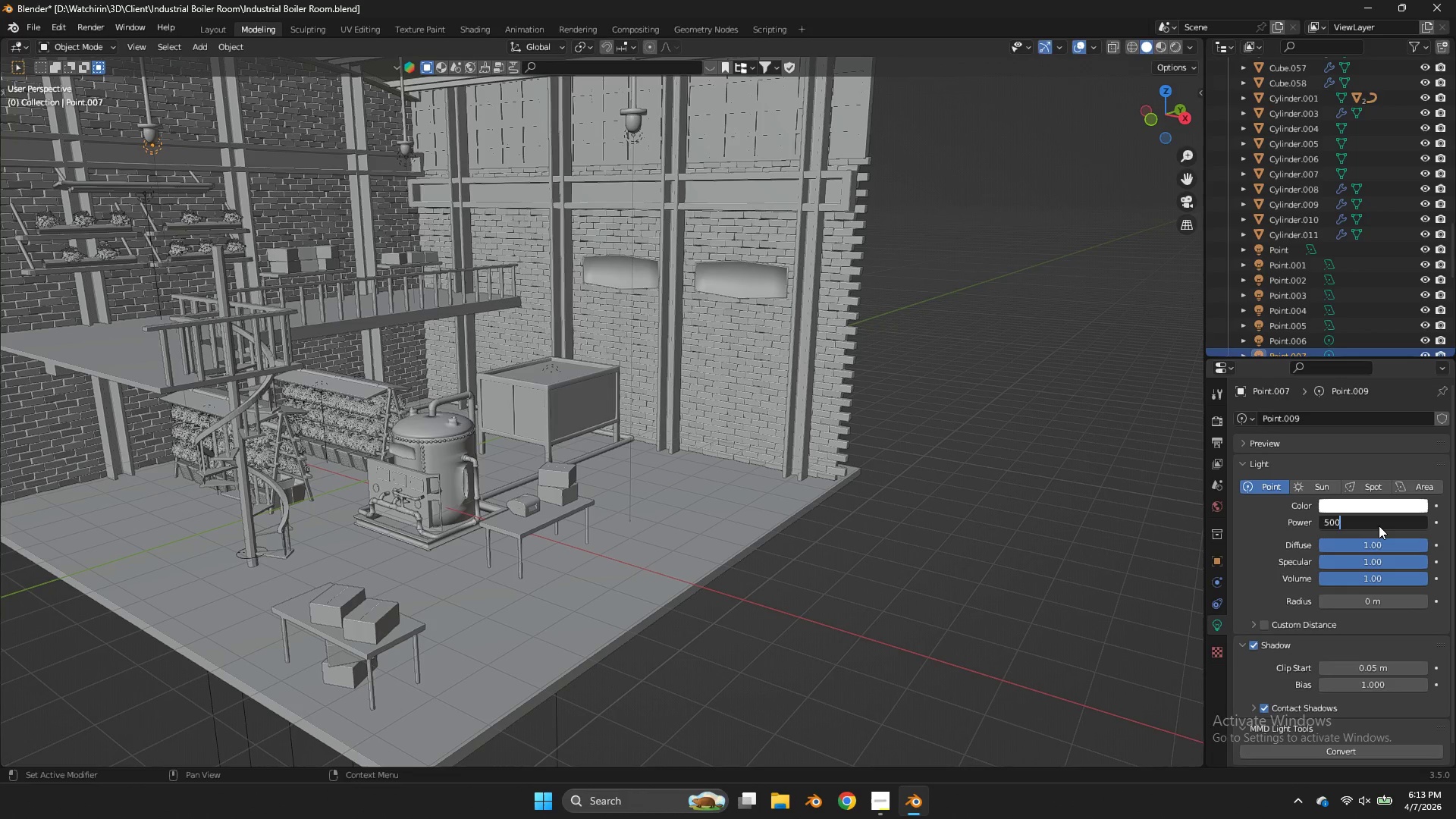 
key(Enter)
 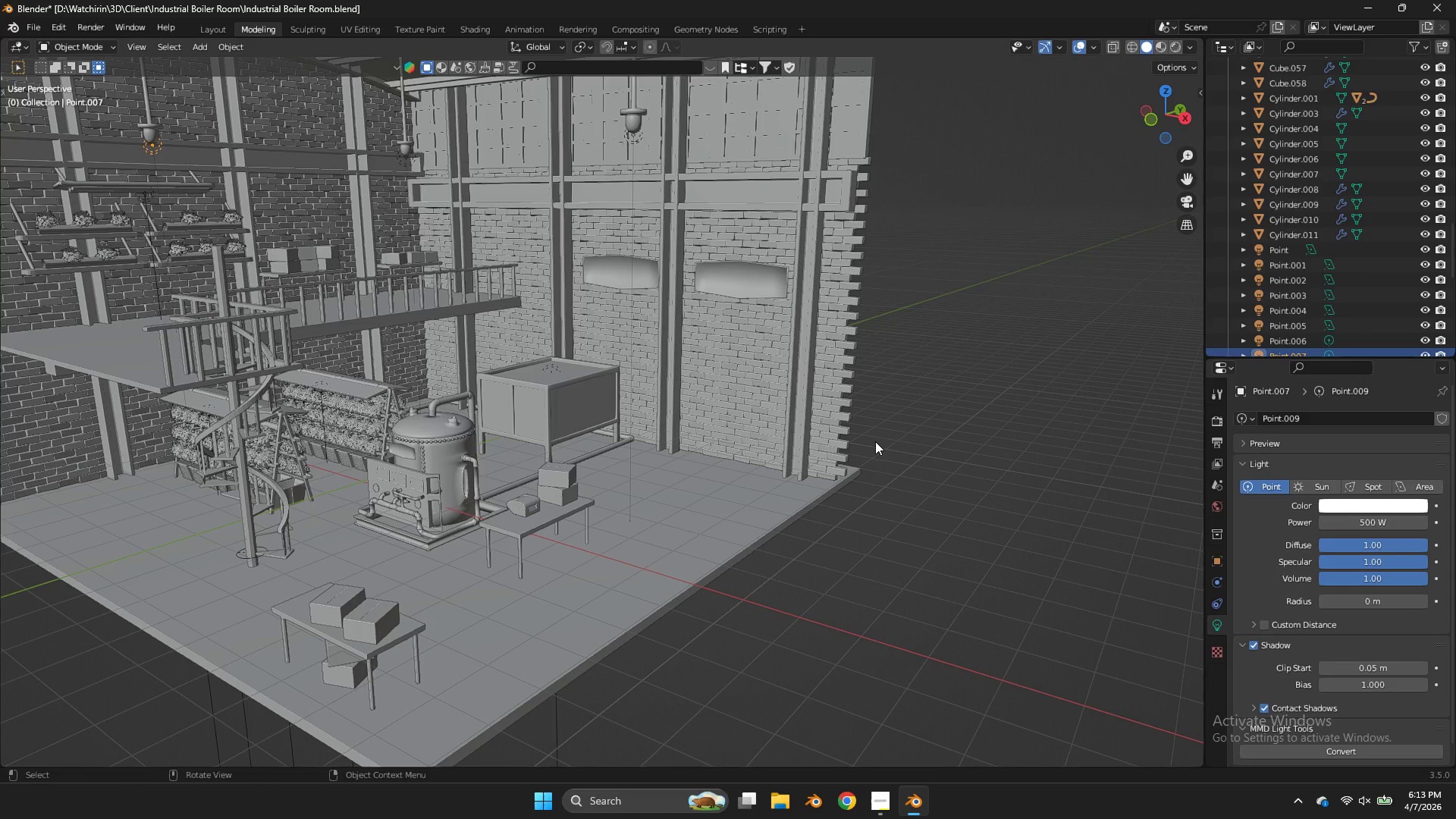 
key(Control+ControlLeft)
 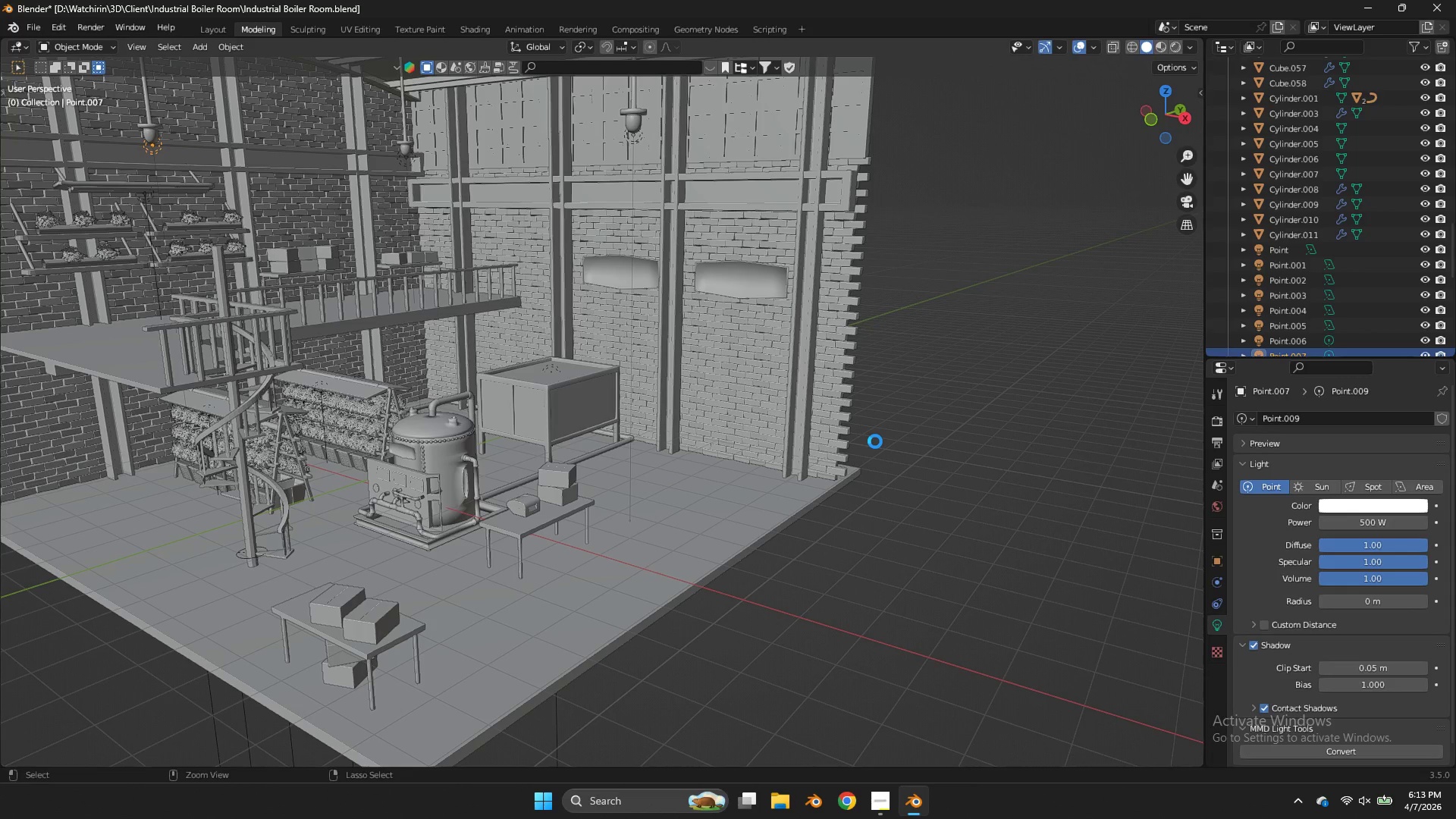 
key(Control+S)
 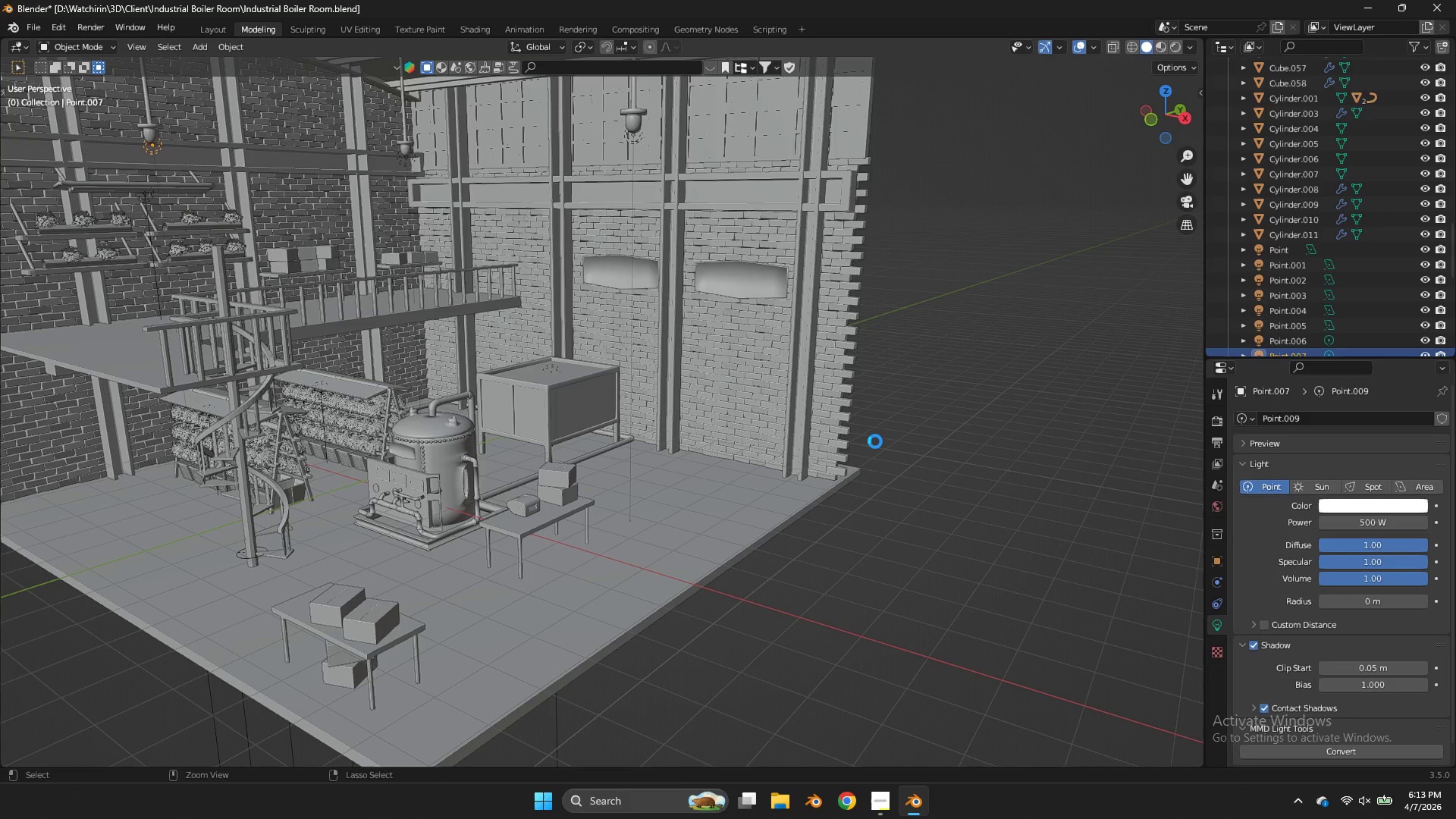 
wait(10.12)
 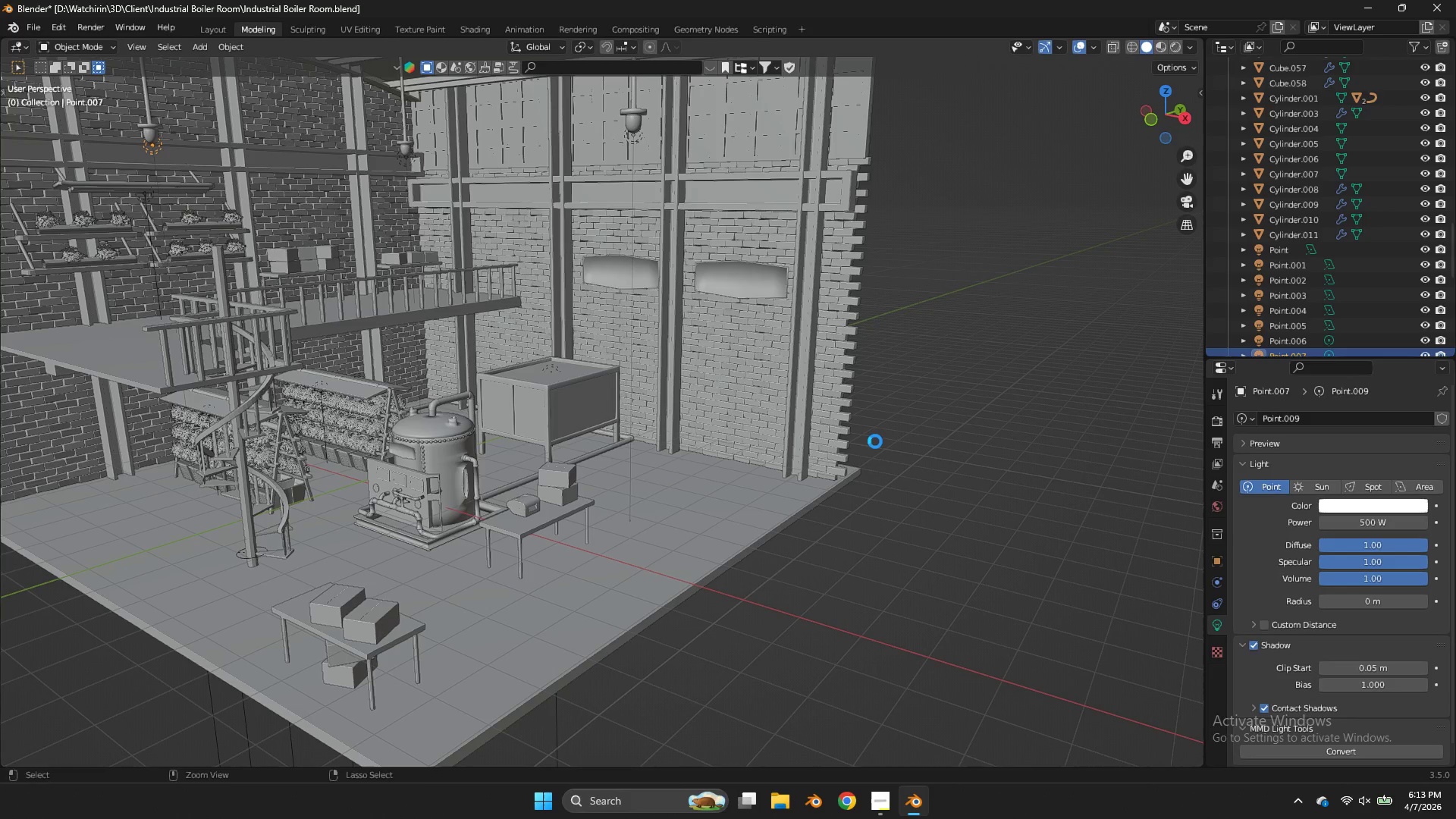 
key(Z)
 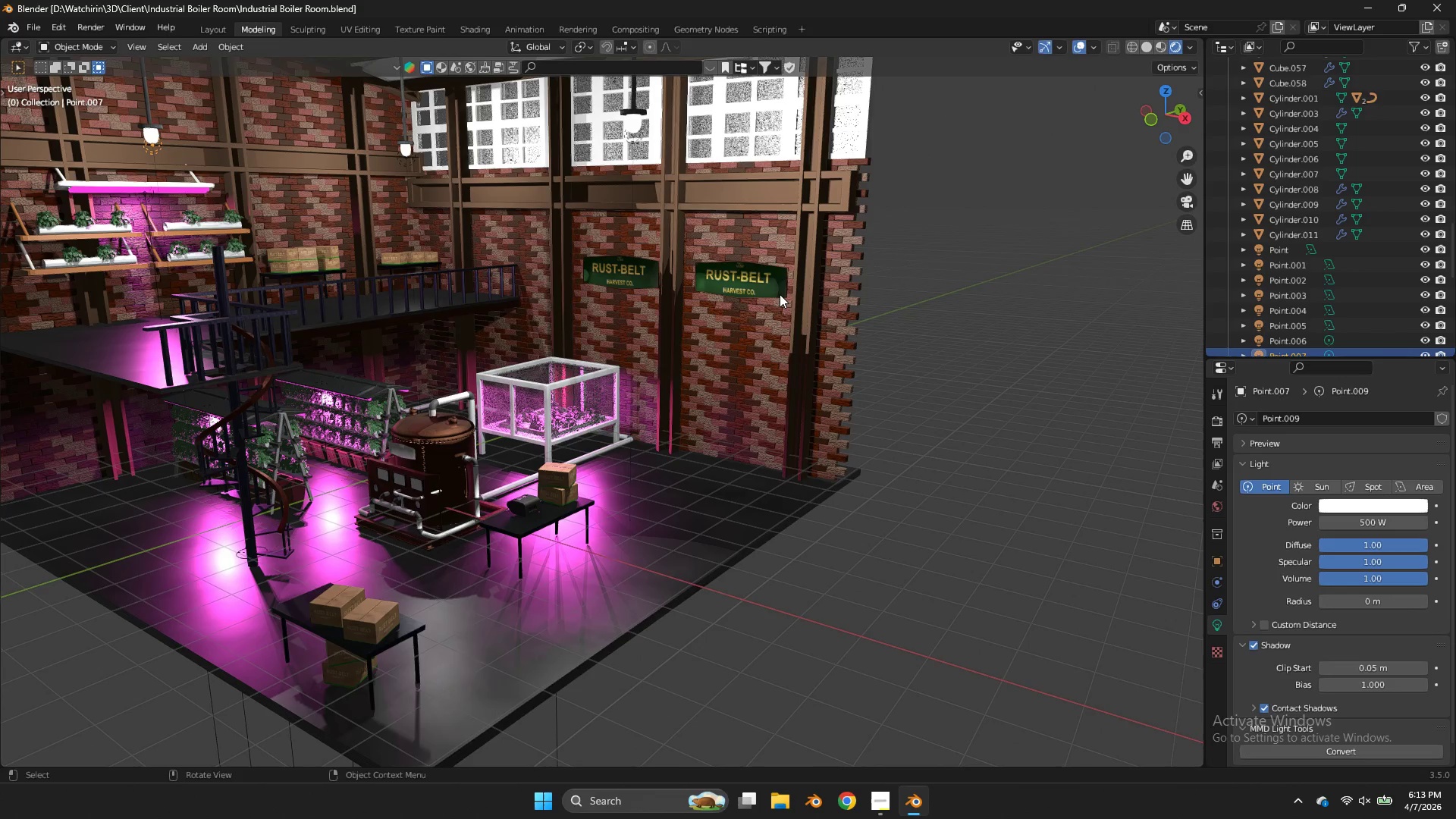 
wait(5.78)
 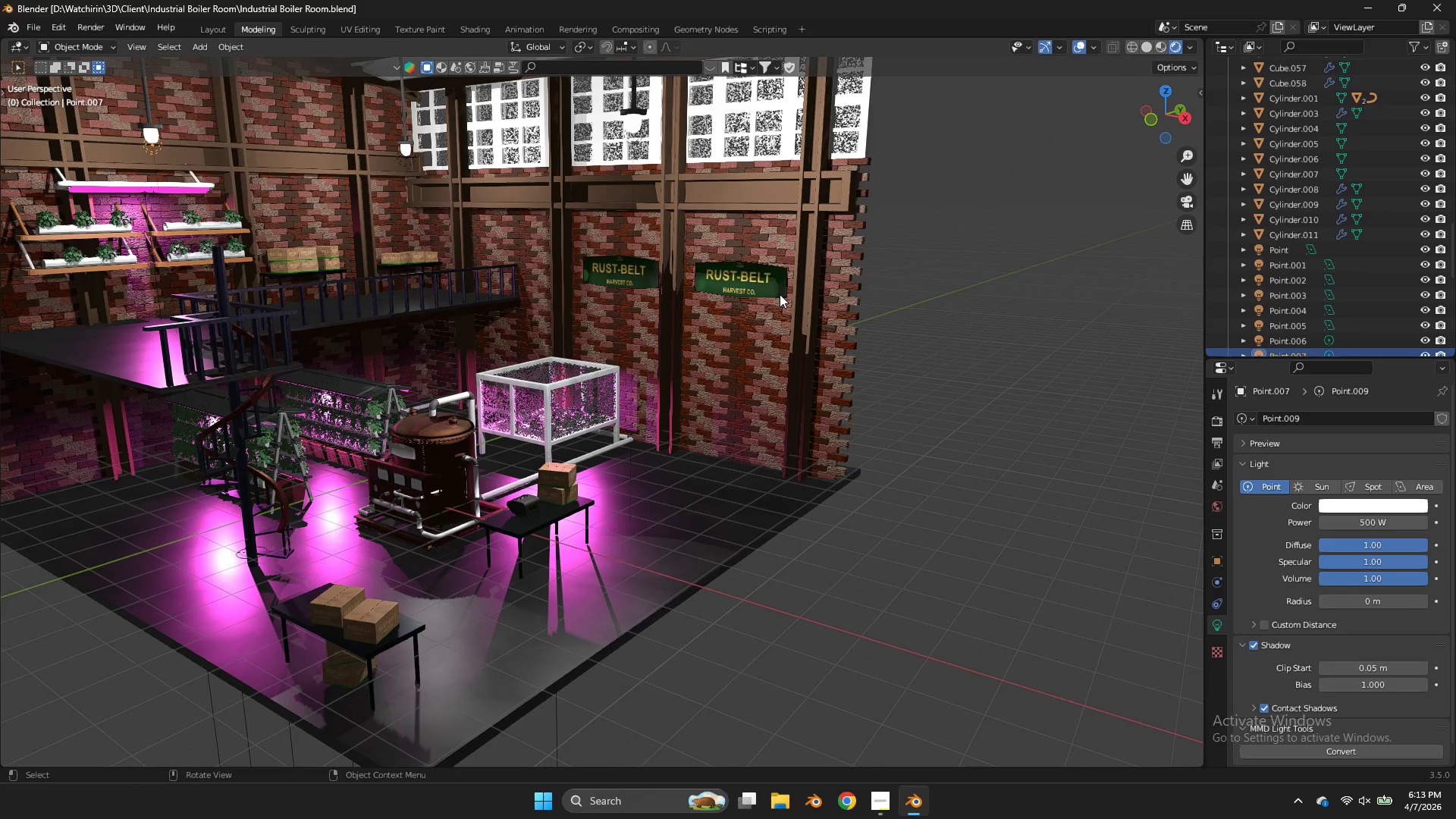 
hold_key(key=Z, duration=1.52)
 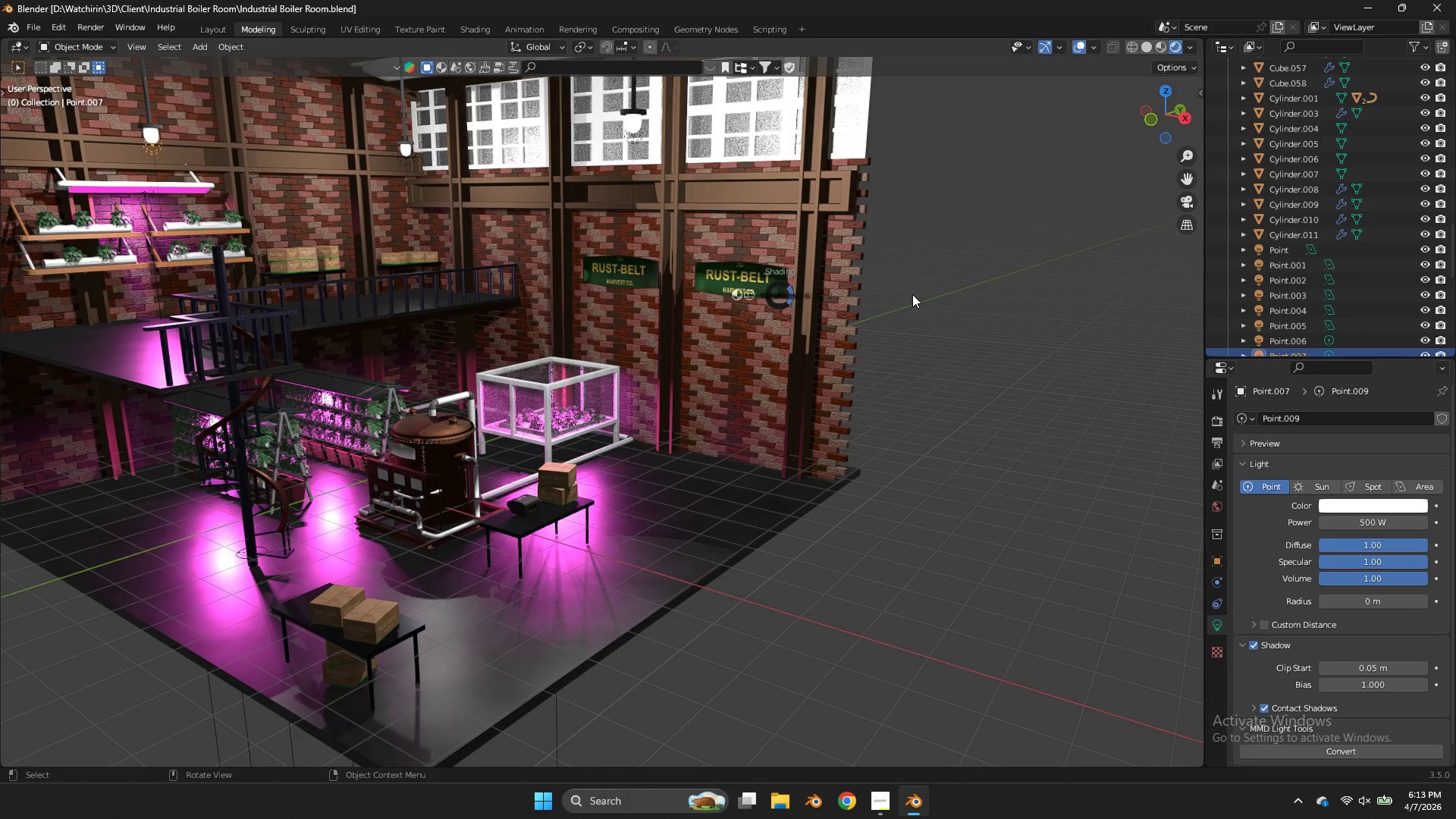 
hold_key(key=Z, duration=1.28)
 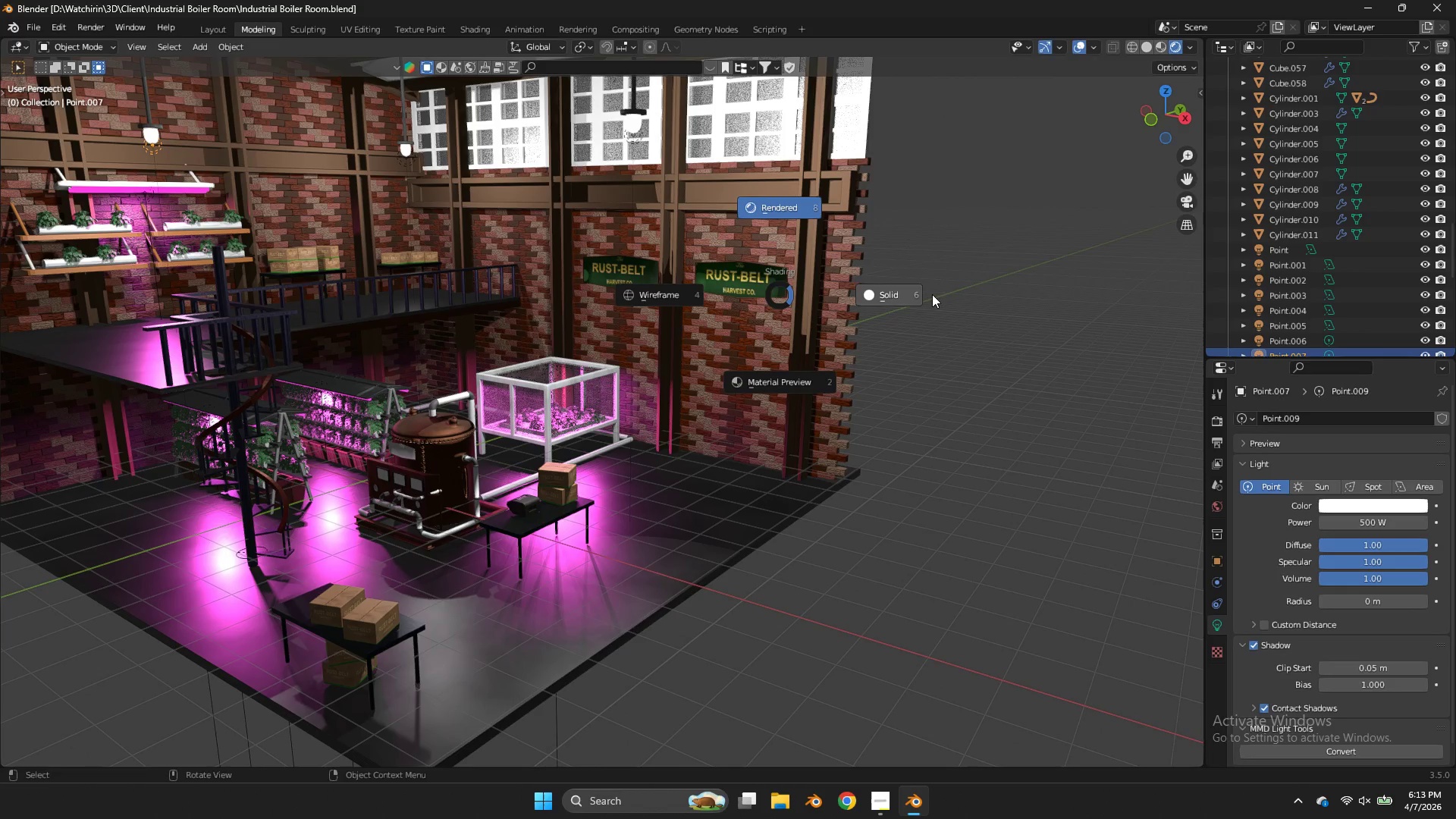 
left_click([932, 294])
 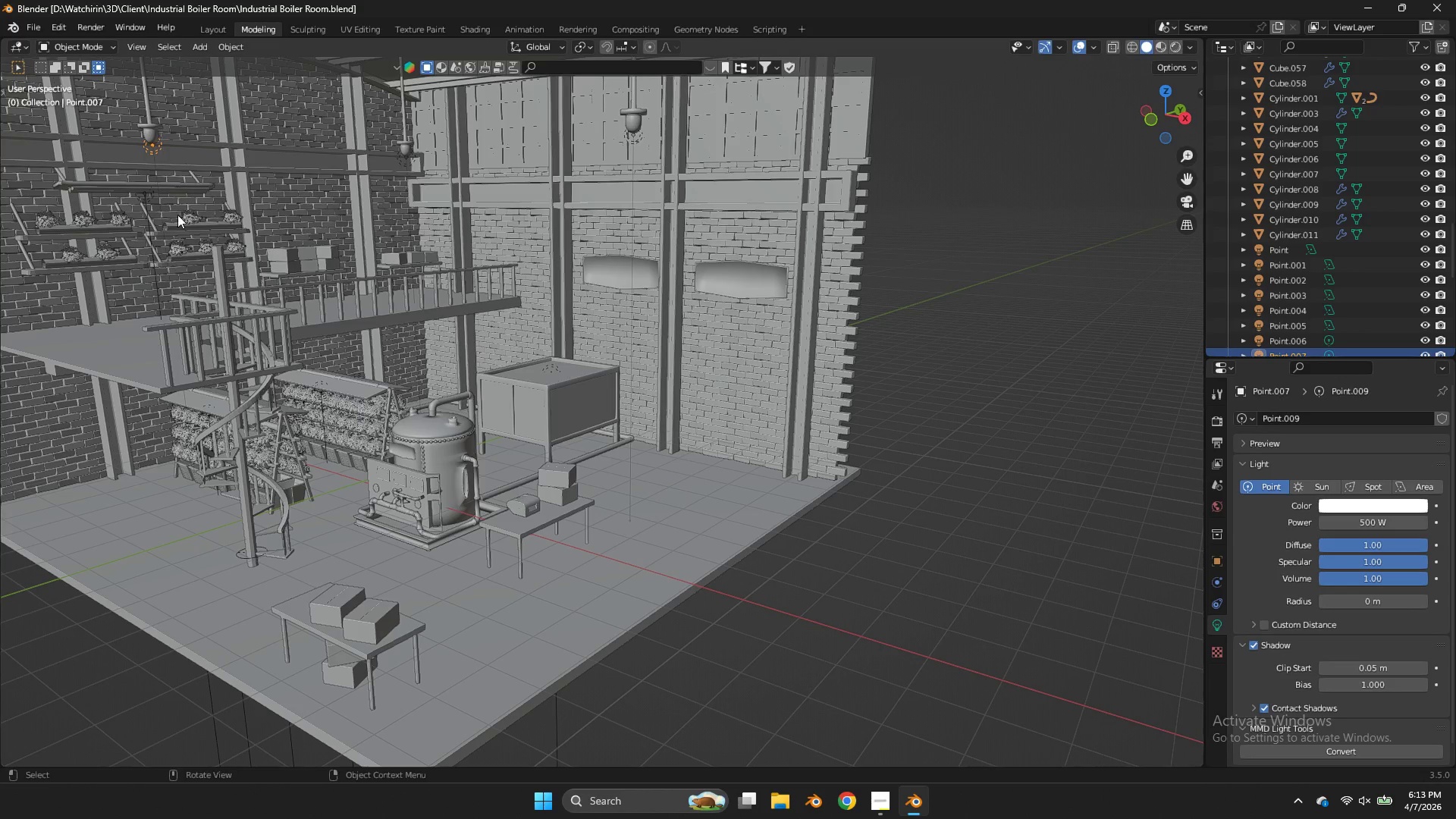 
left_click([146, 199])
 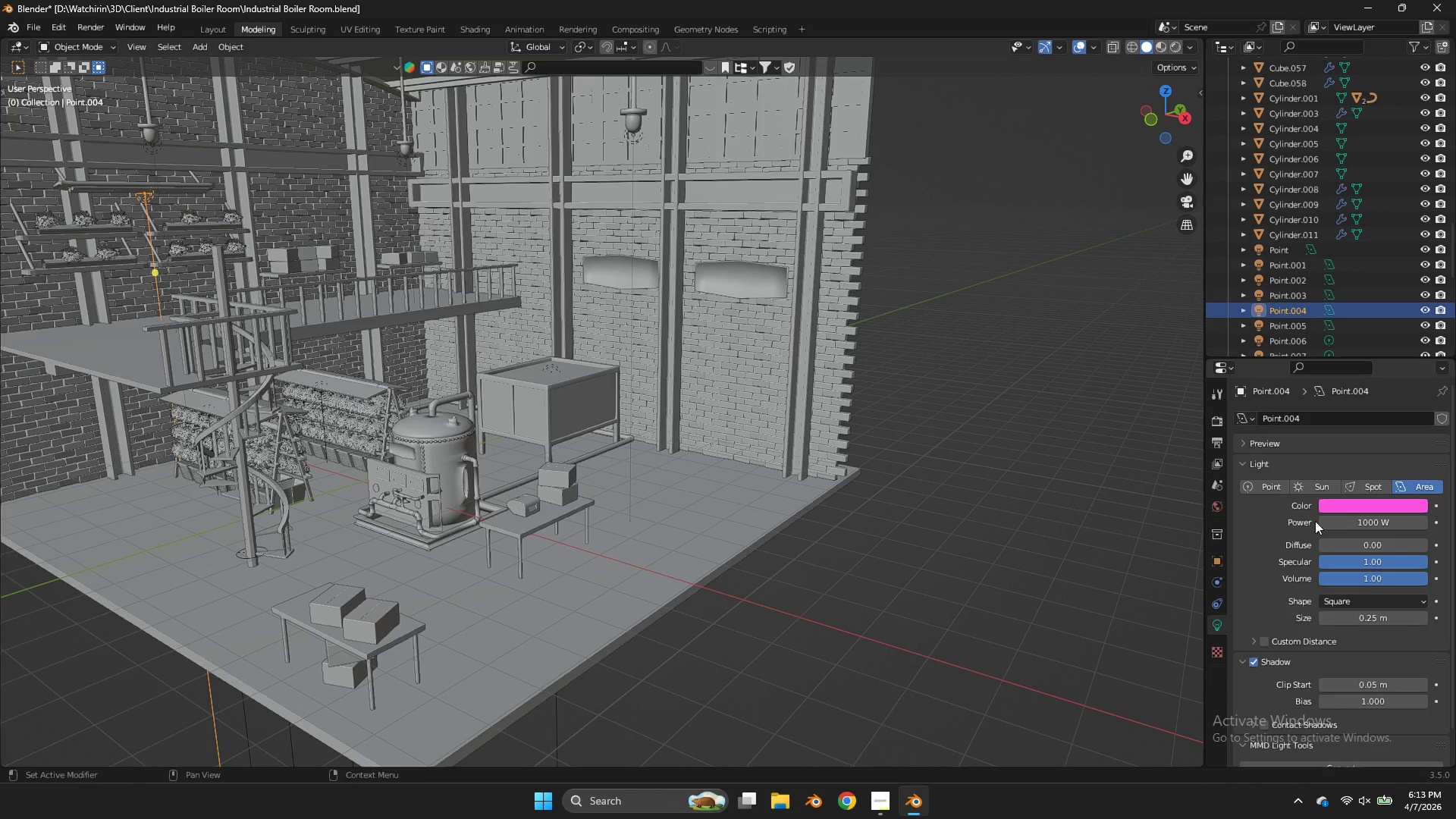 
left_click([1340, 523])
 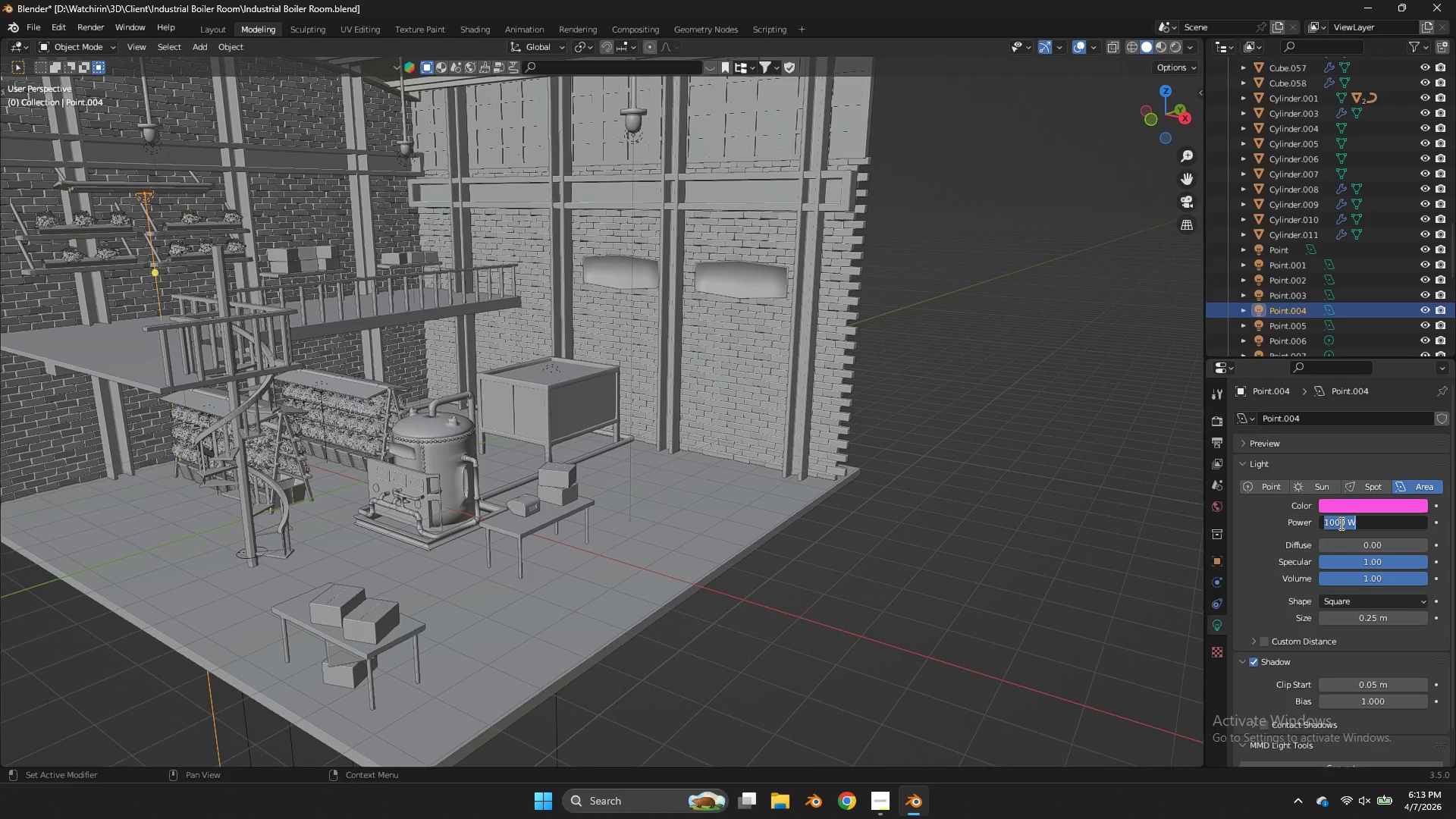 
type(500)
 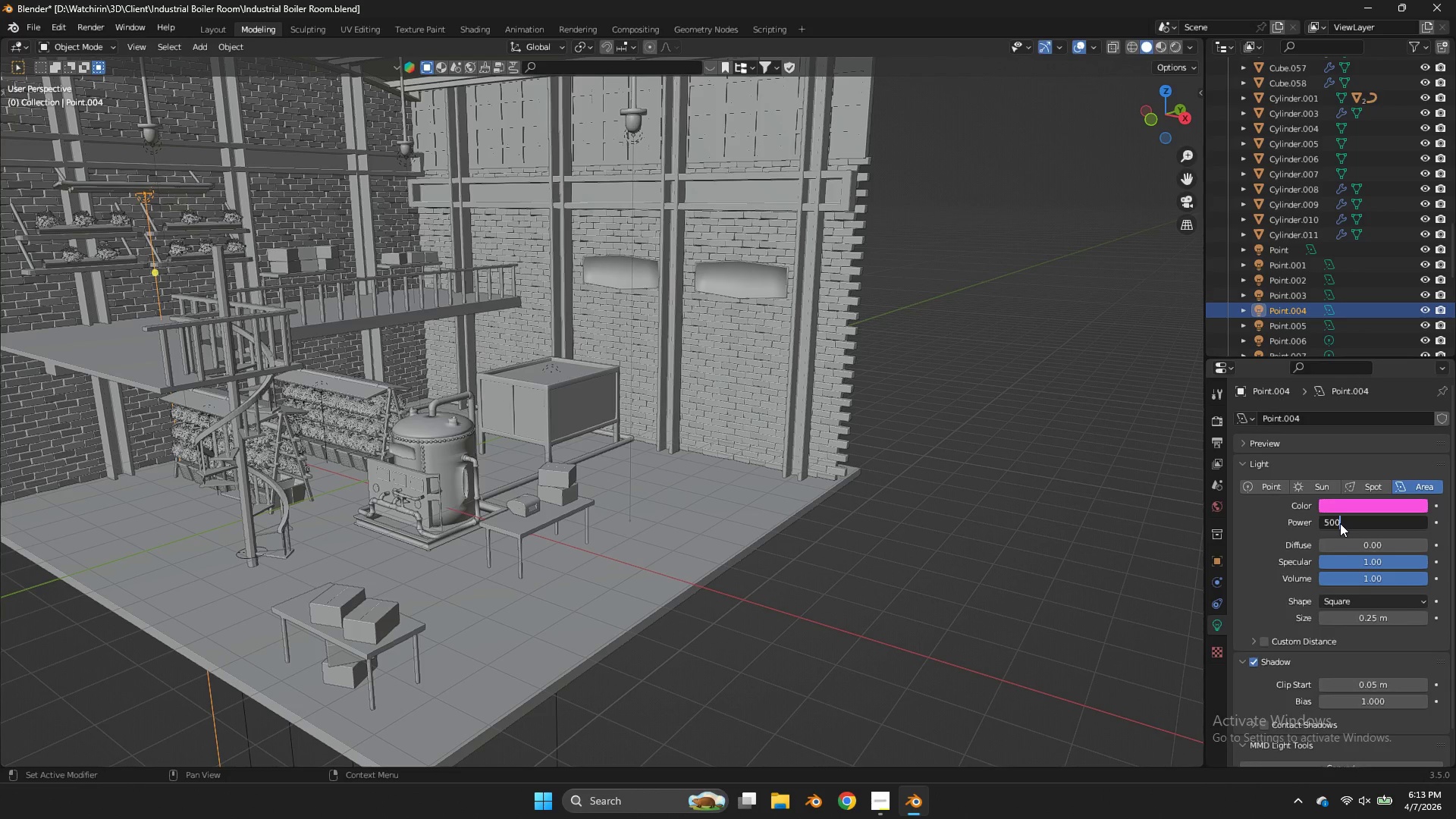 
key(Enter)
 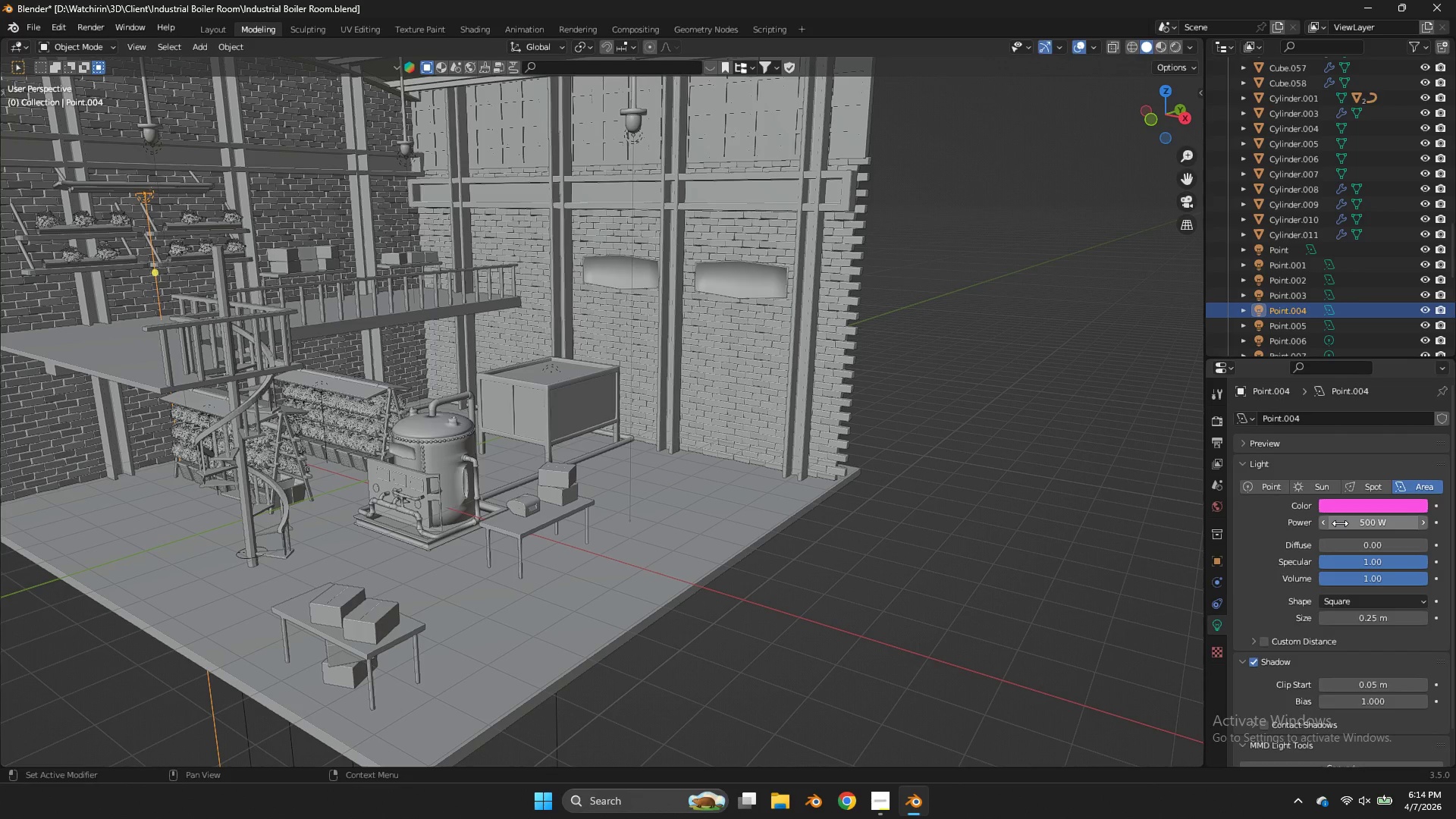 
wait(23.22)
 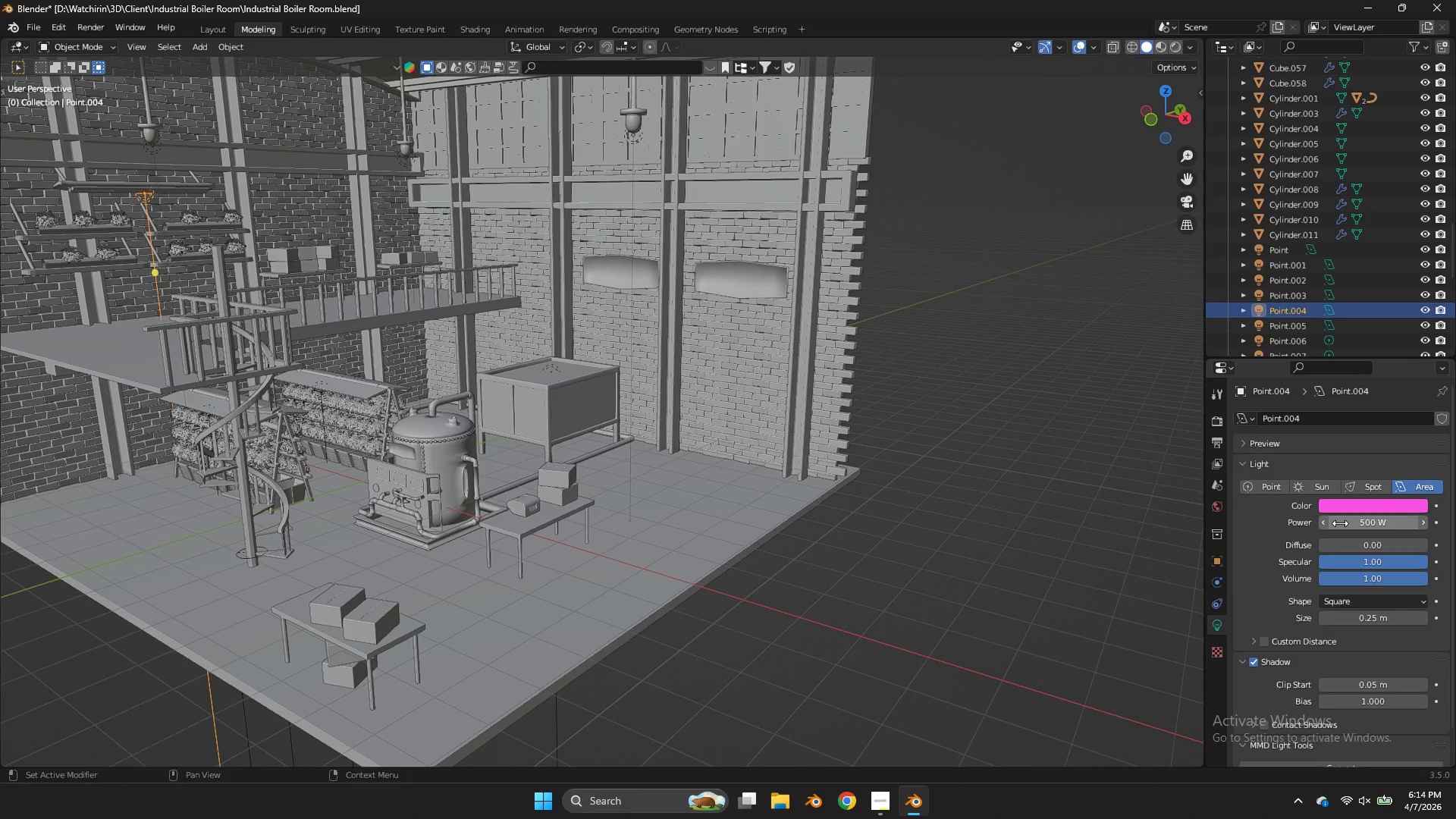 
type(zz)
 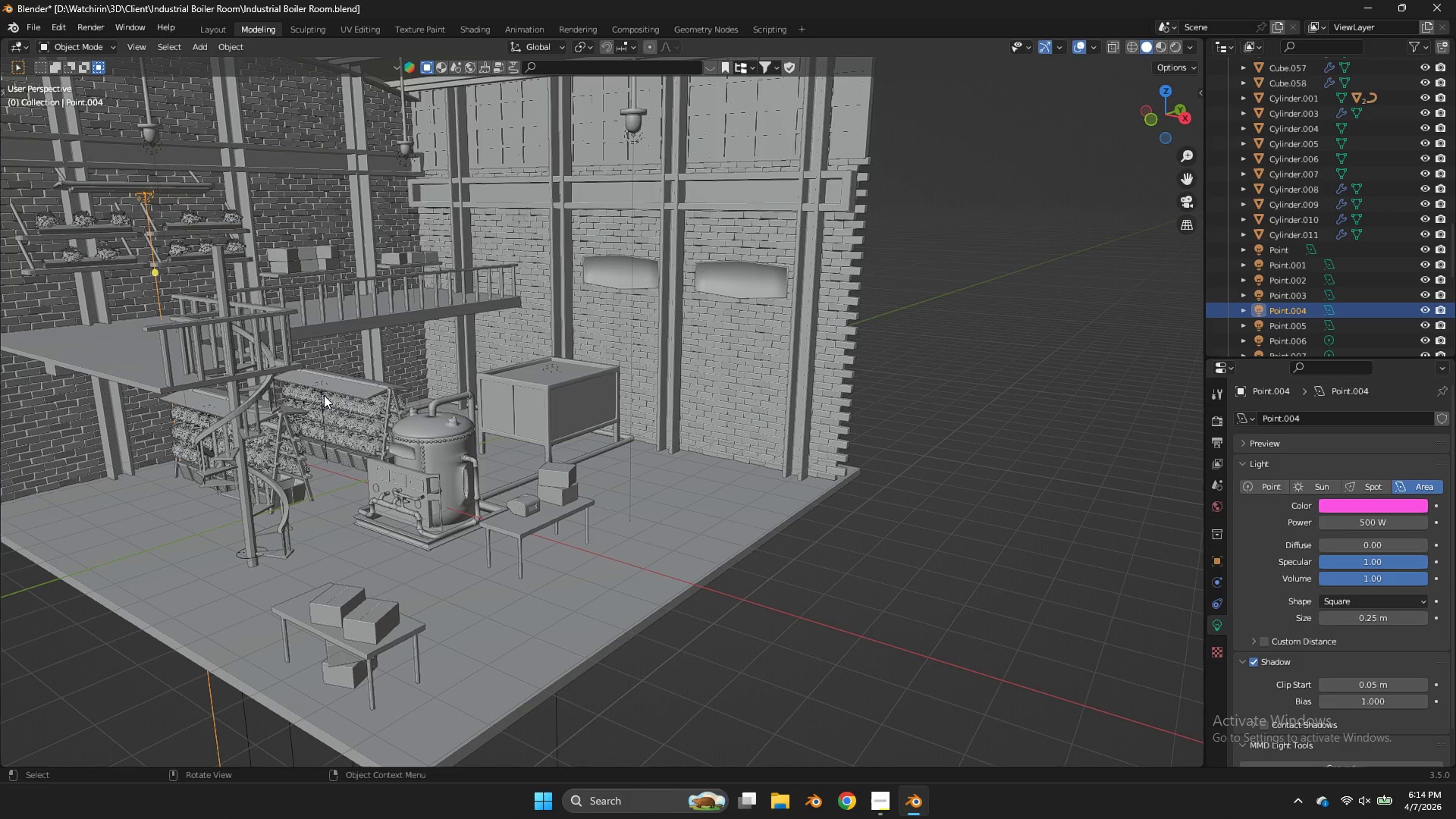 
left_click([319, 391])
 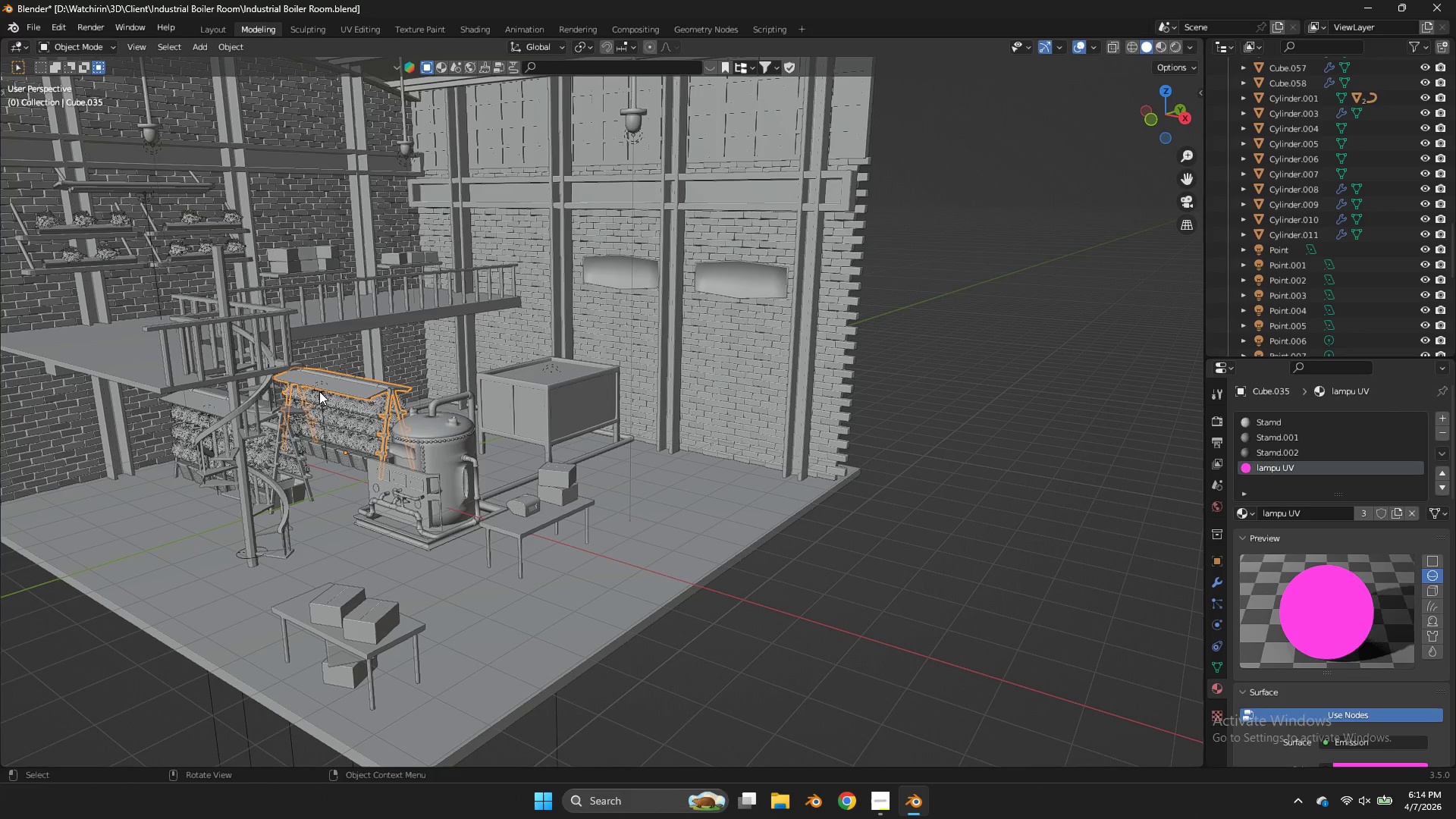 
left_click([320, 393])
 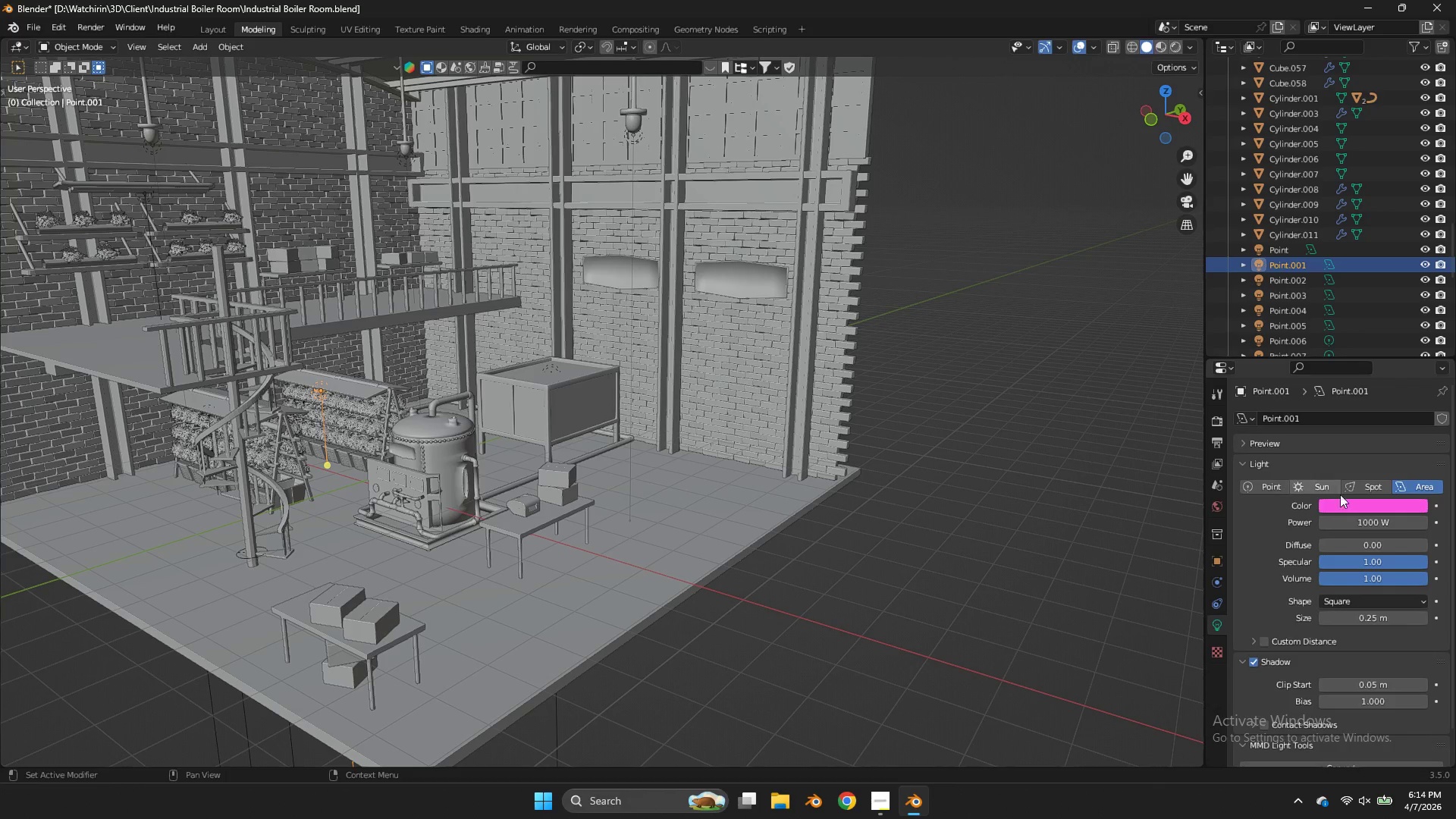 
left_click([1363, 521])
 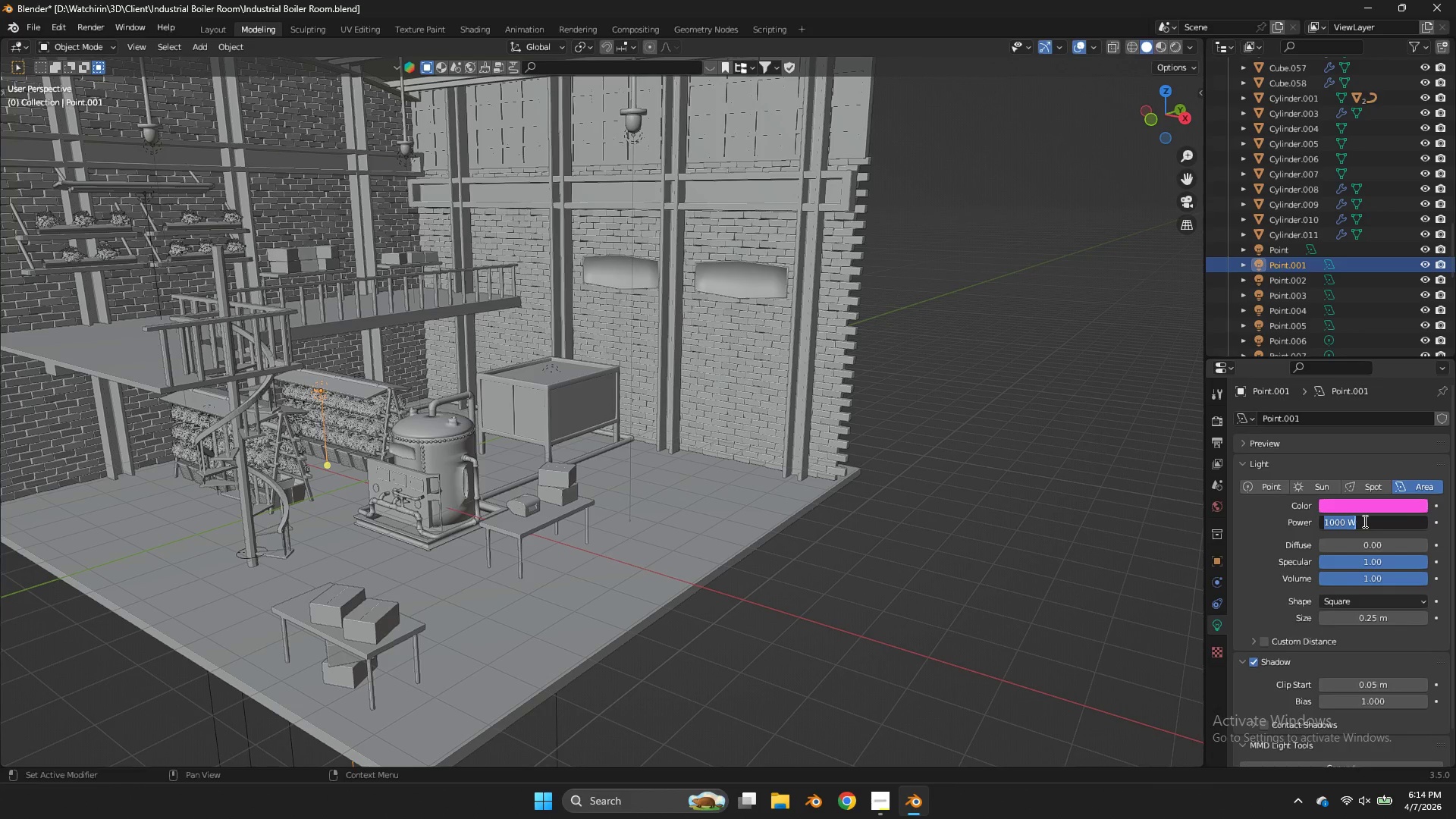 
type(500)
 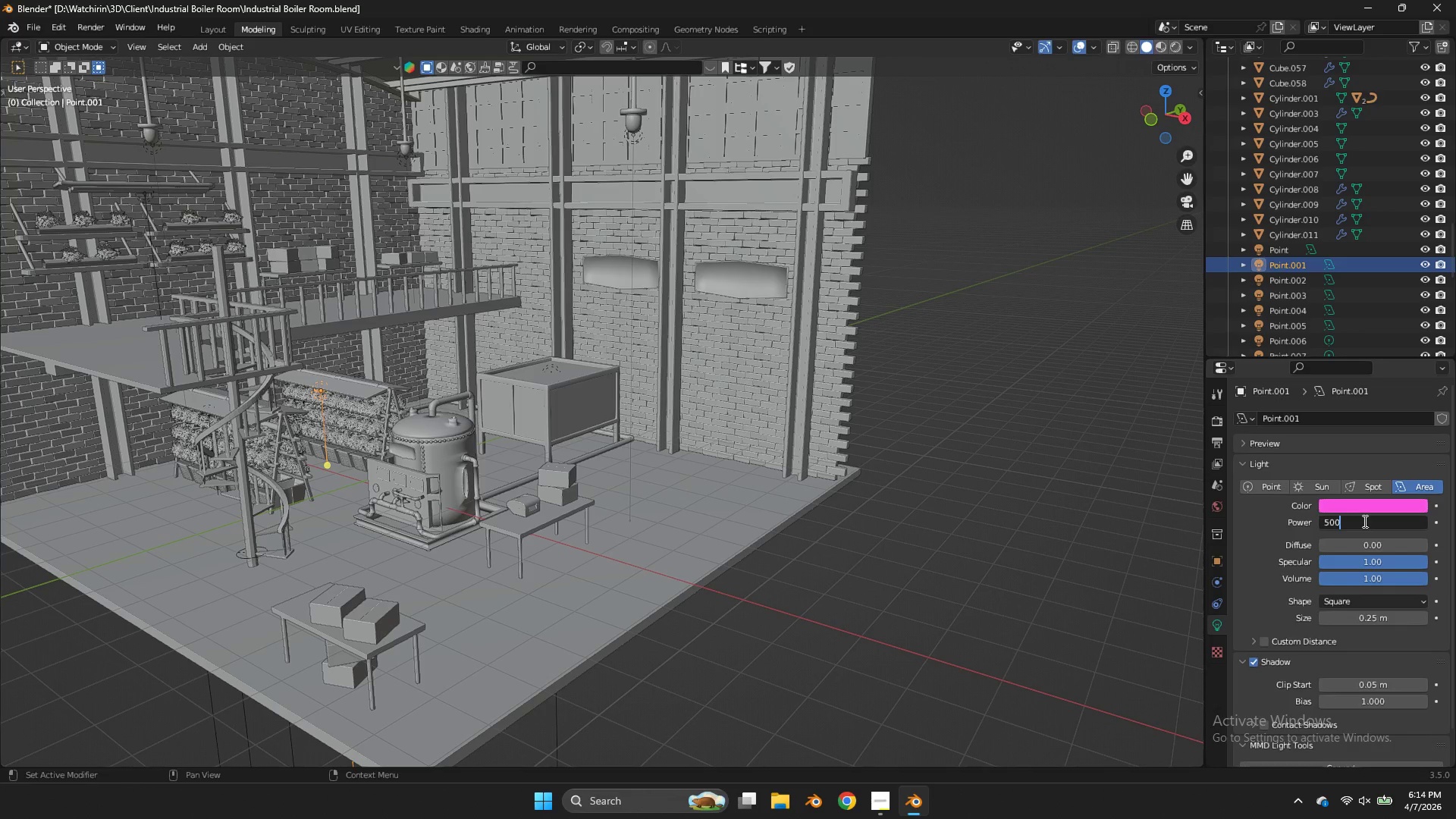 
key(Enter)
 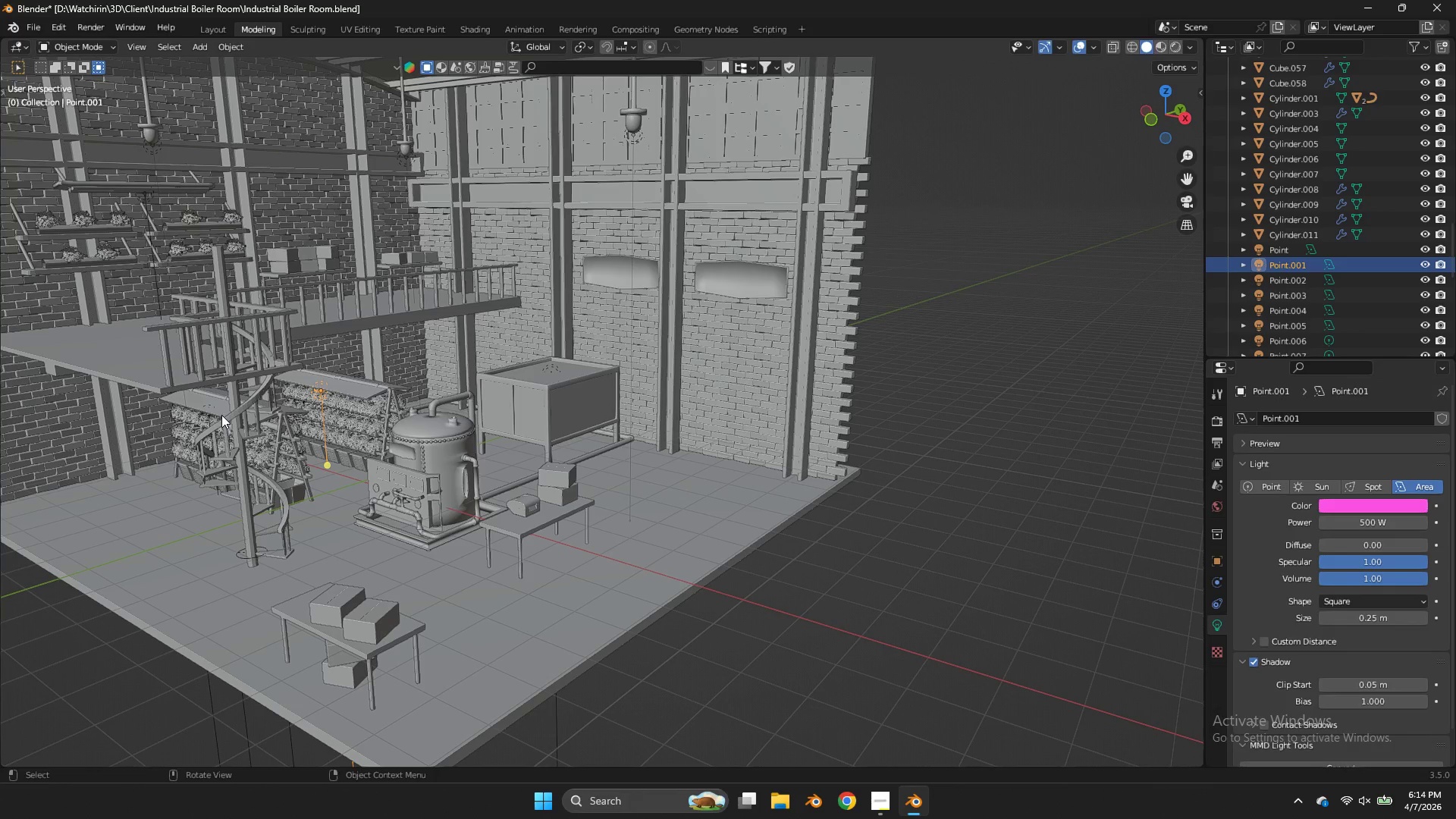 
left_click([209, 419])
 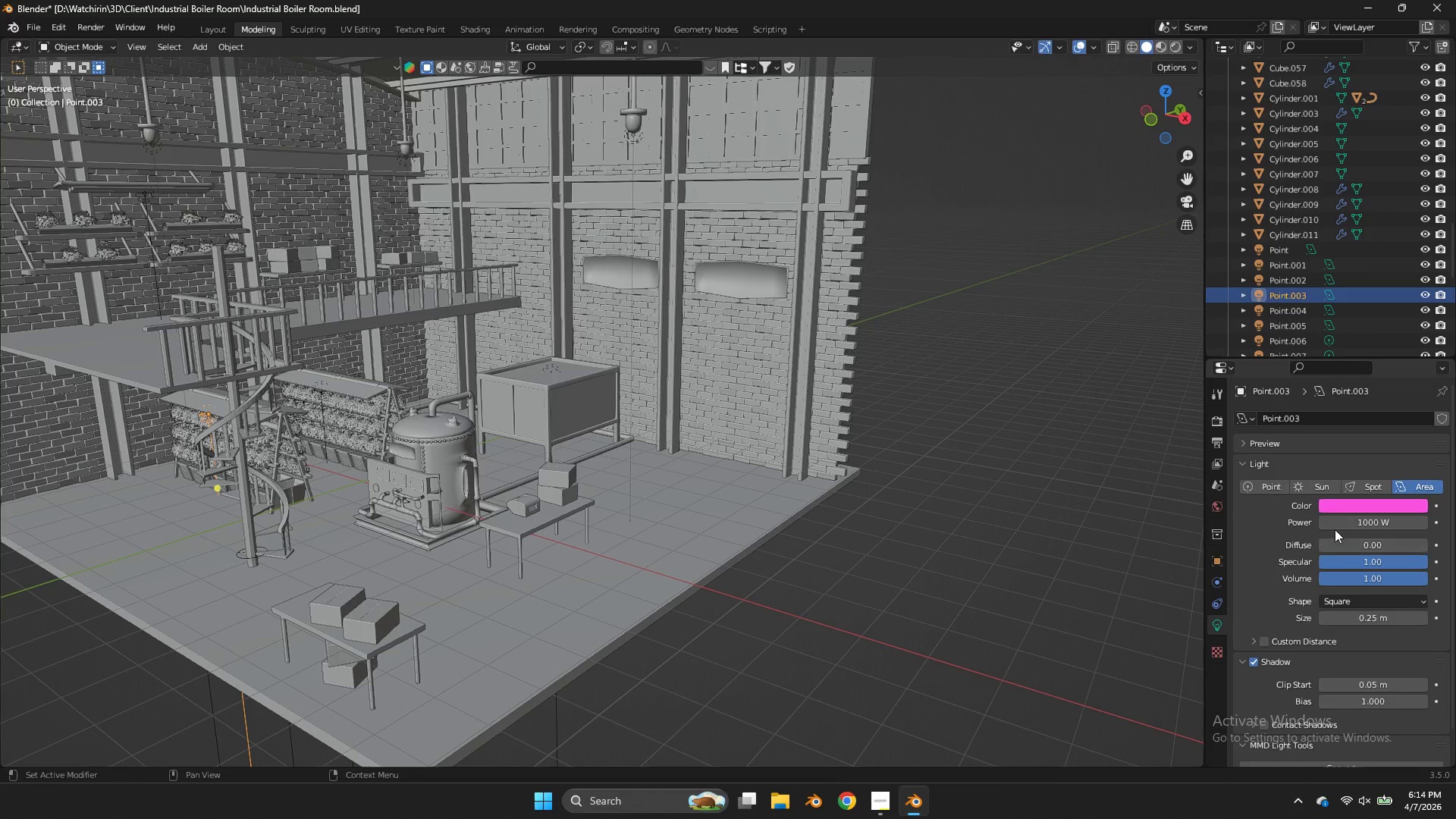 
left_click([1341, 522])
 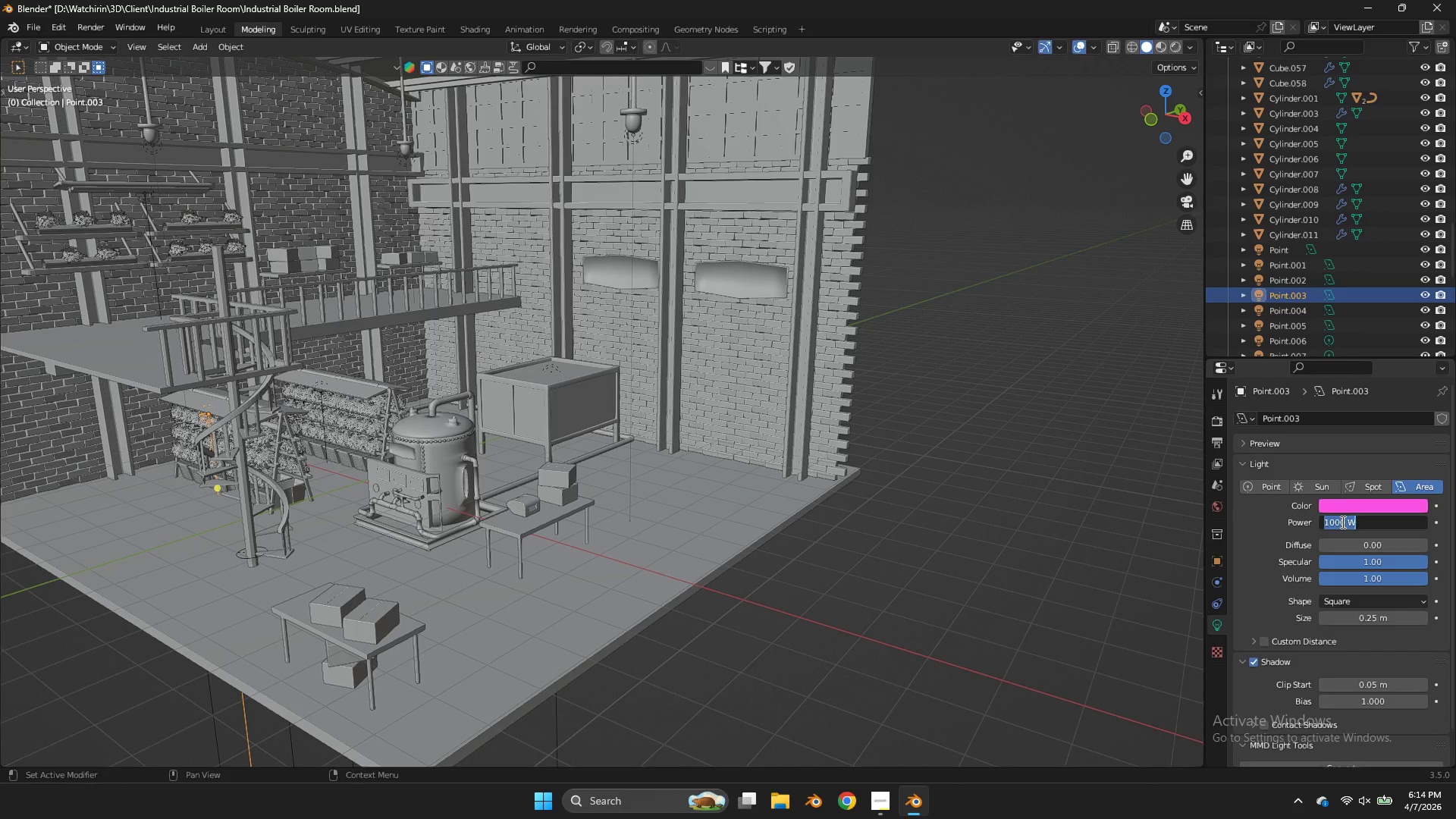 
type(500)
 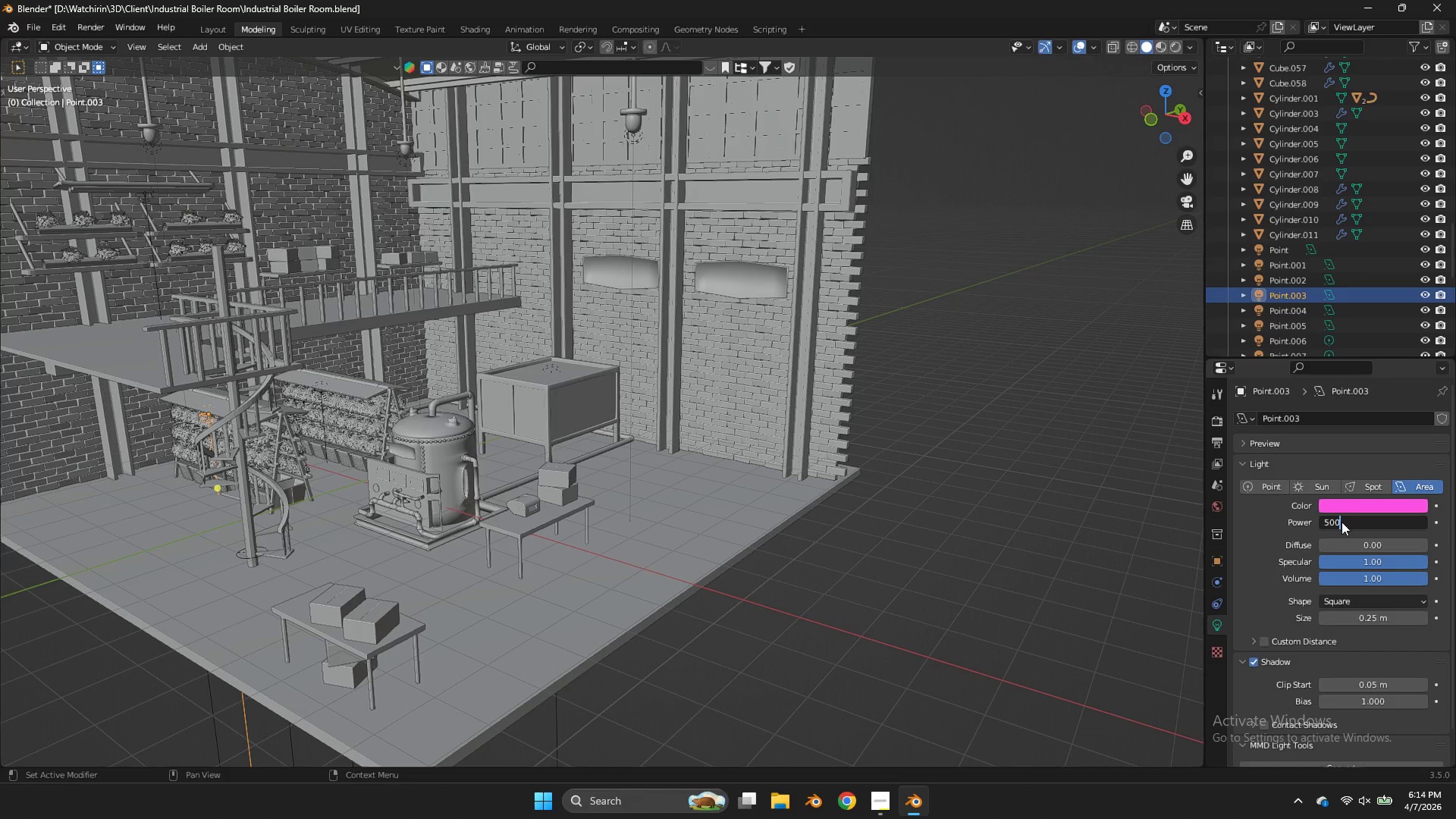 
key(Enter)
 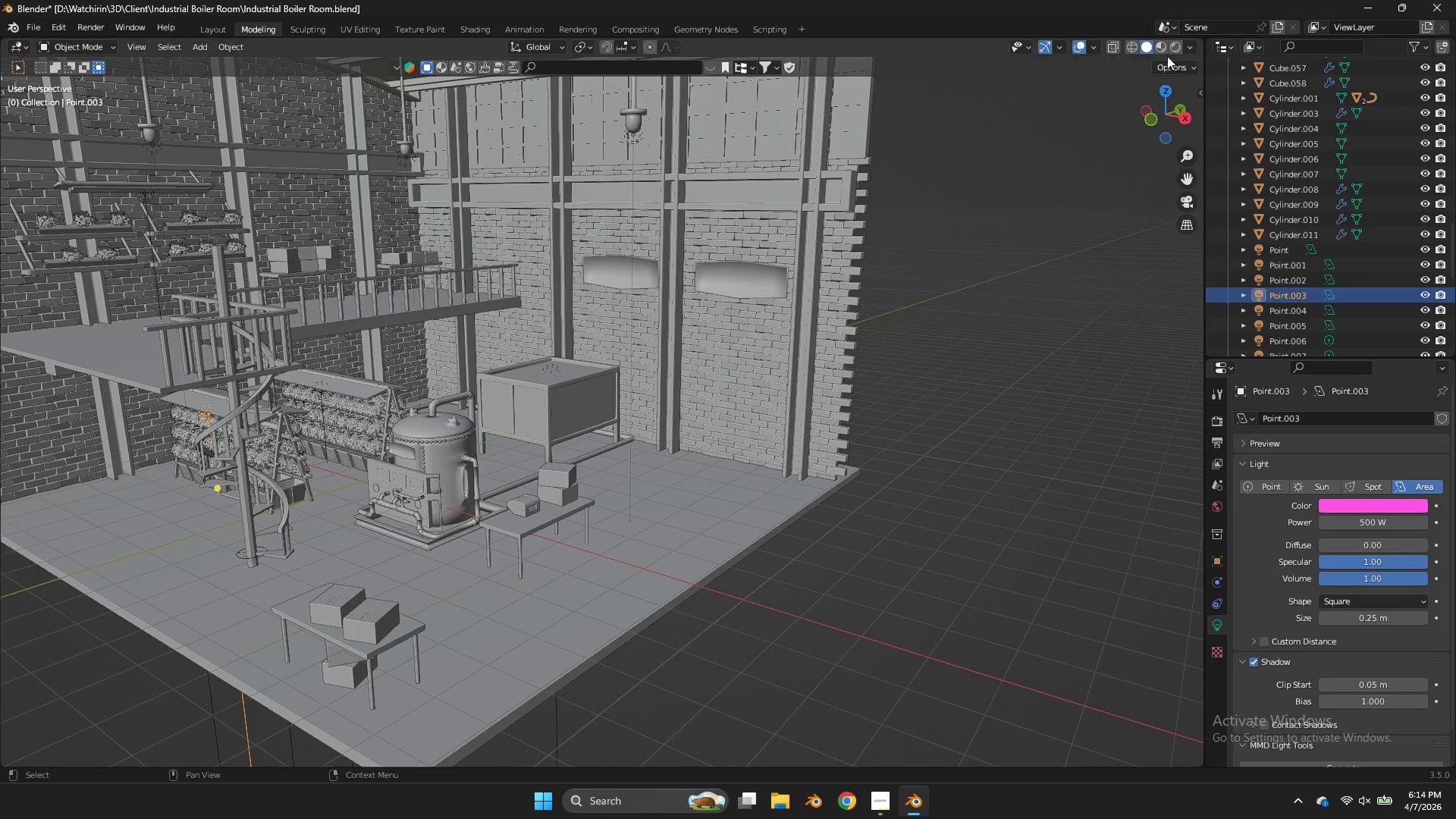 
left_click_drag(start_coordinate=[1165, 115], to_coordinate=[1022, 118])
 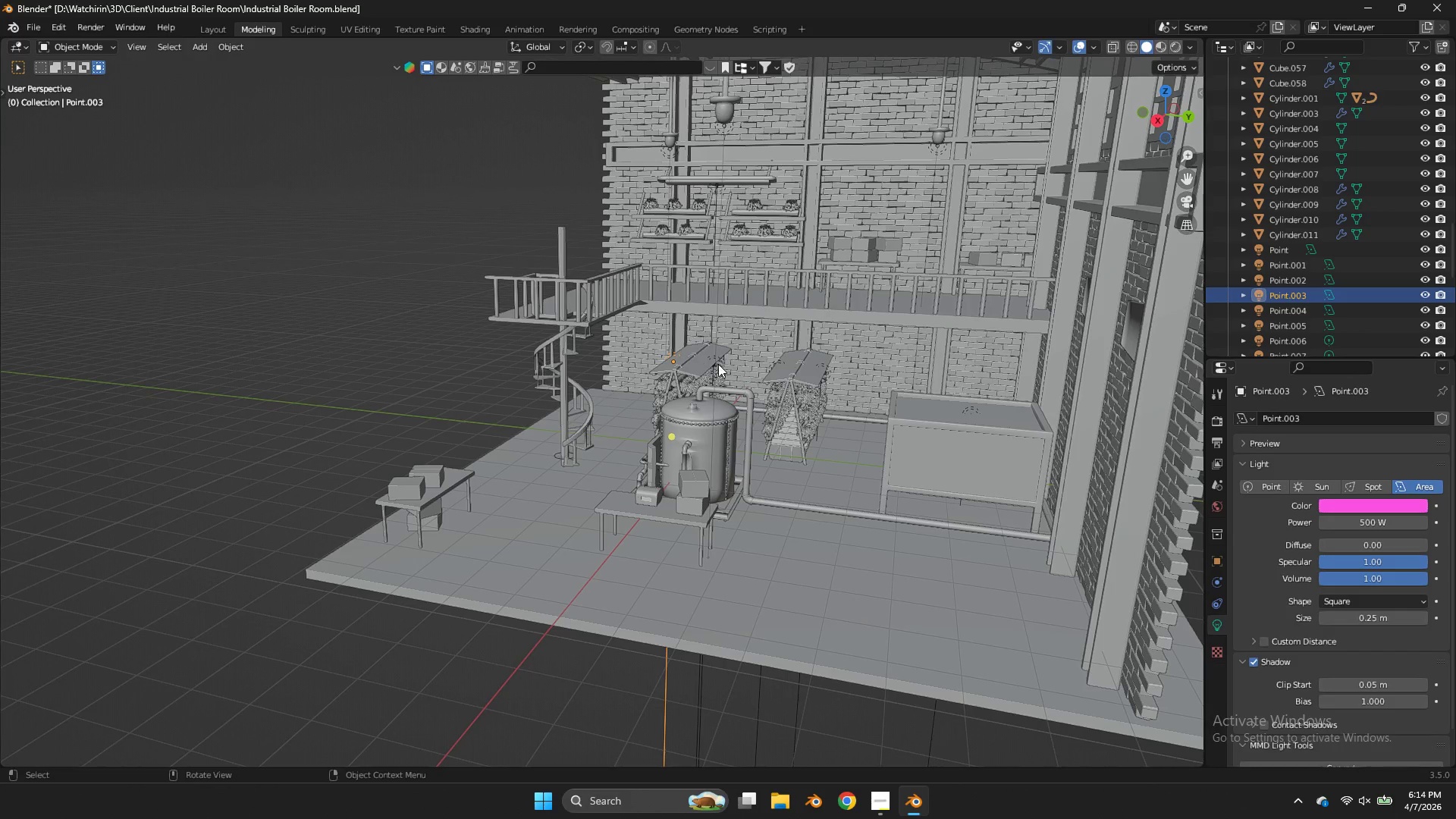 
left_click([718, 364])
 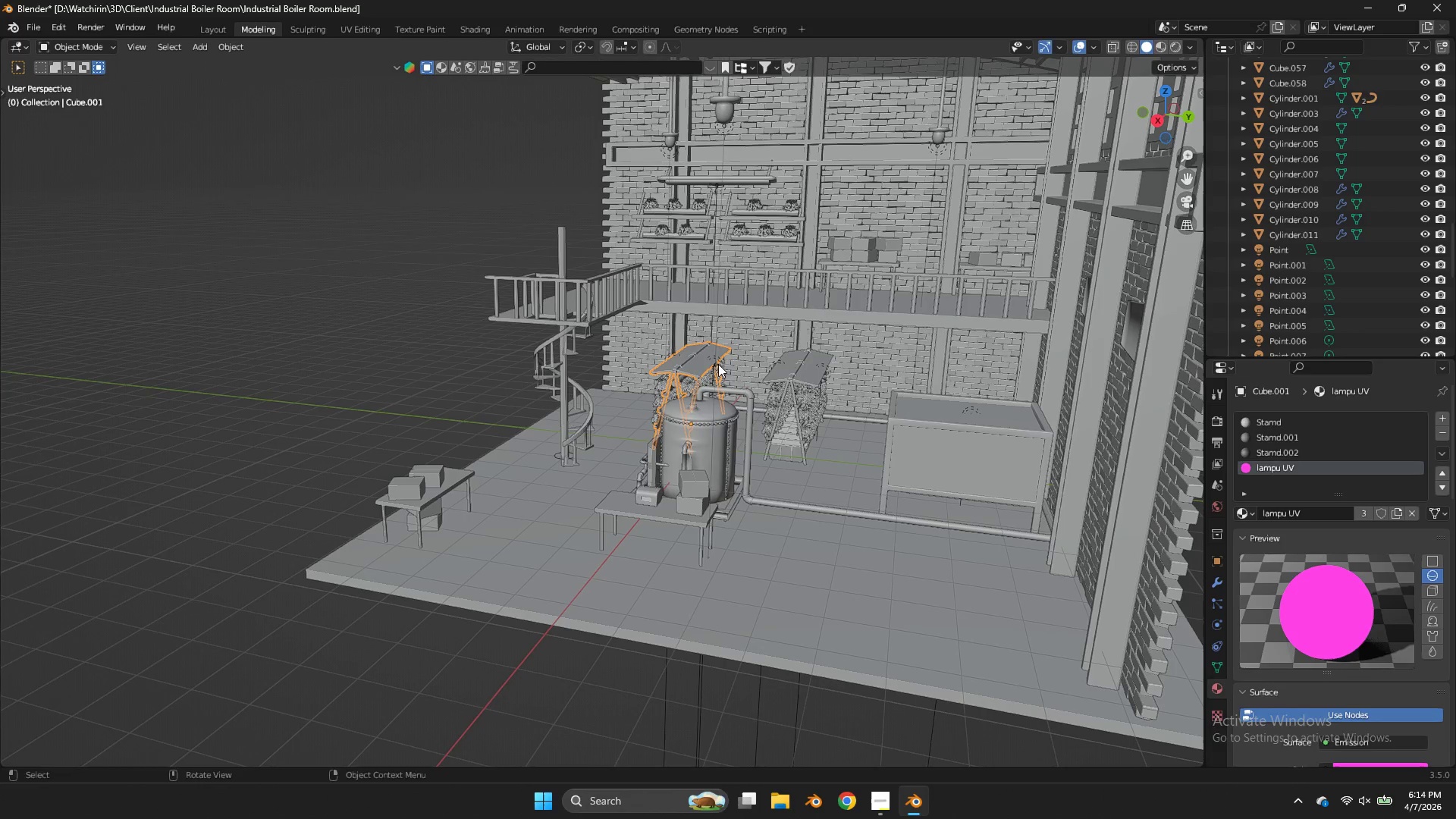 
left_click([721, 366])
 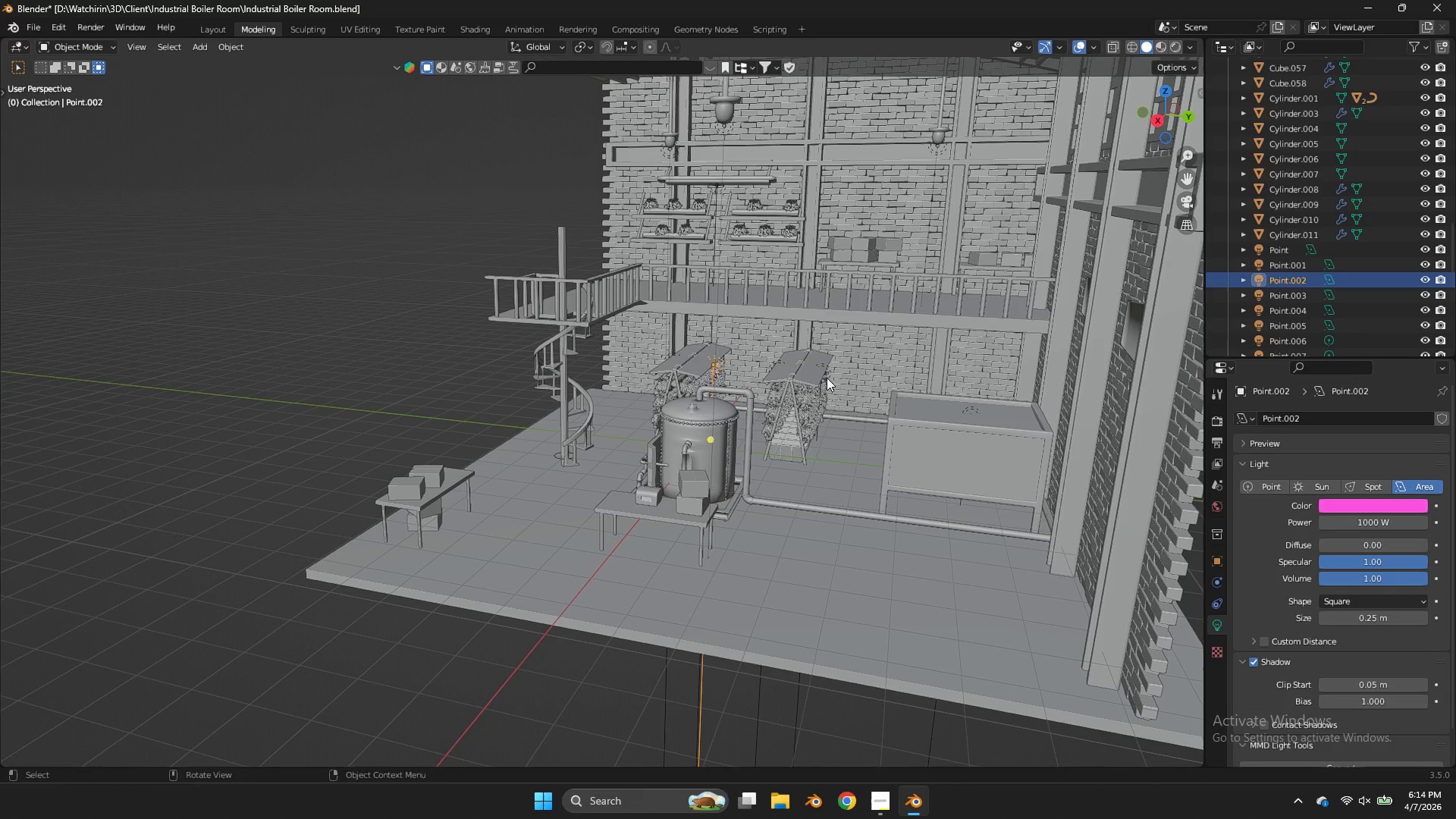 
hold_key(key=ShiftLeft, duration=1.17)
left_click([827, 375])
 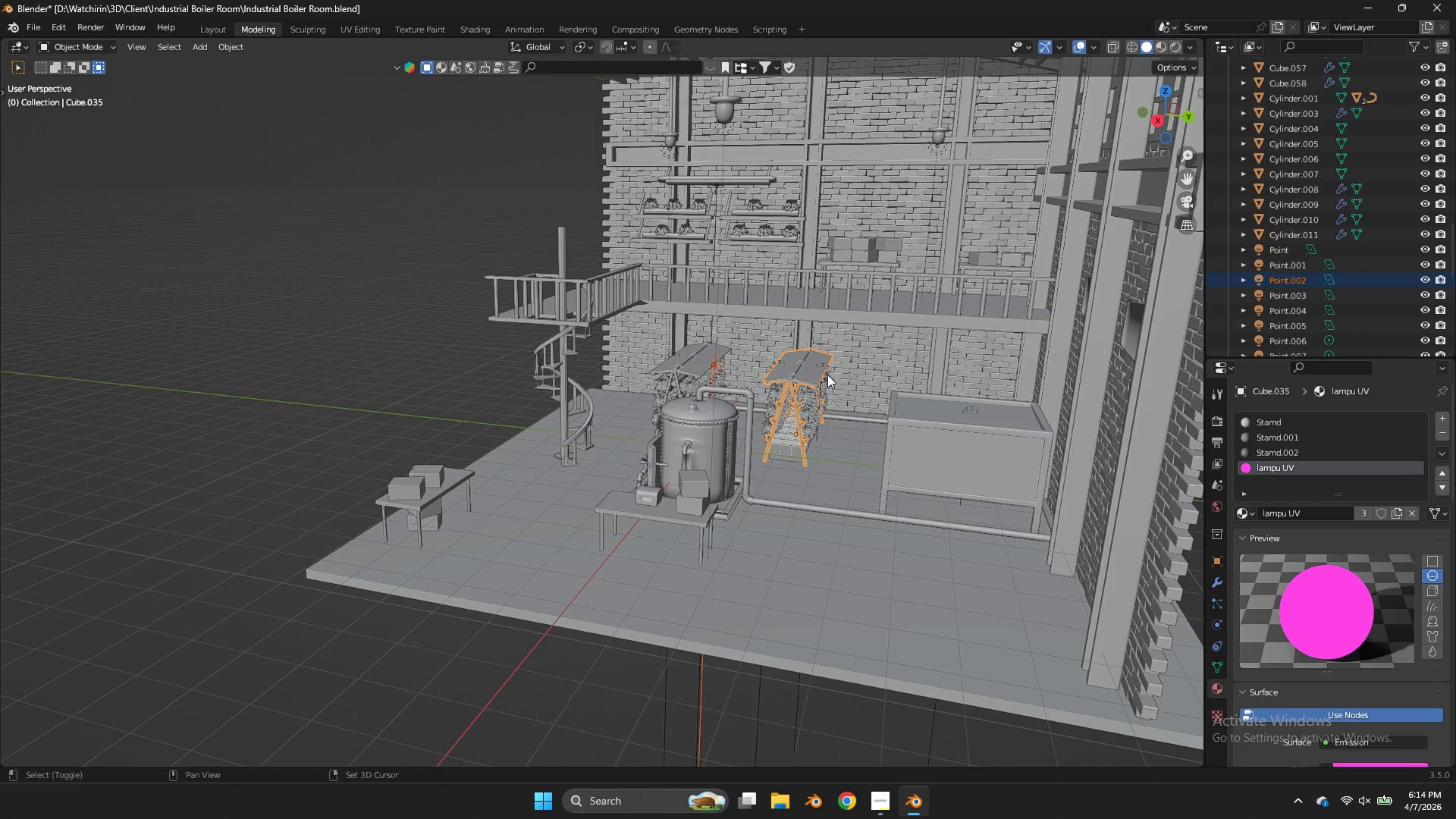 
left_click([830, 374])
 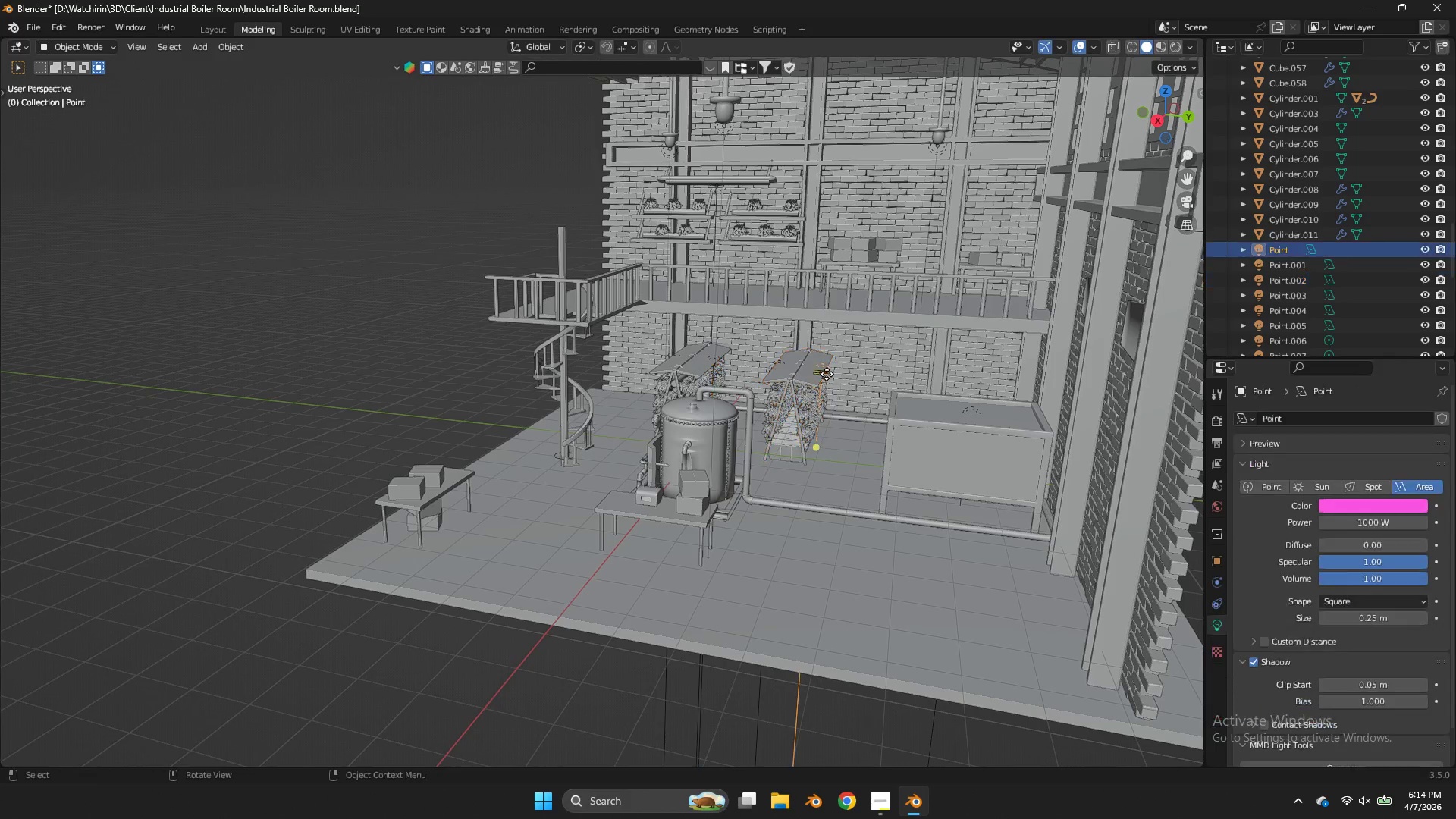 
left_click([827, 375])
 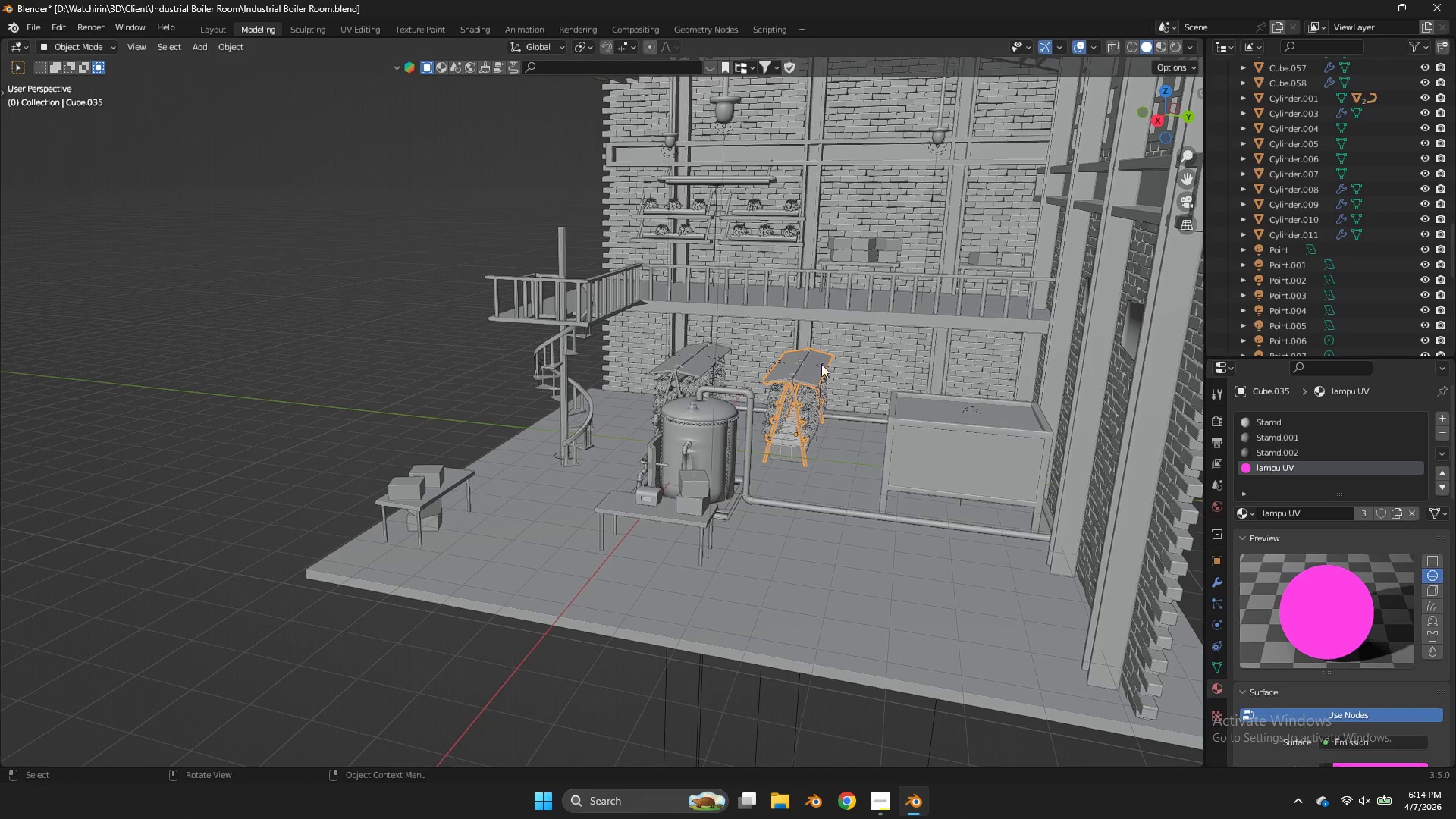 
left_click([830, 372])
 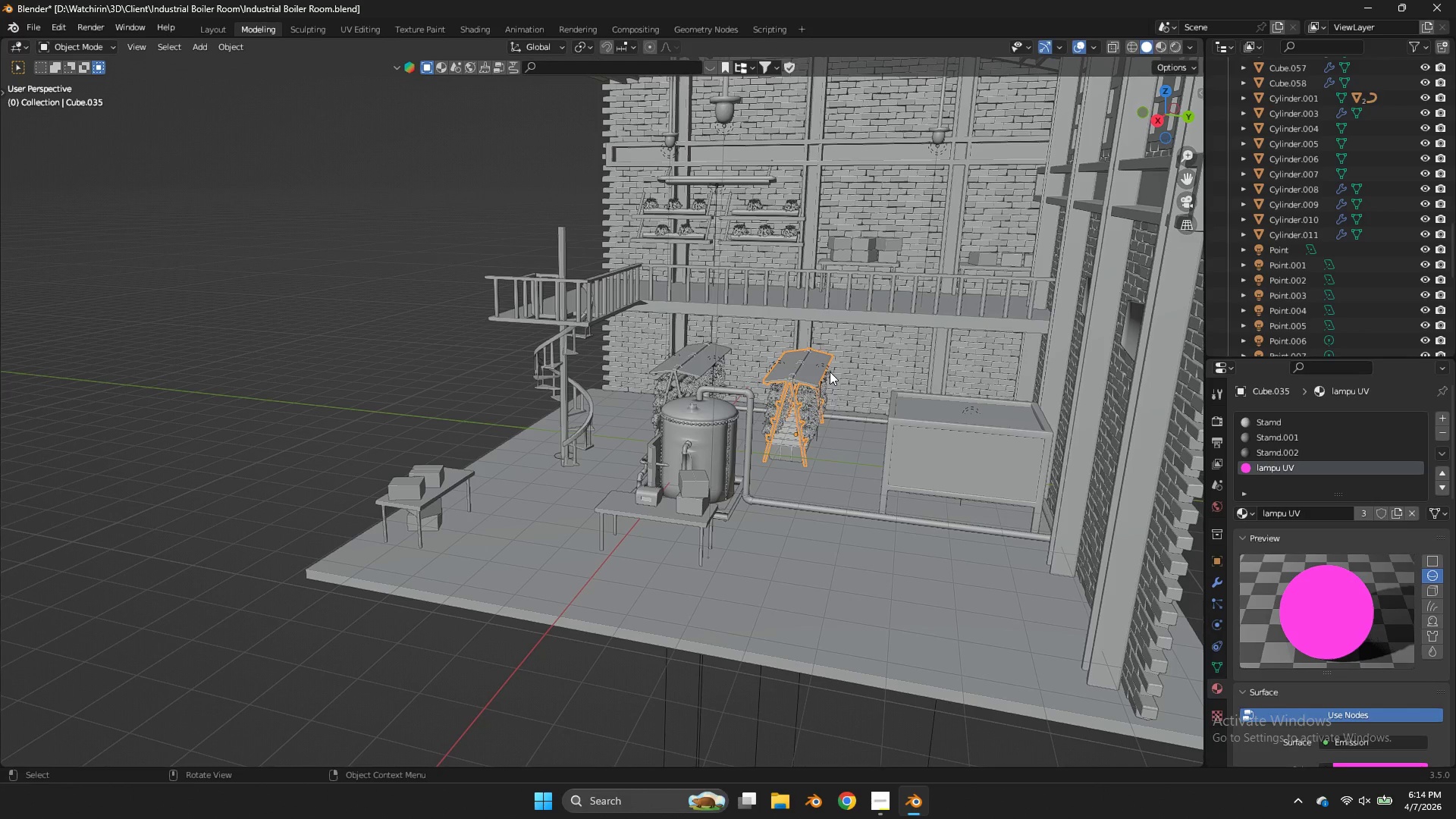 
left_click([827, 374])
 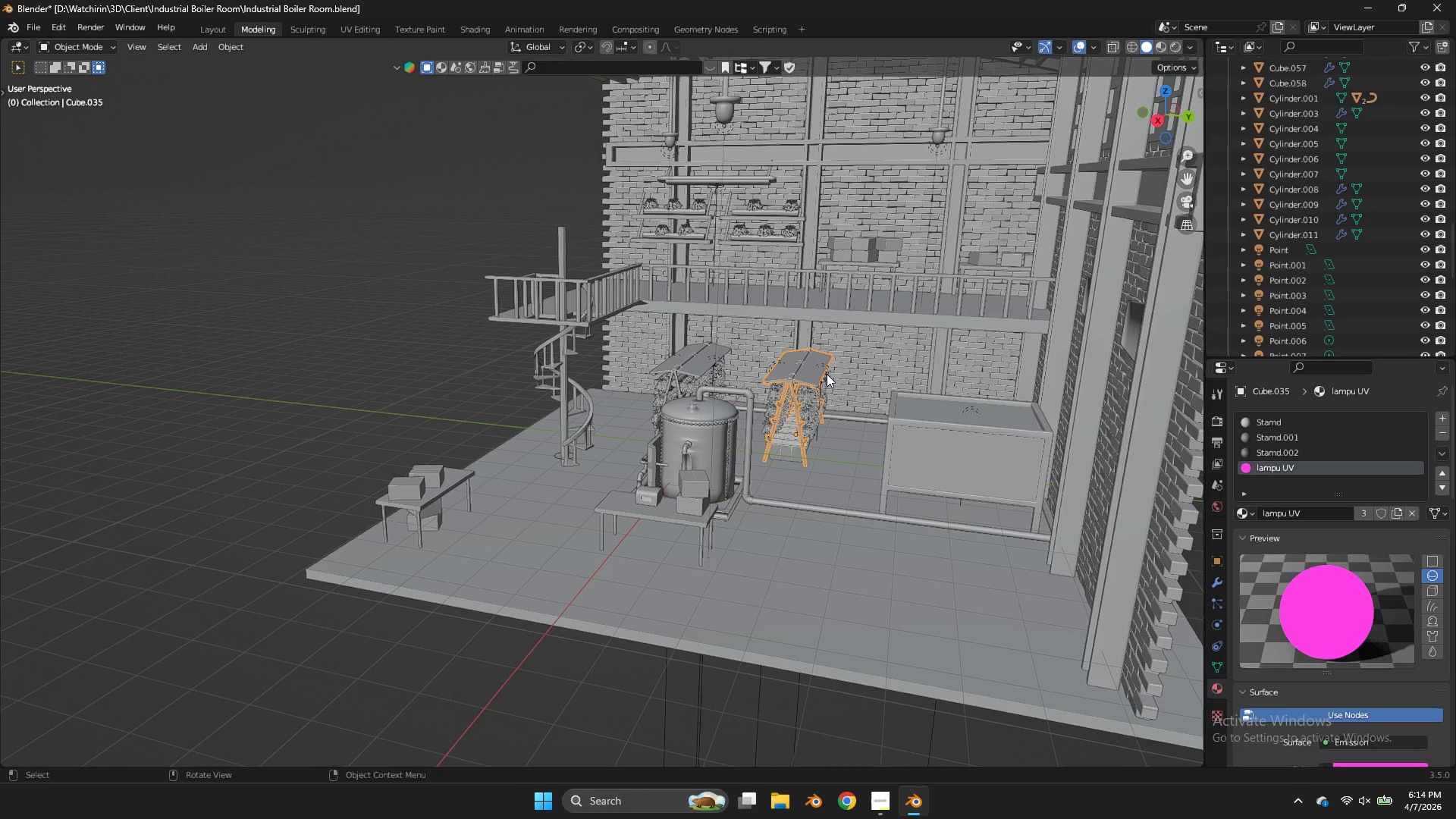 
wait(8.94)
 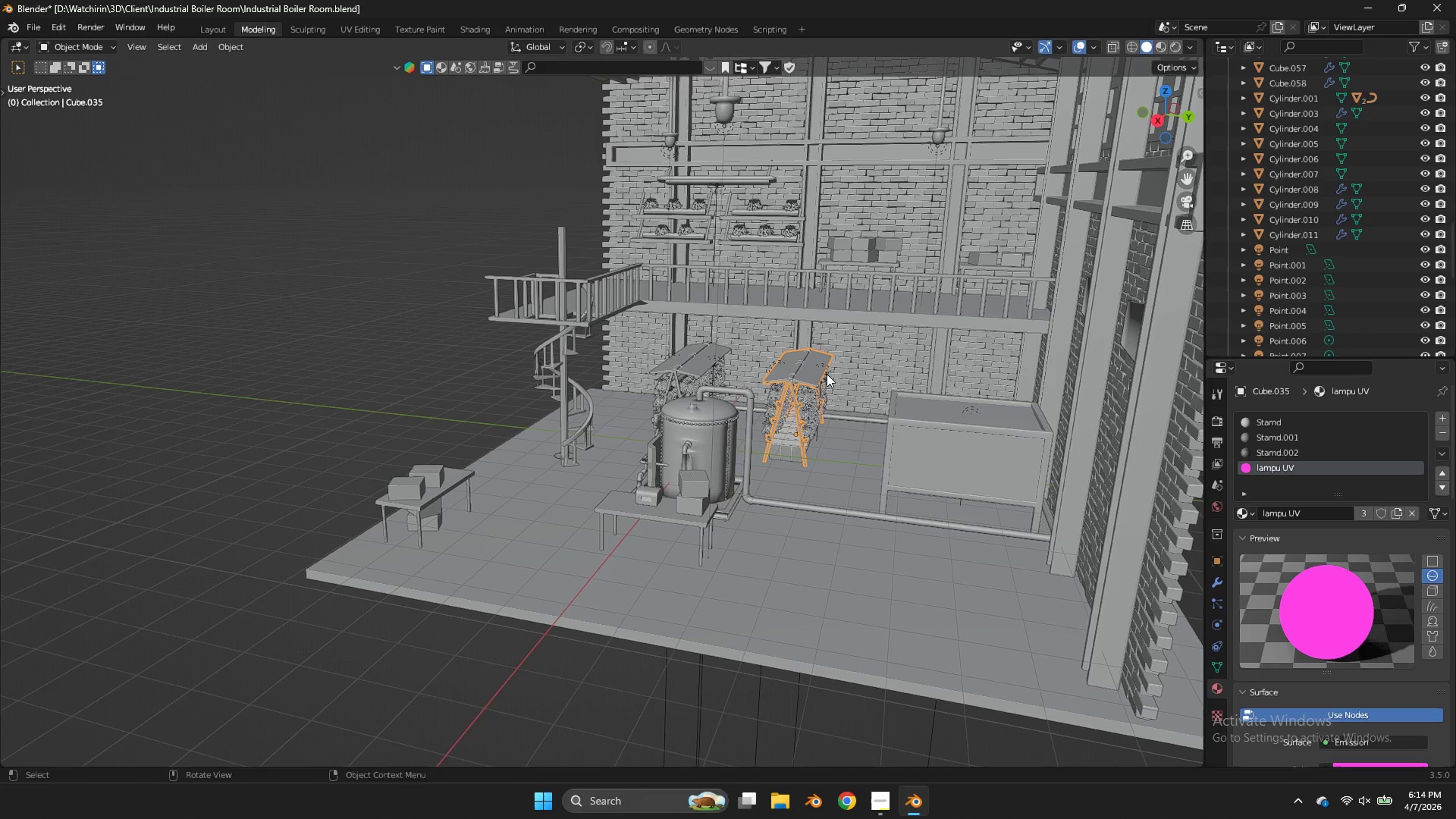 
left_click([827, 375])
 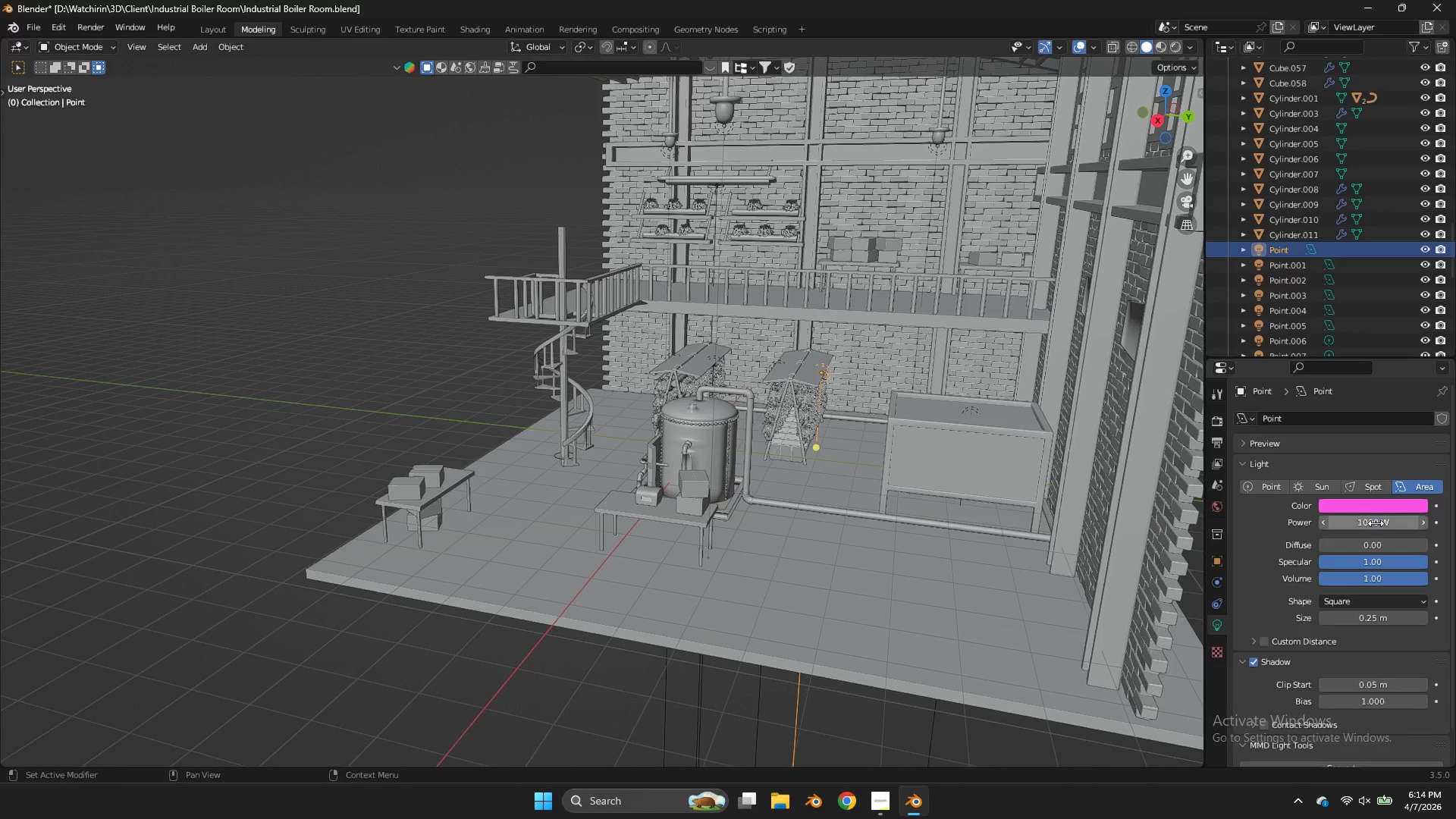 
left_click([1376, 523])
 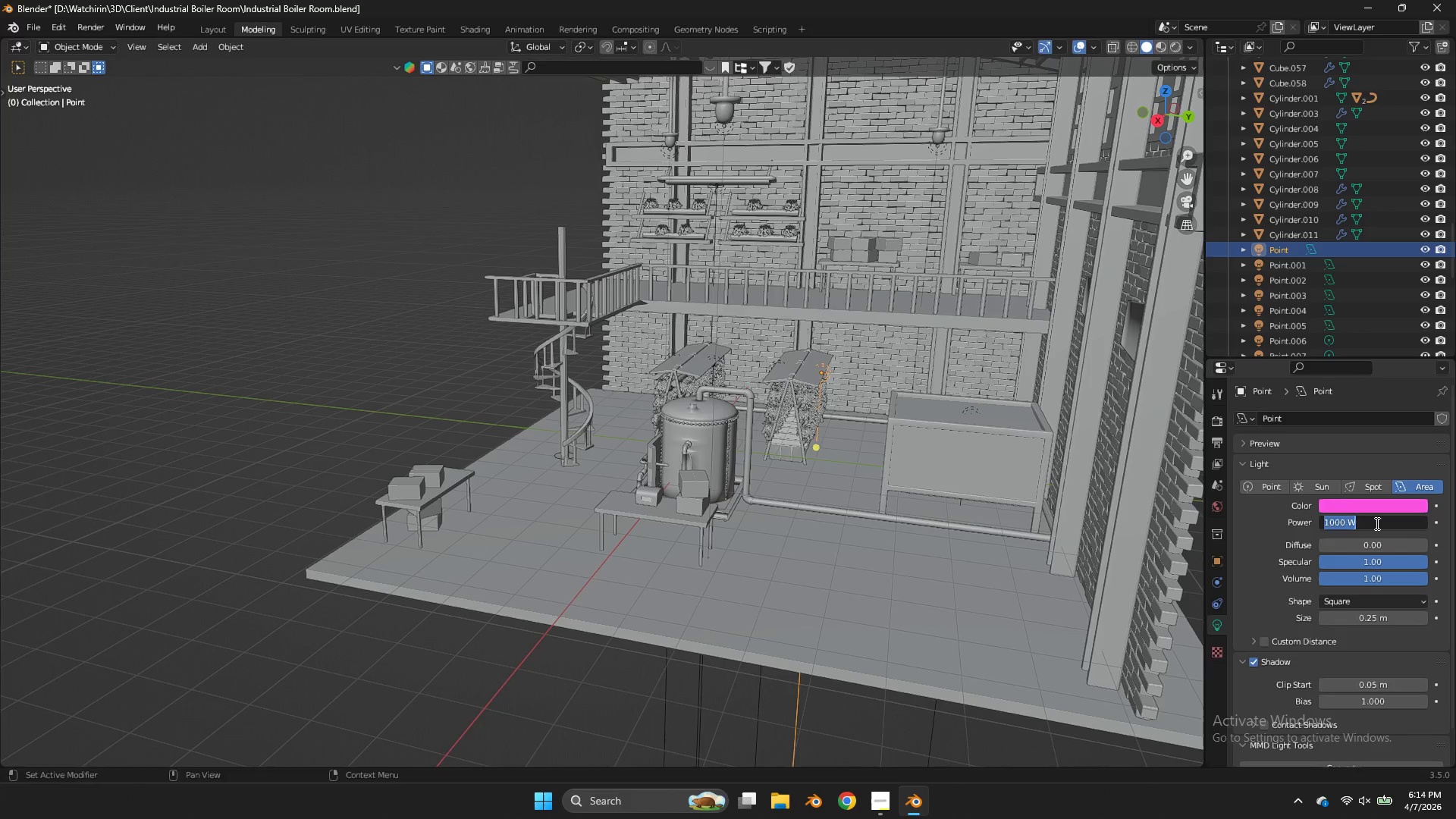 
type(500)
 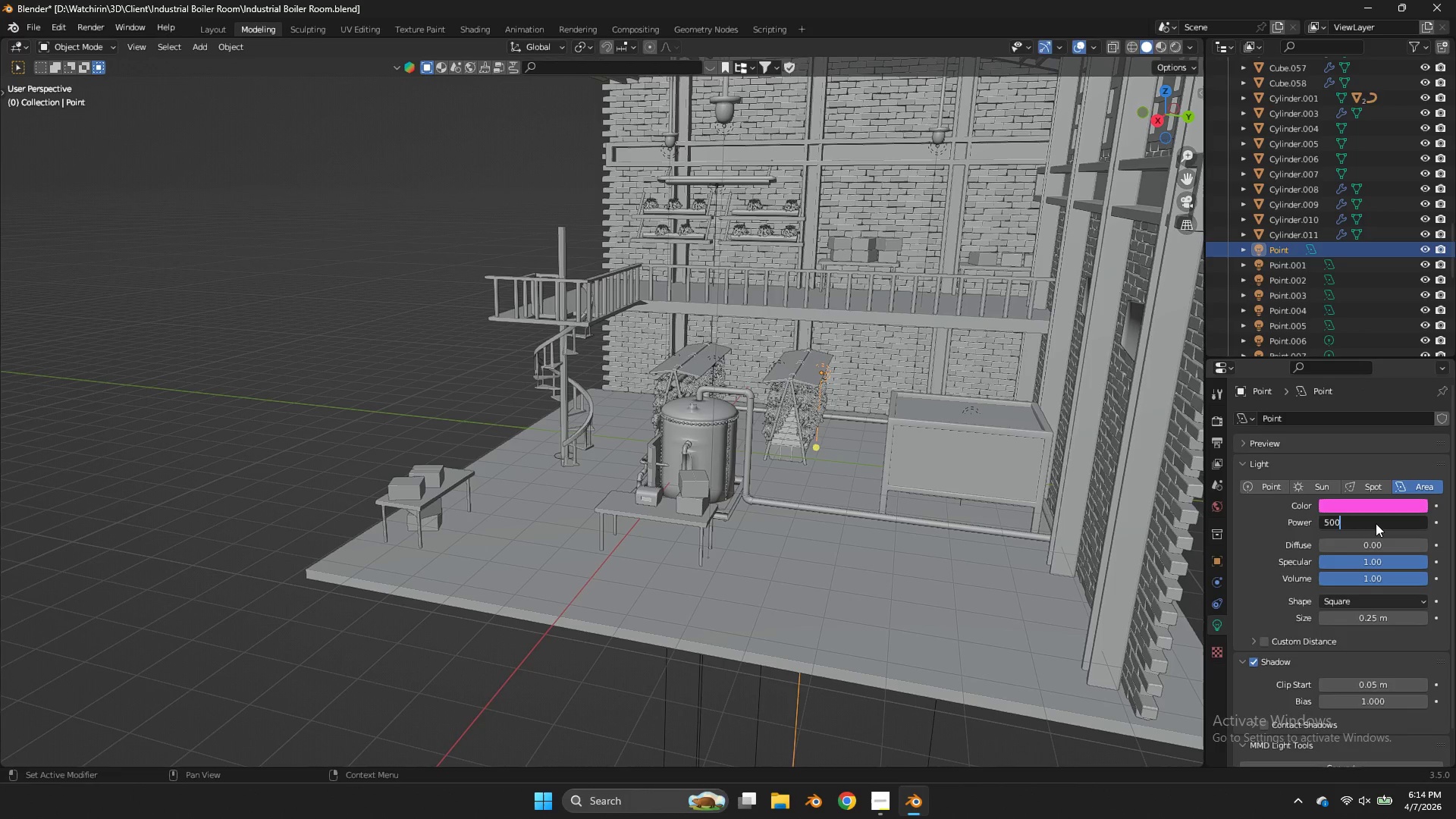 
key(Enter)
 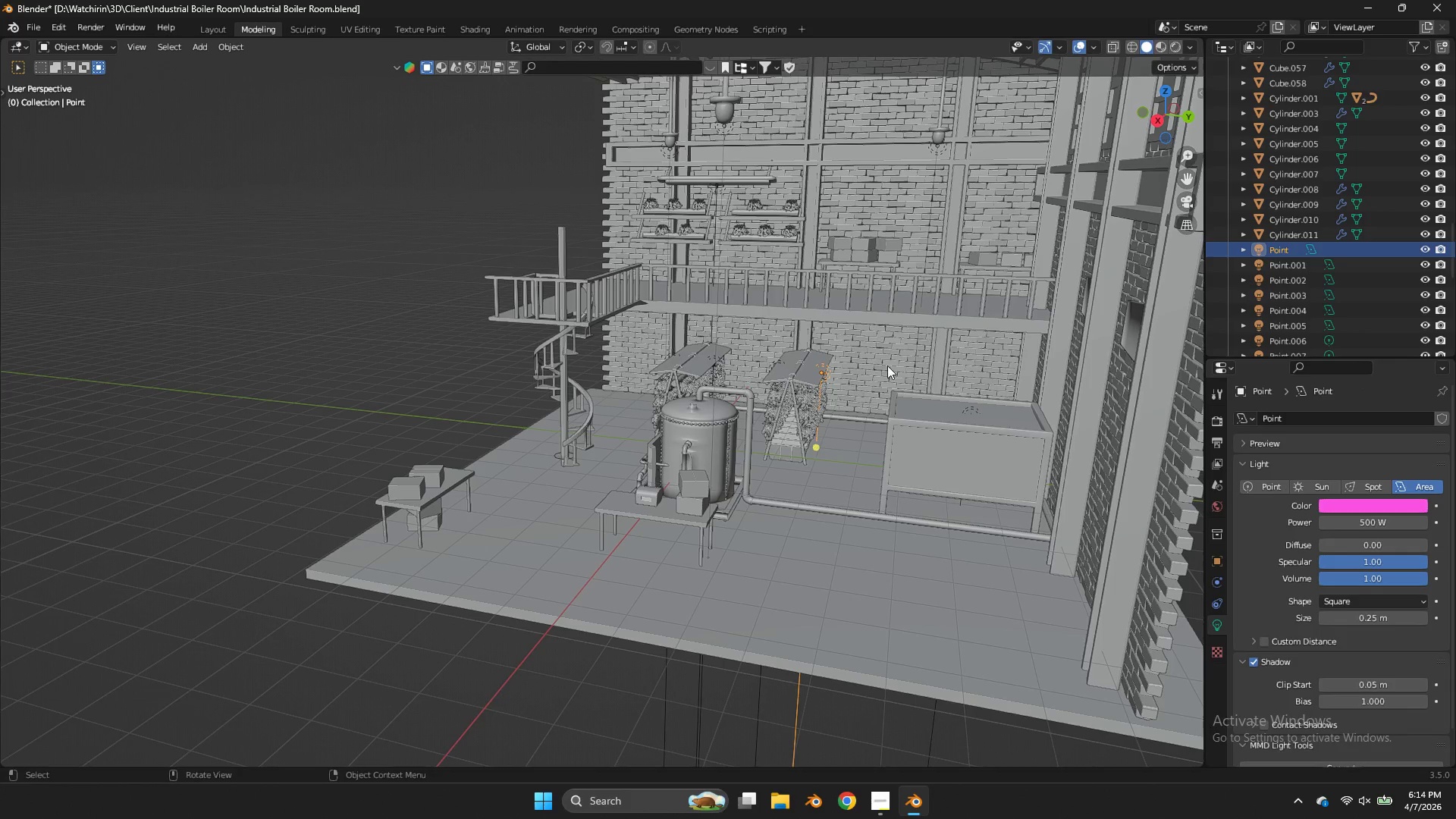 
left_click([772, 362])
 